 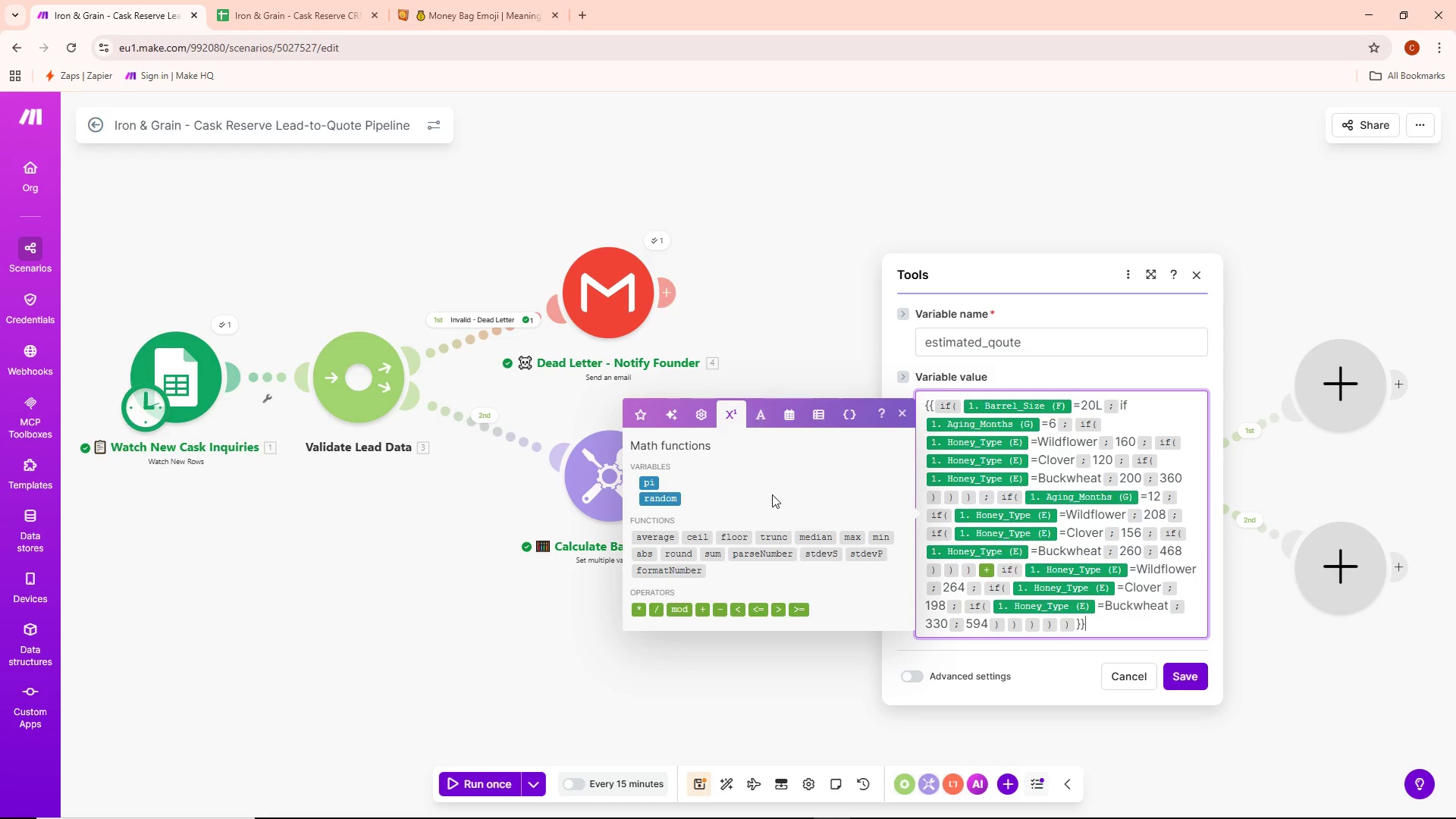 
mouse_move([693, 566])
 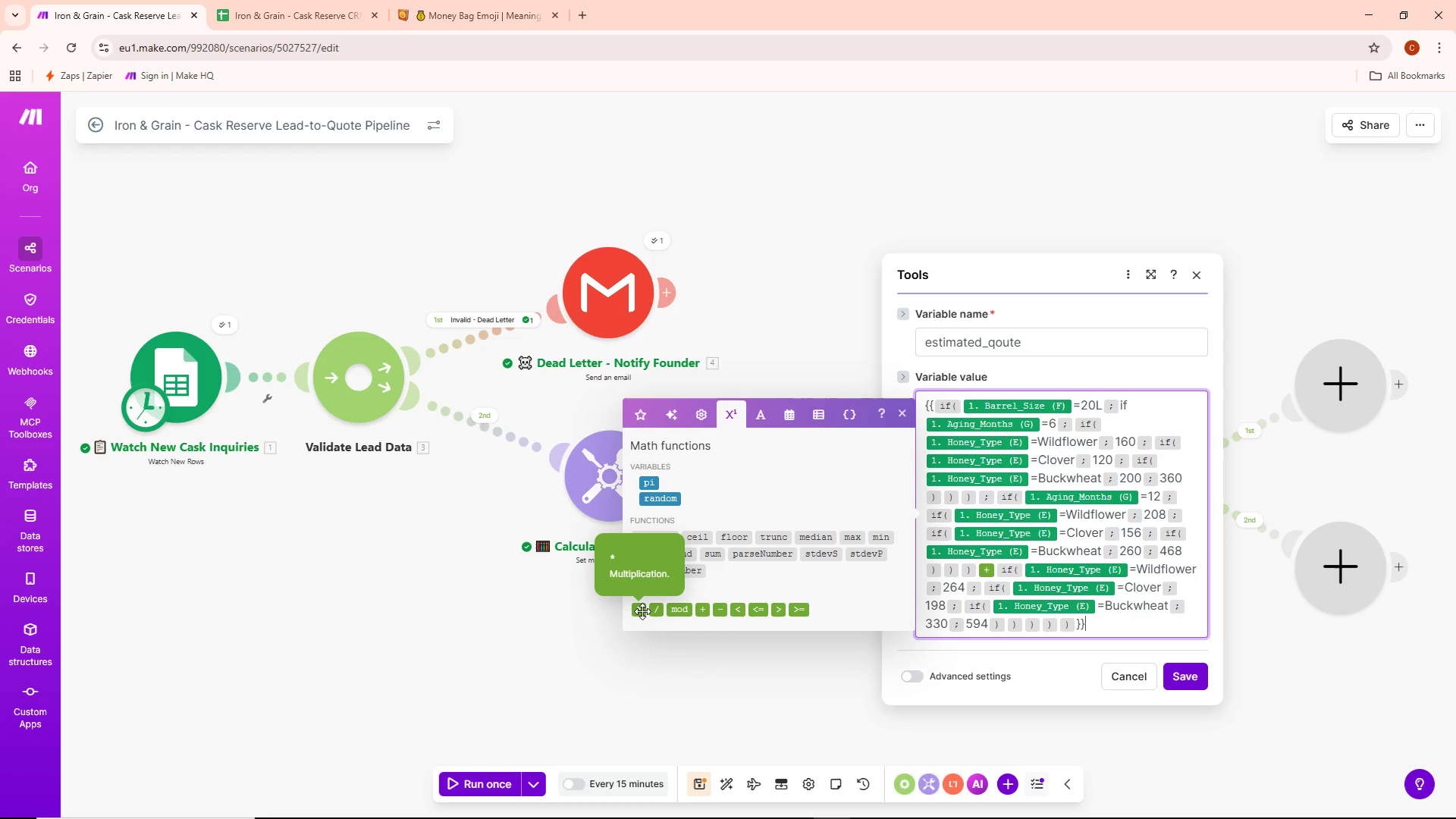 
wait(78.71)
 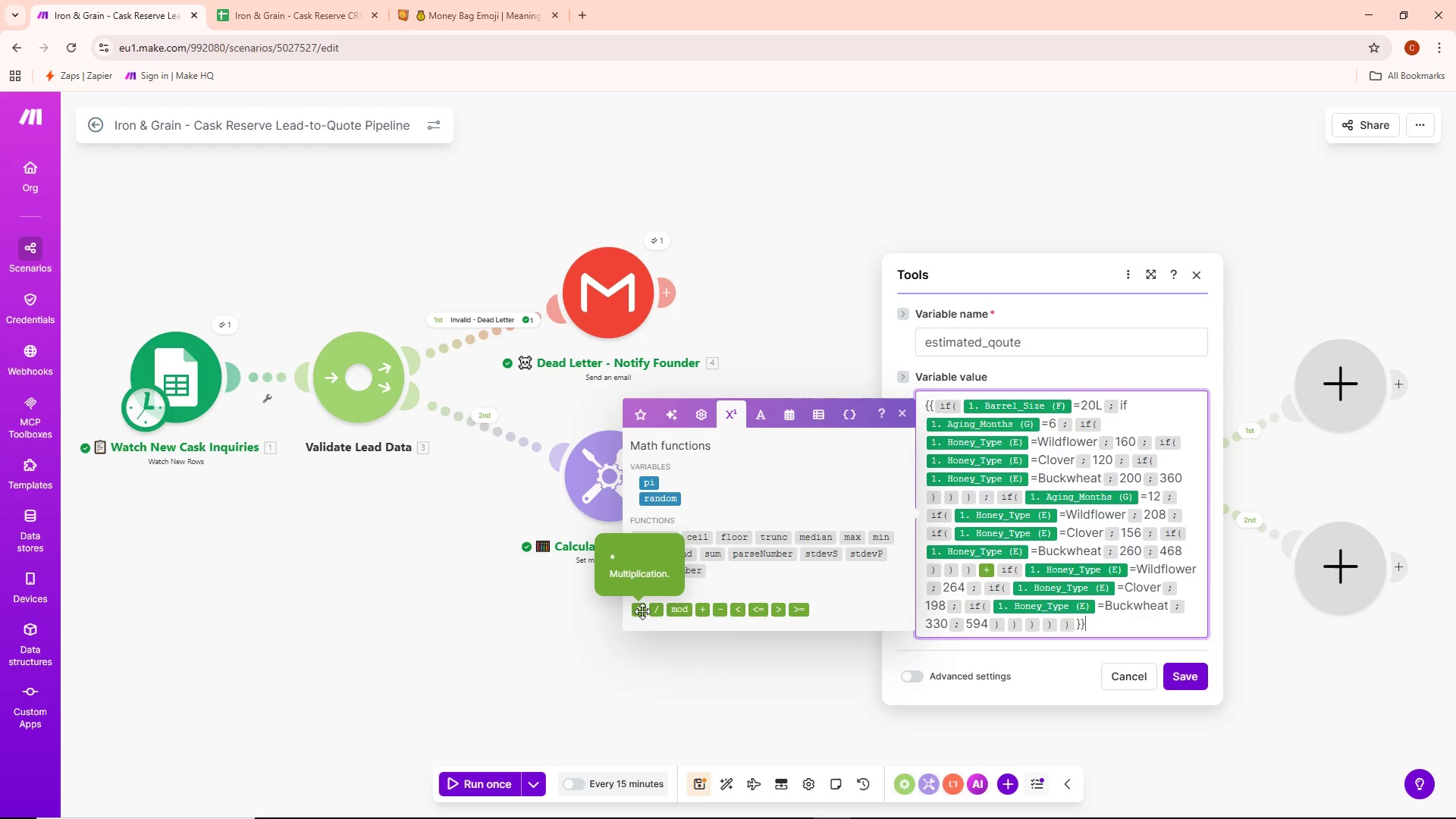 
left_click([1196, 276])
 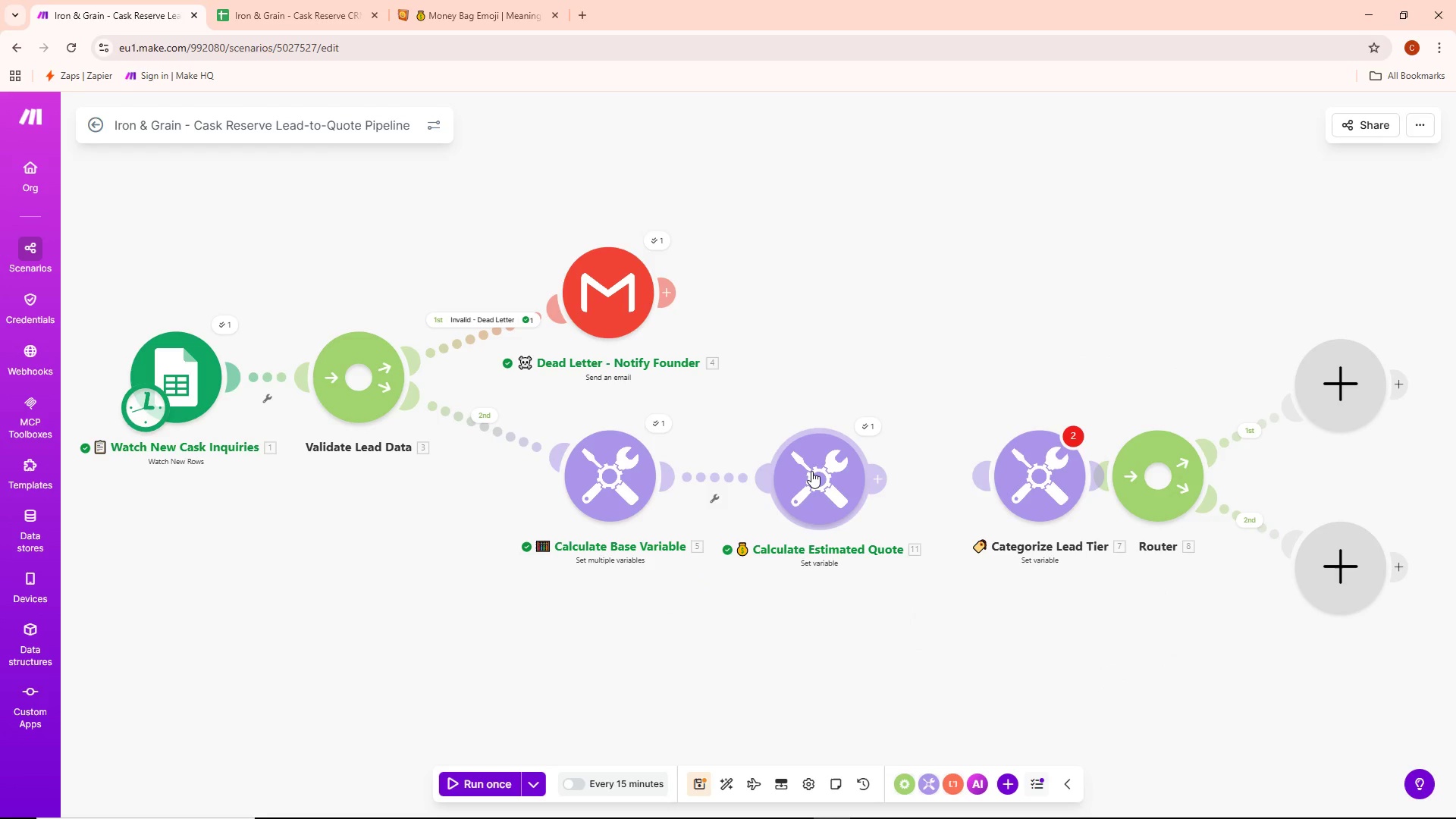 
double_click([811, 471])
 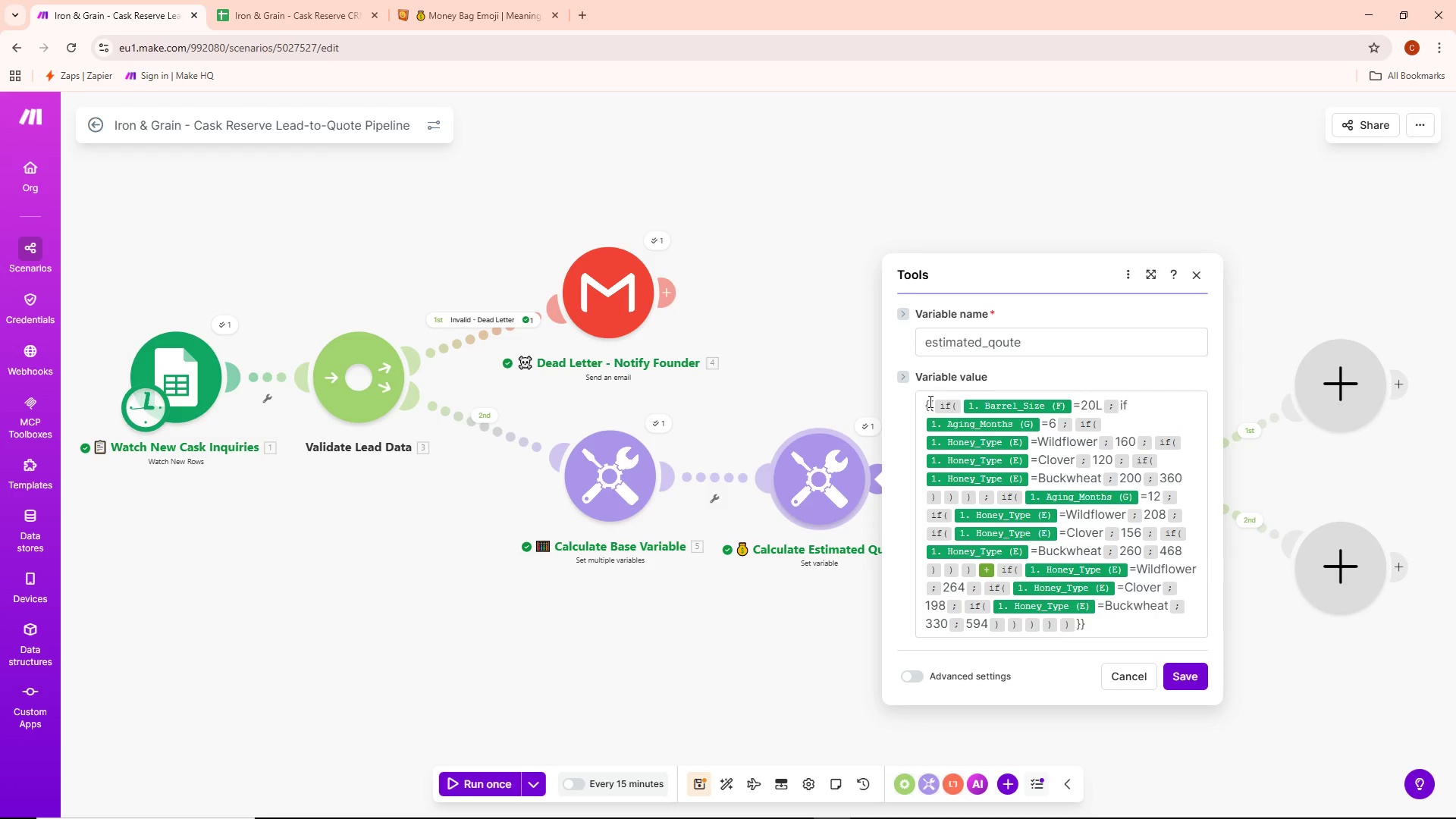 
left_click_drag(start_coordinate=[922, 401], to_coordinate=[1166, 619])
 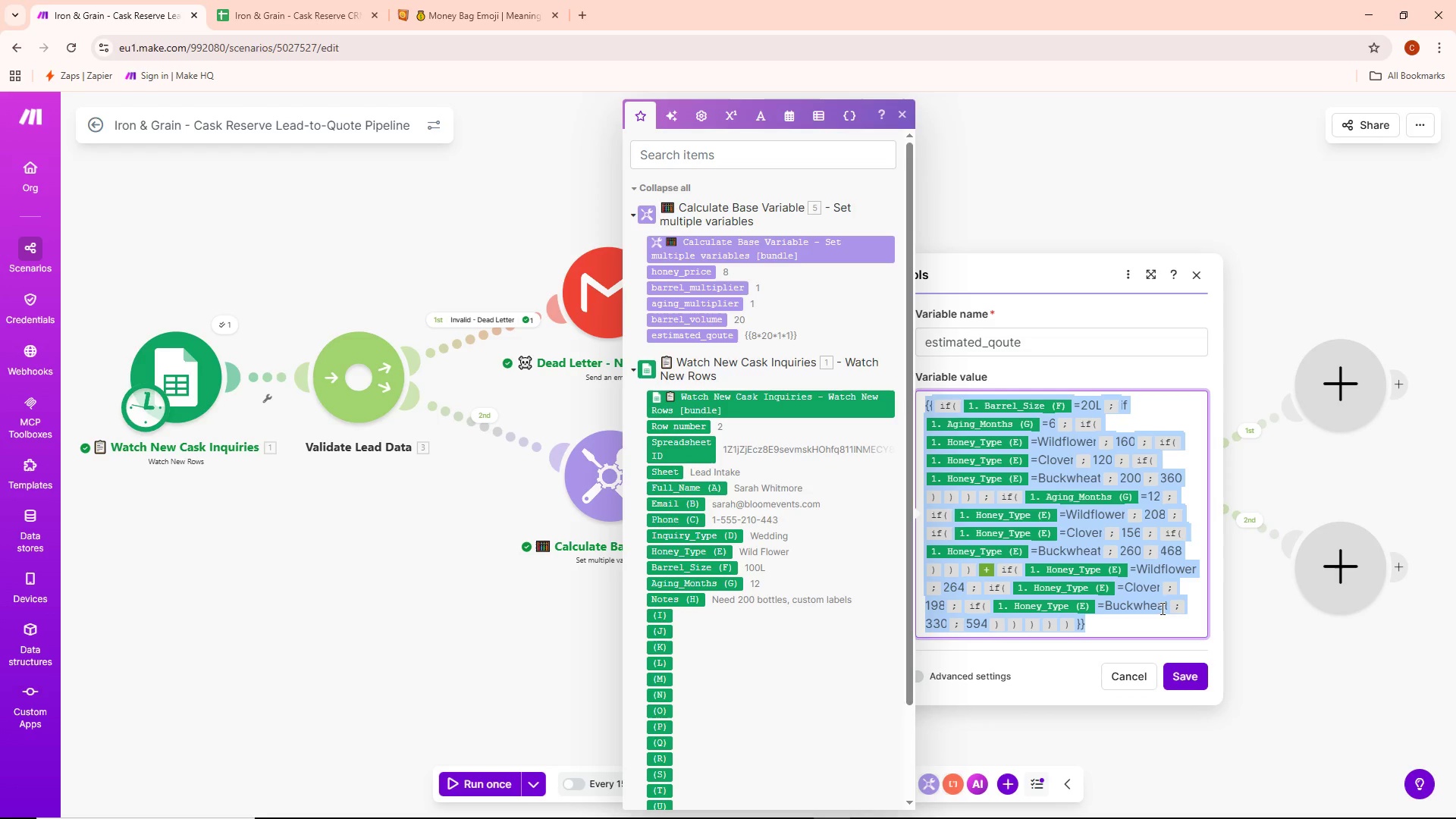 
hold_key(key=ControlLeft, duration=0.56)
 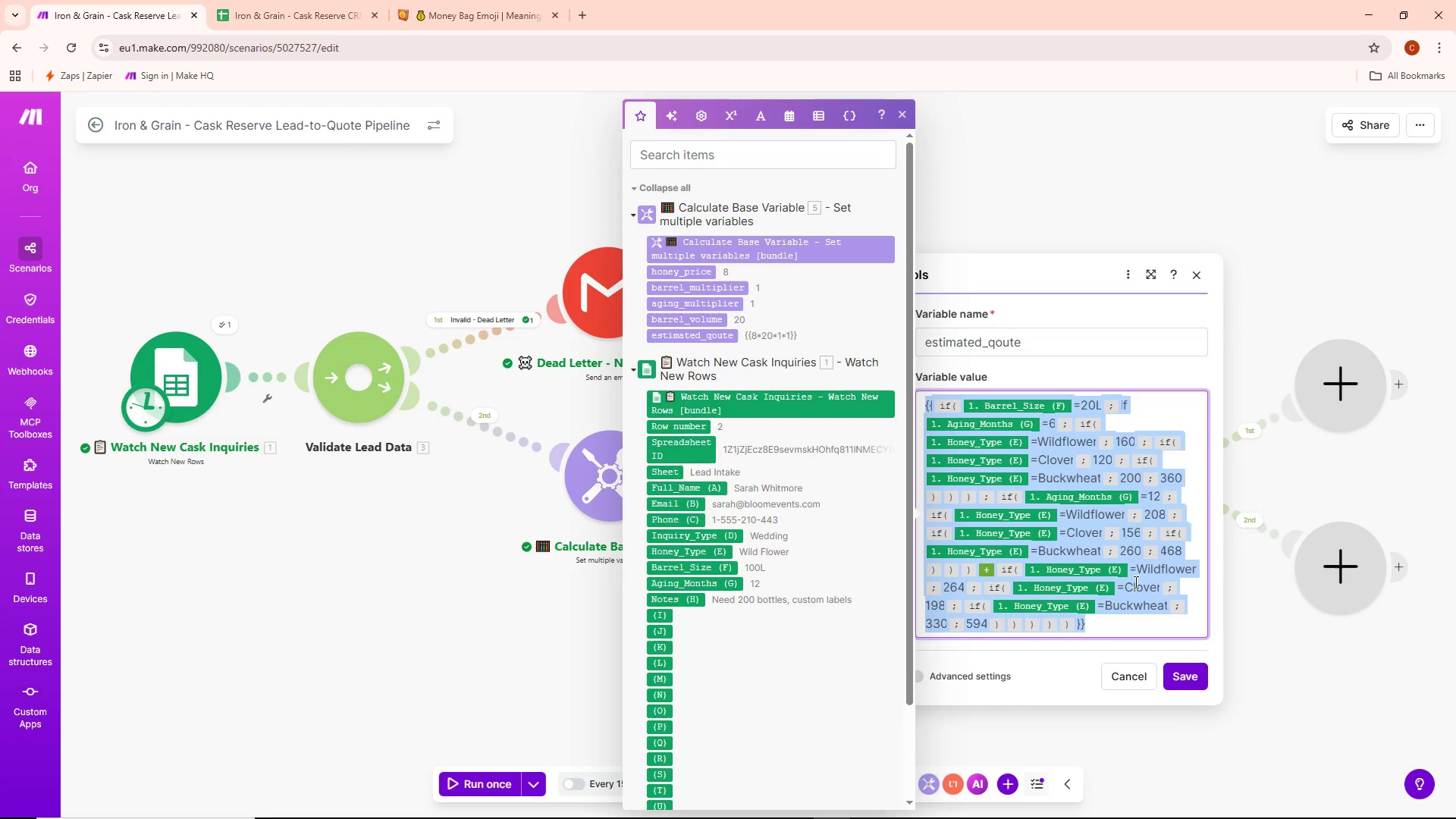 
hold_key(key=C, duration=0.31)
 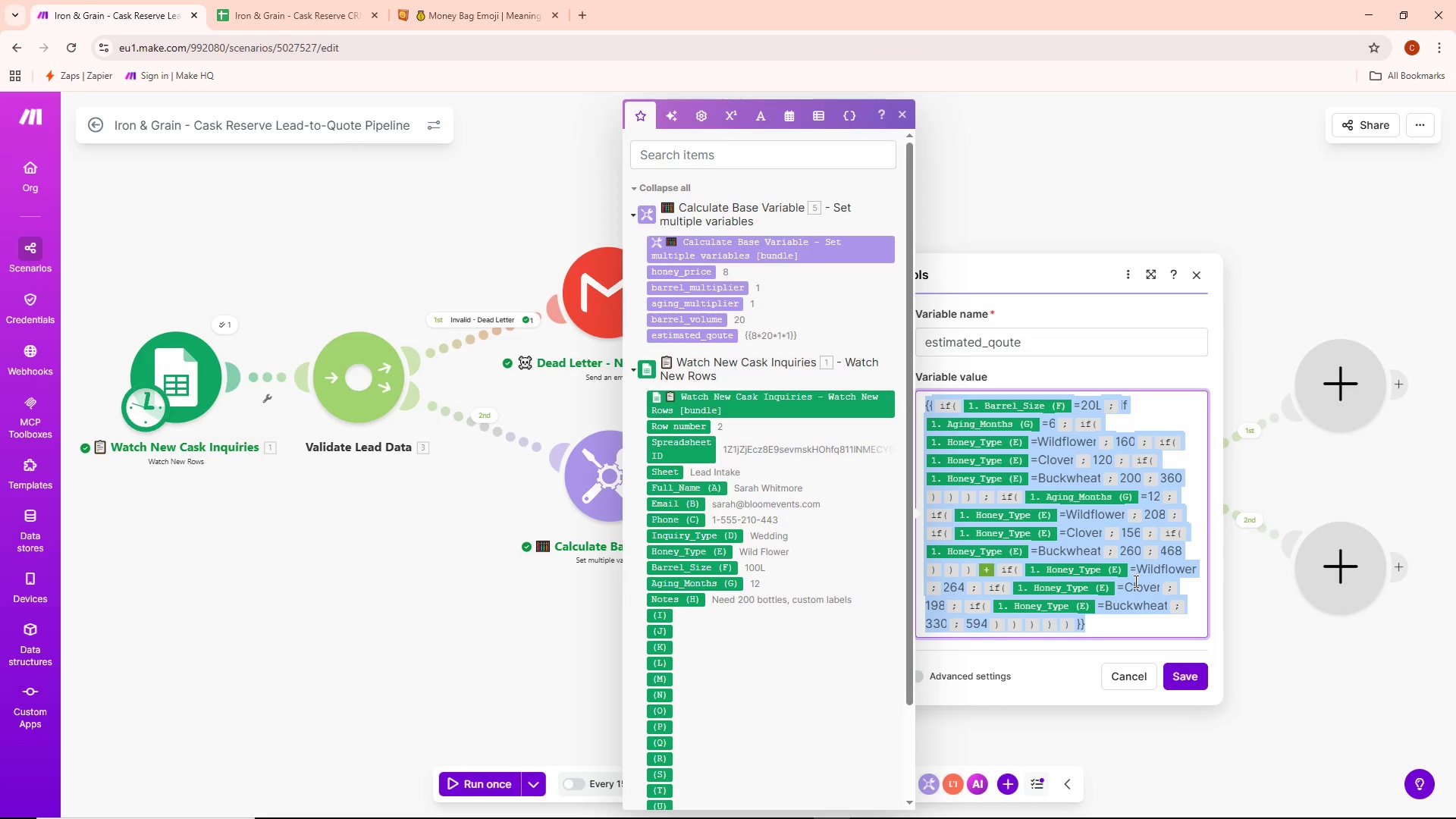 
key(Control+A)
 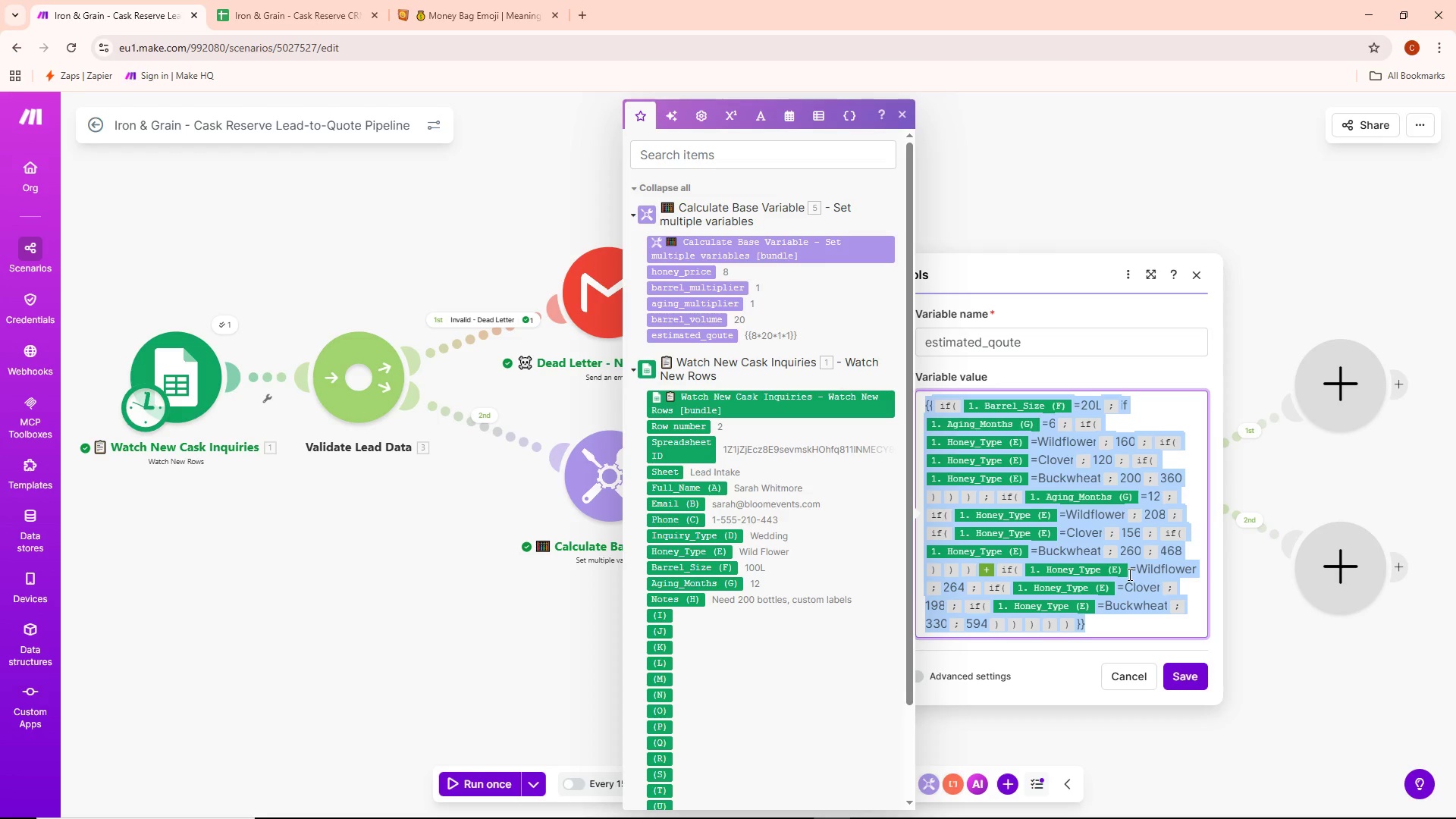 
key(Control+ControlLeft)
 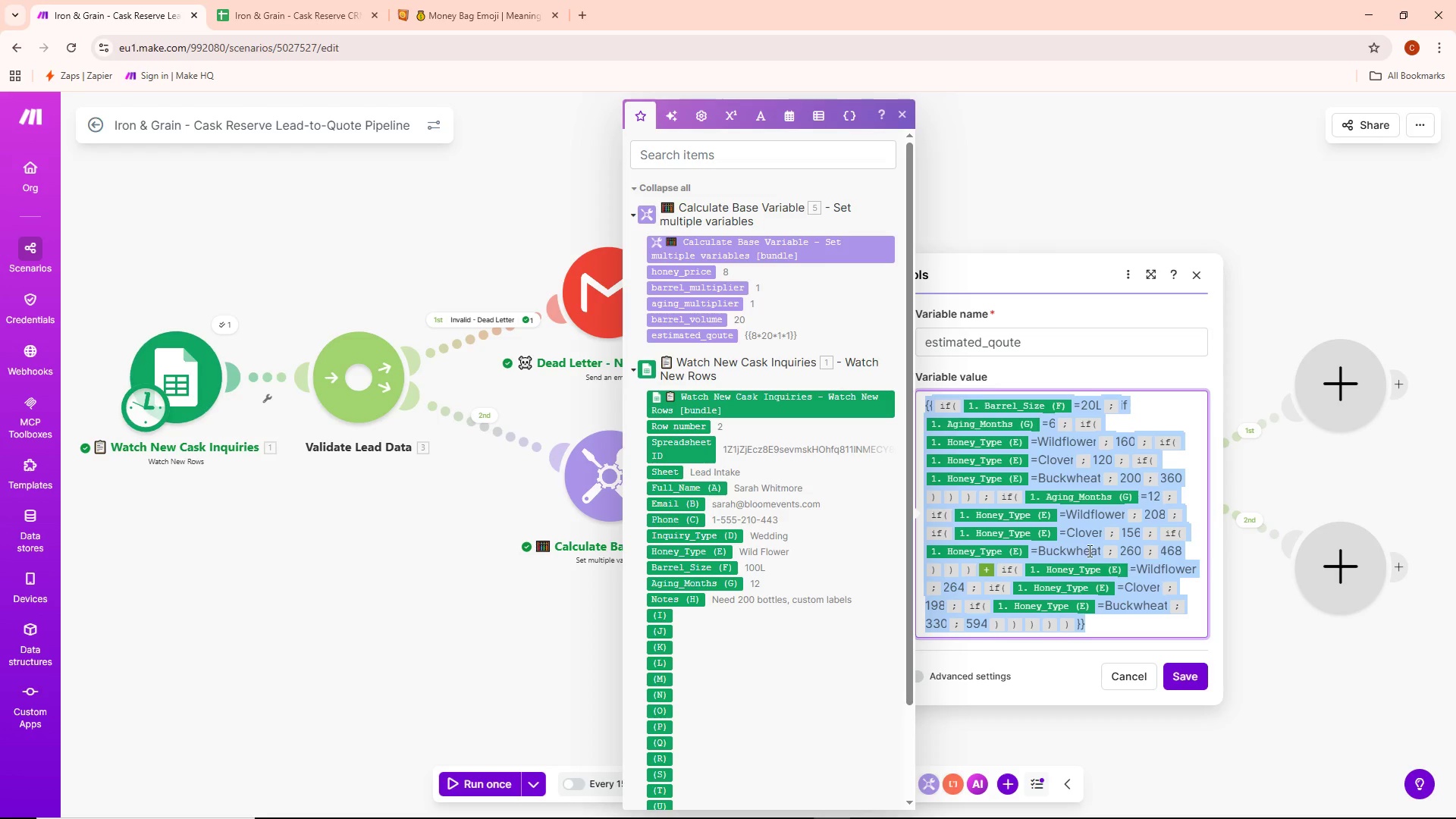 
key(Control+C)
 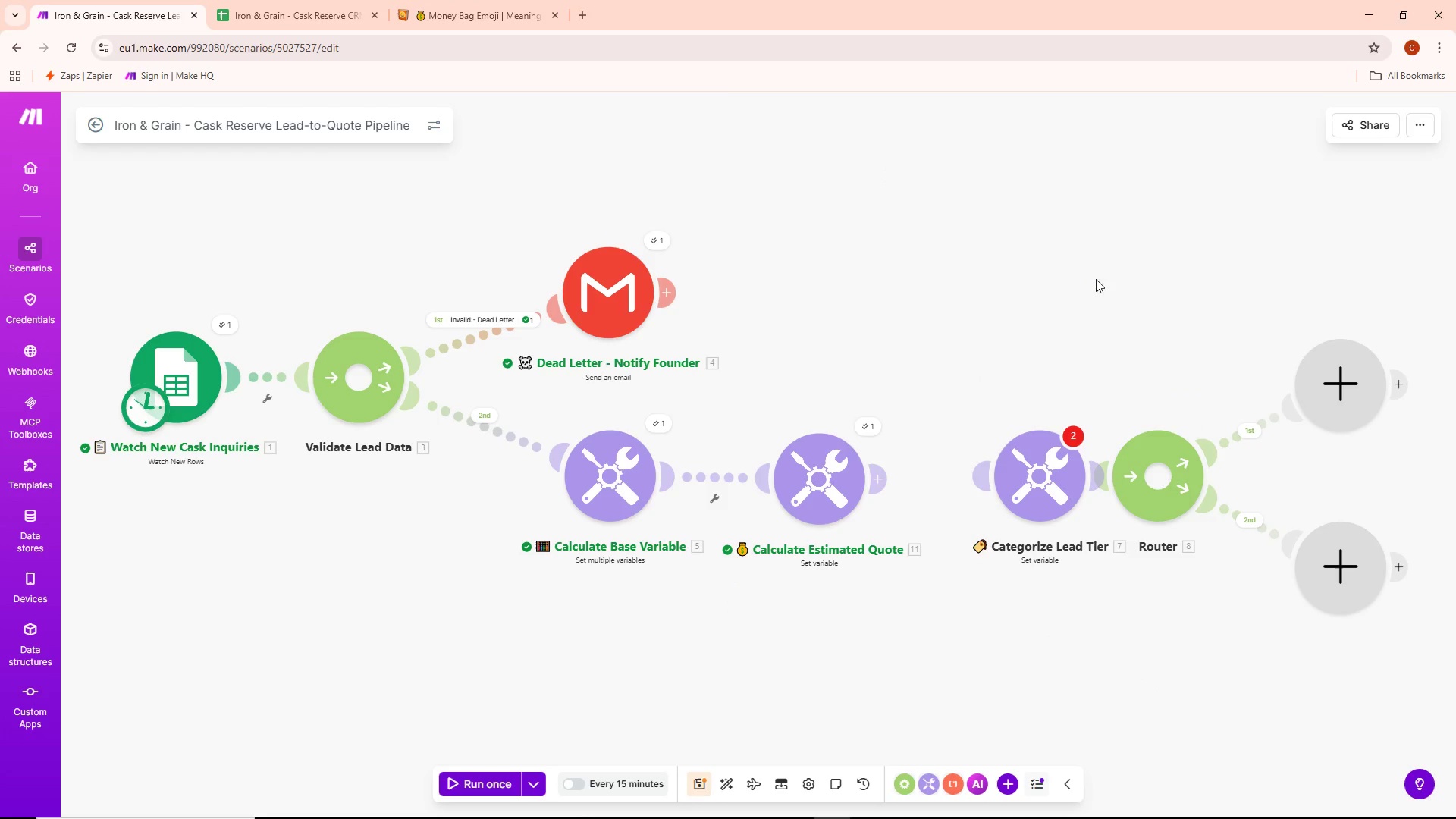 
double_click([1046, 472])
 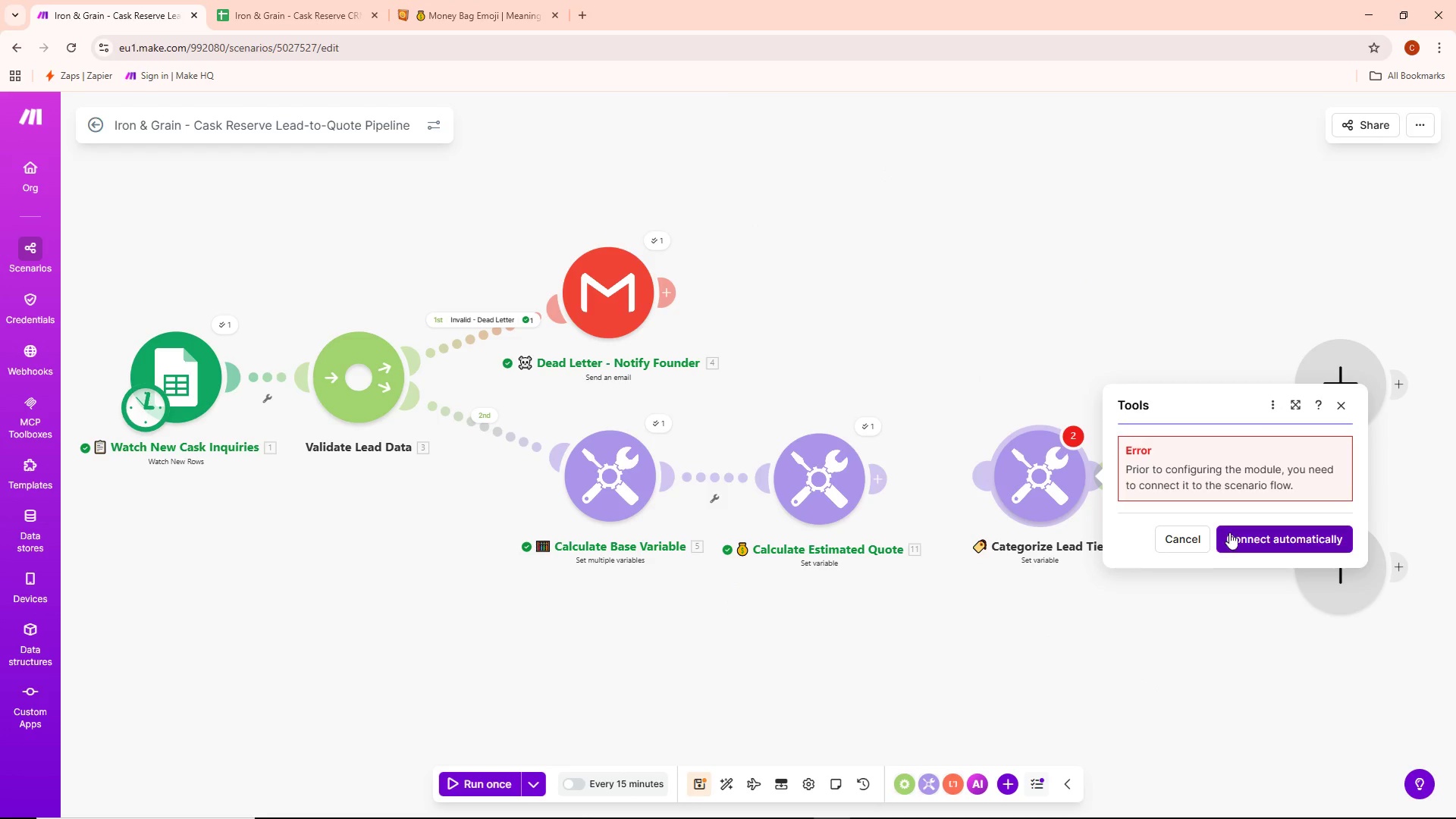 
left_click([1241, 535])
 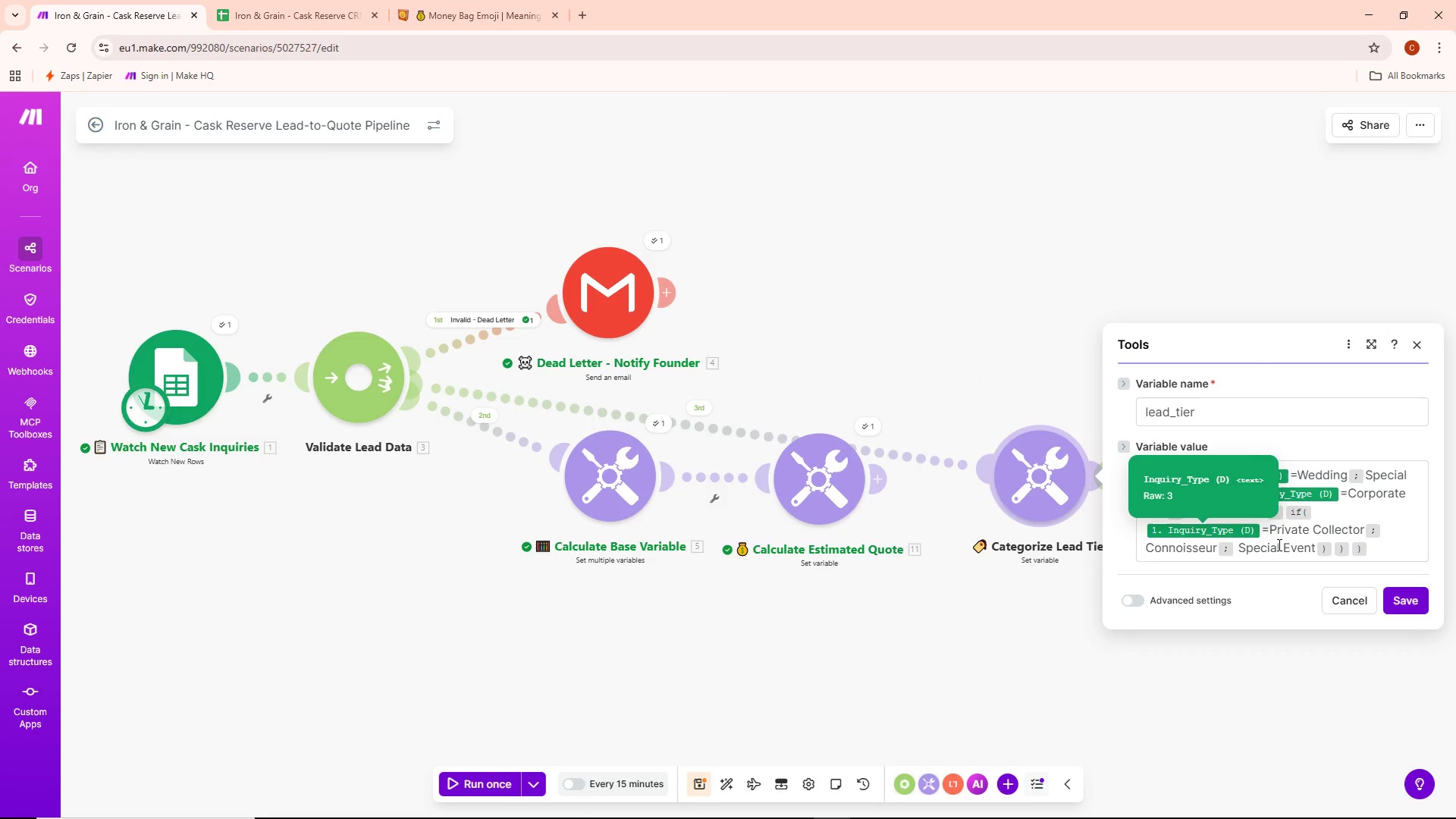 
left_click([1391, 541])
 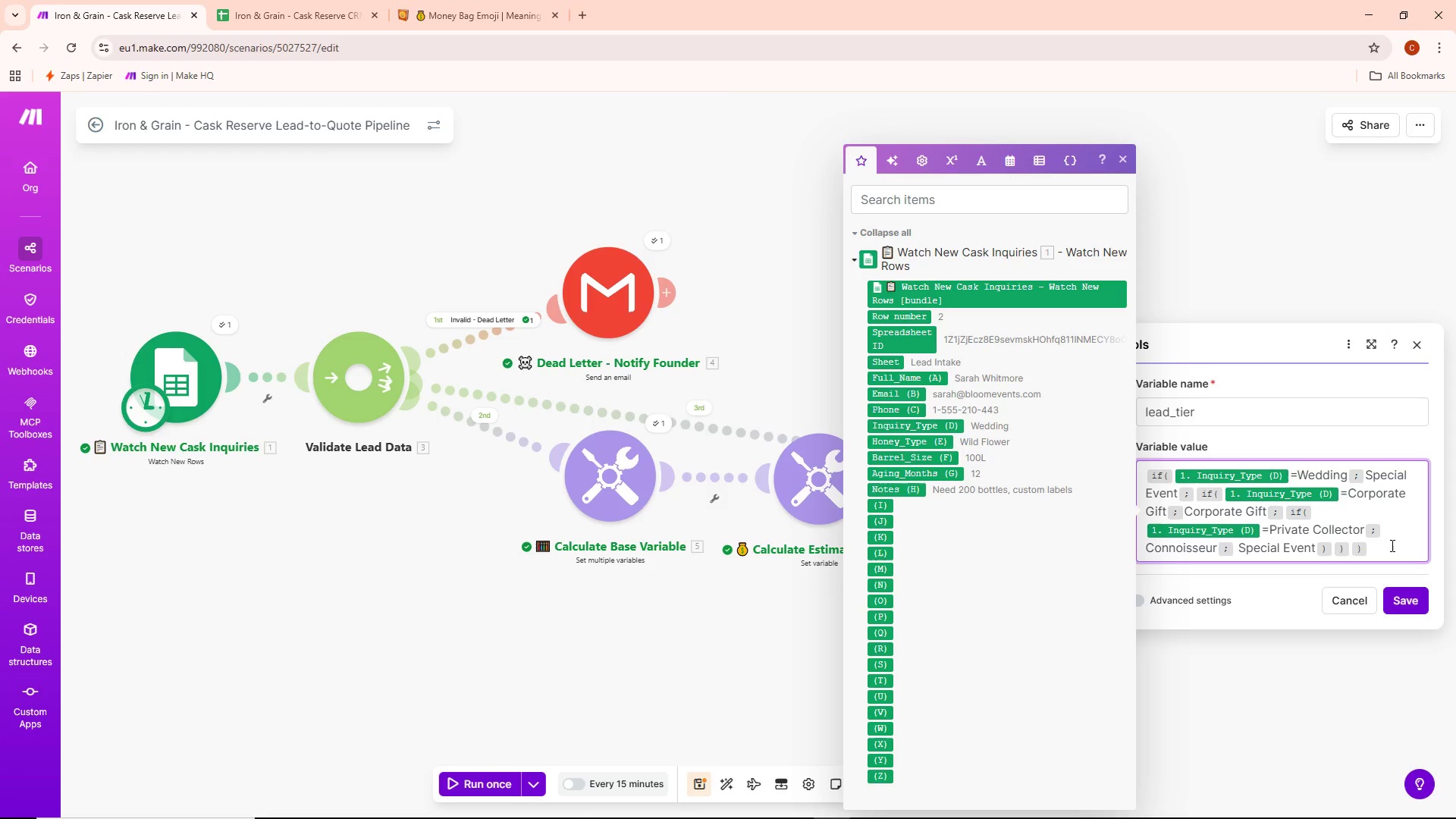 
key(Enter)
 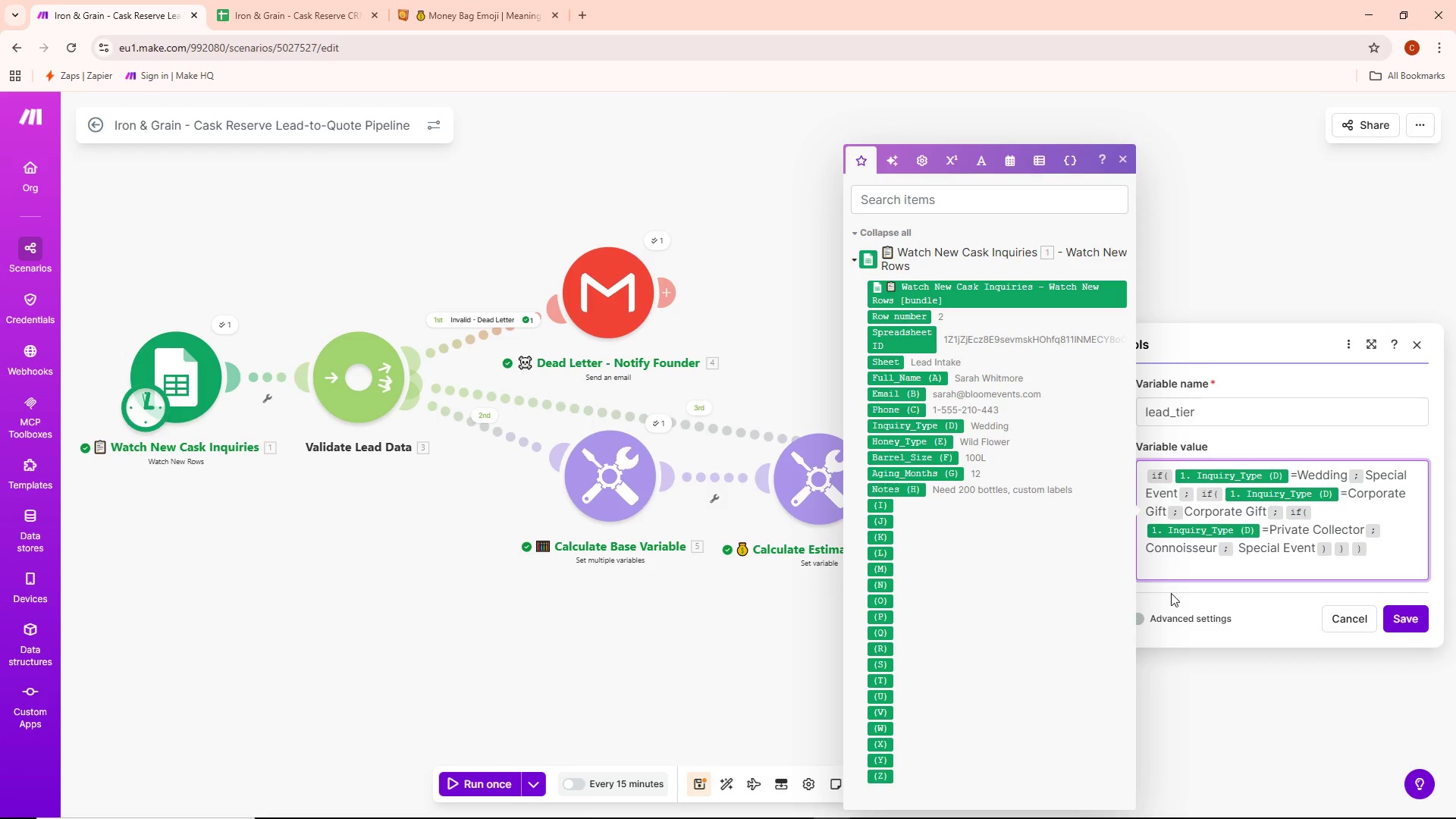 
left_click([1292, 445])
 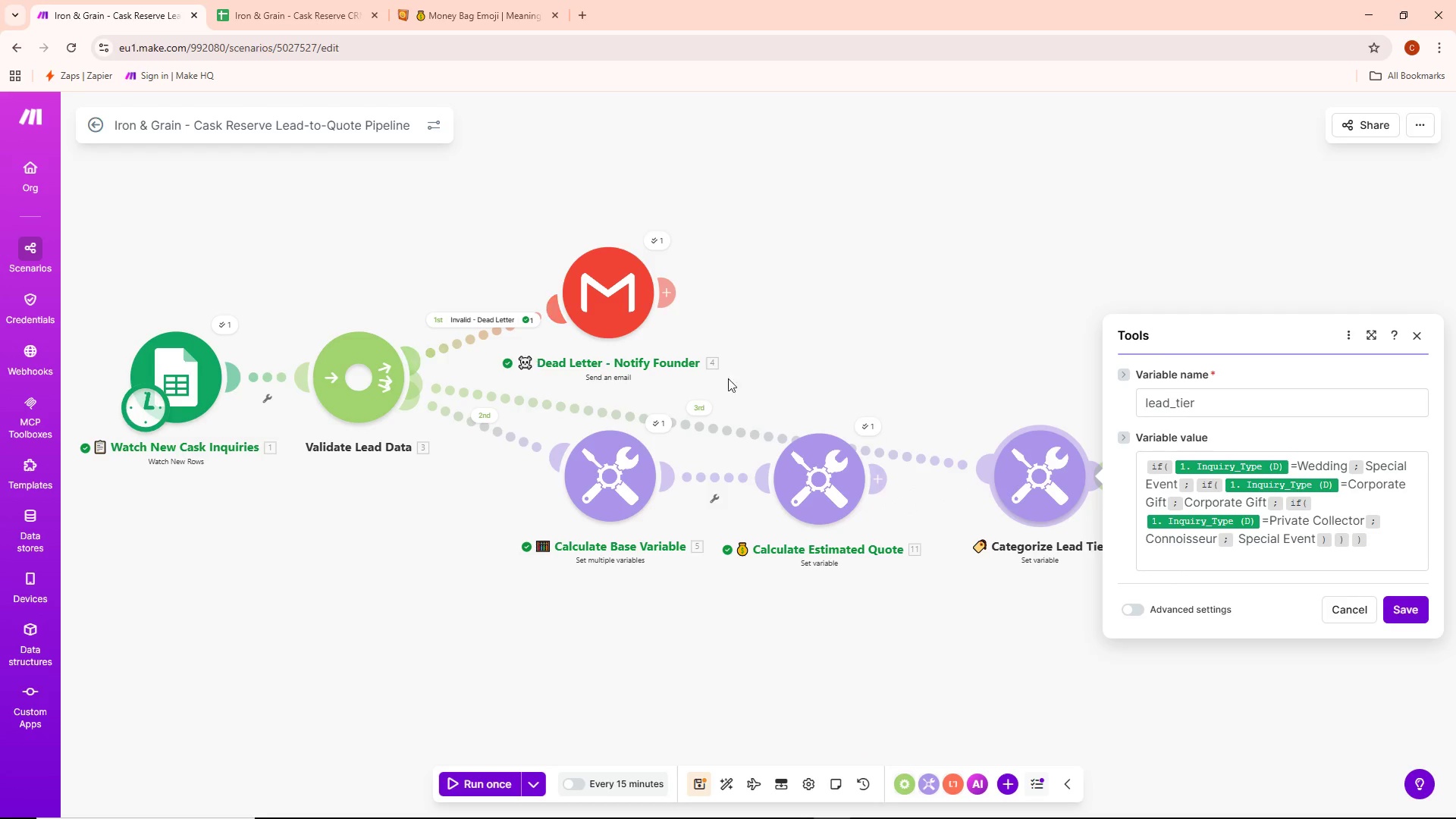 
left_click_drag(start_coordinate=[1040, 475], to_coordinate=[1031, 290])
 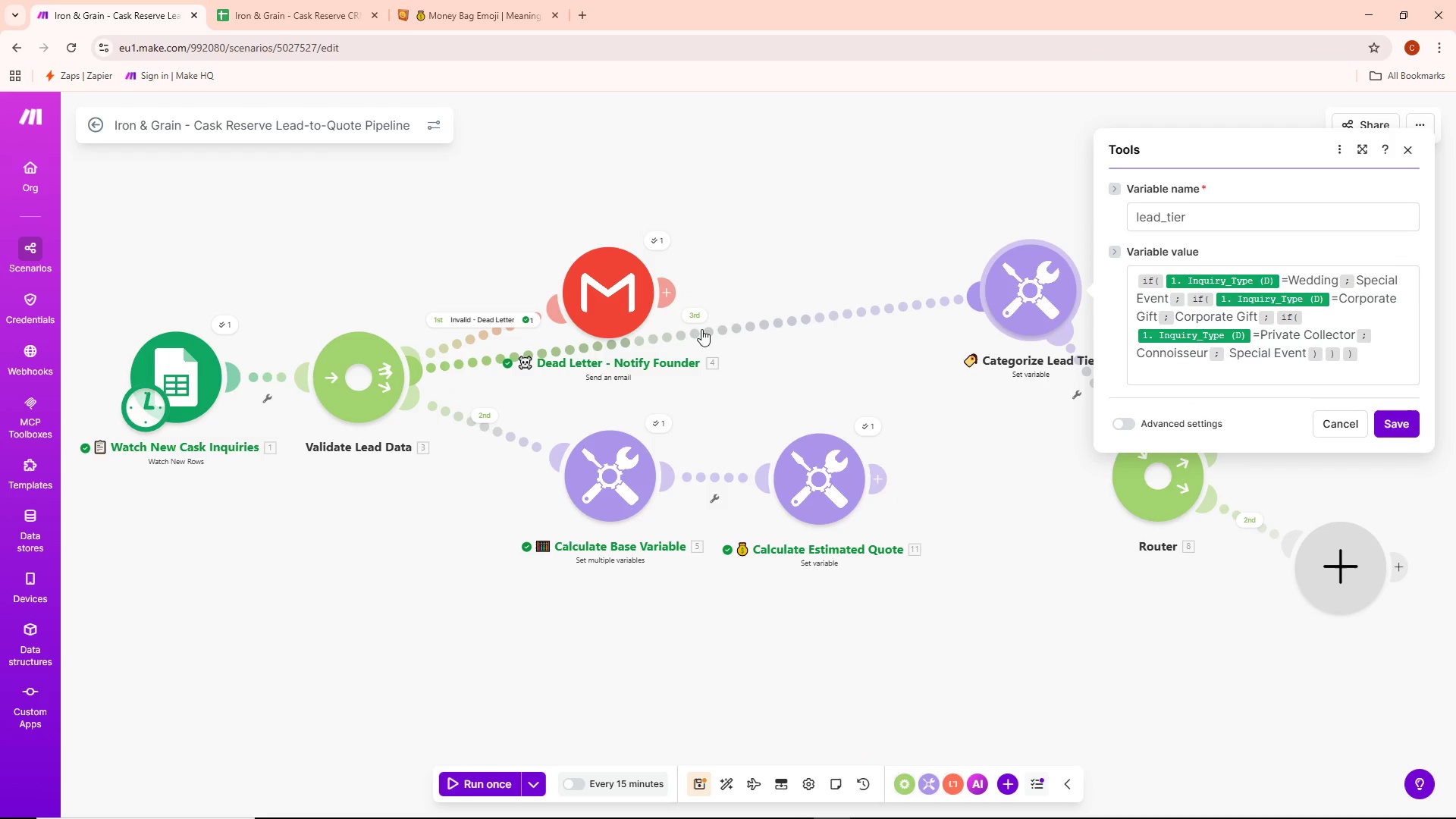 
right_click([696, 328])
 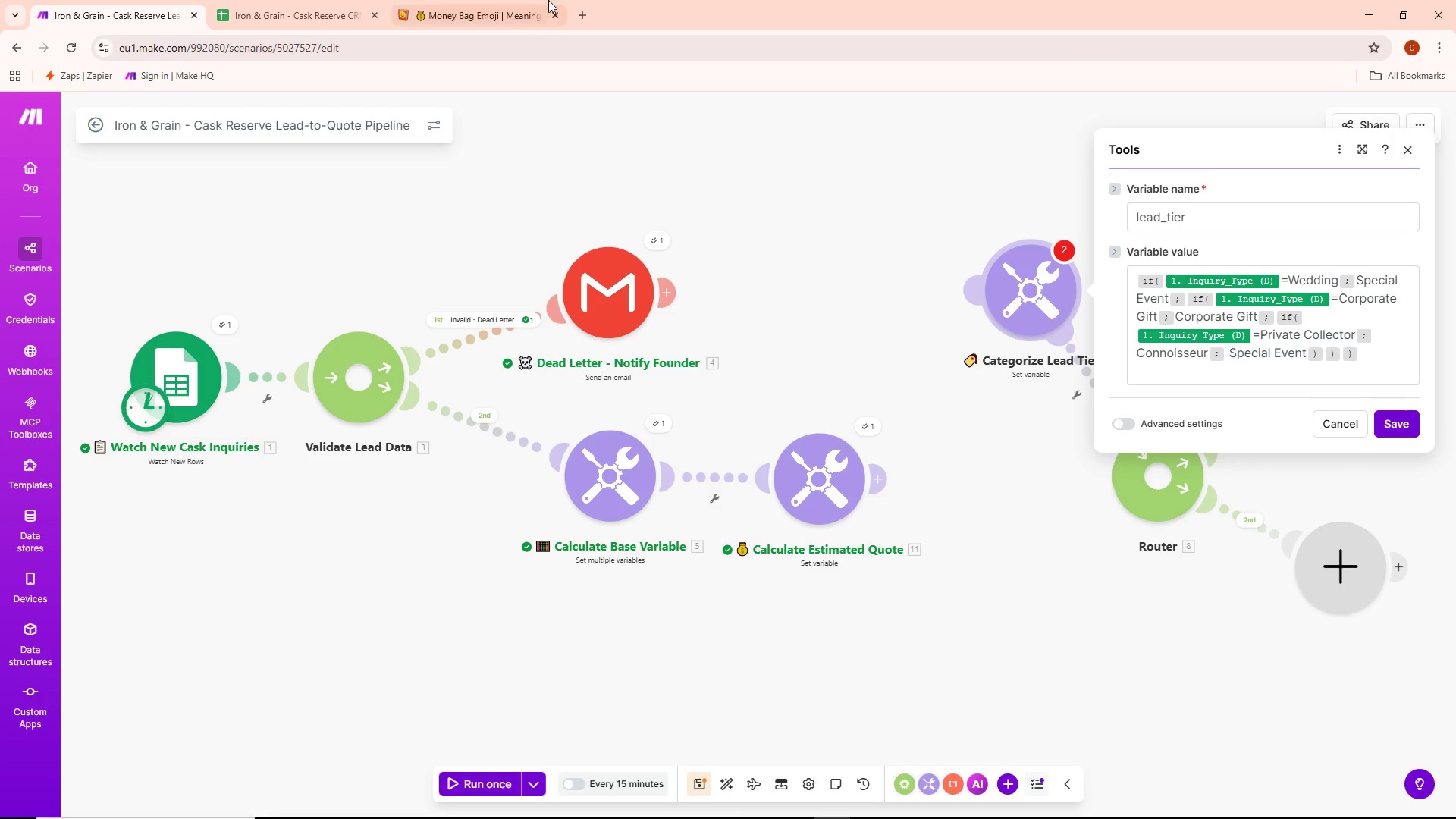 
left_click([591, 5])
 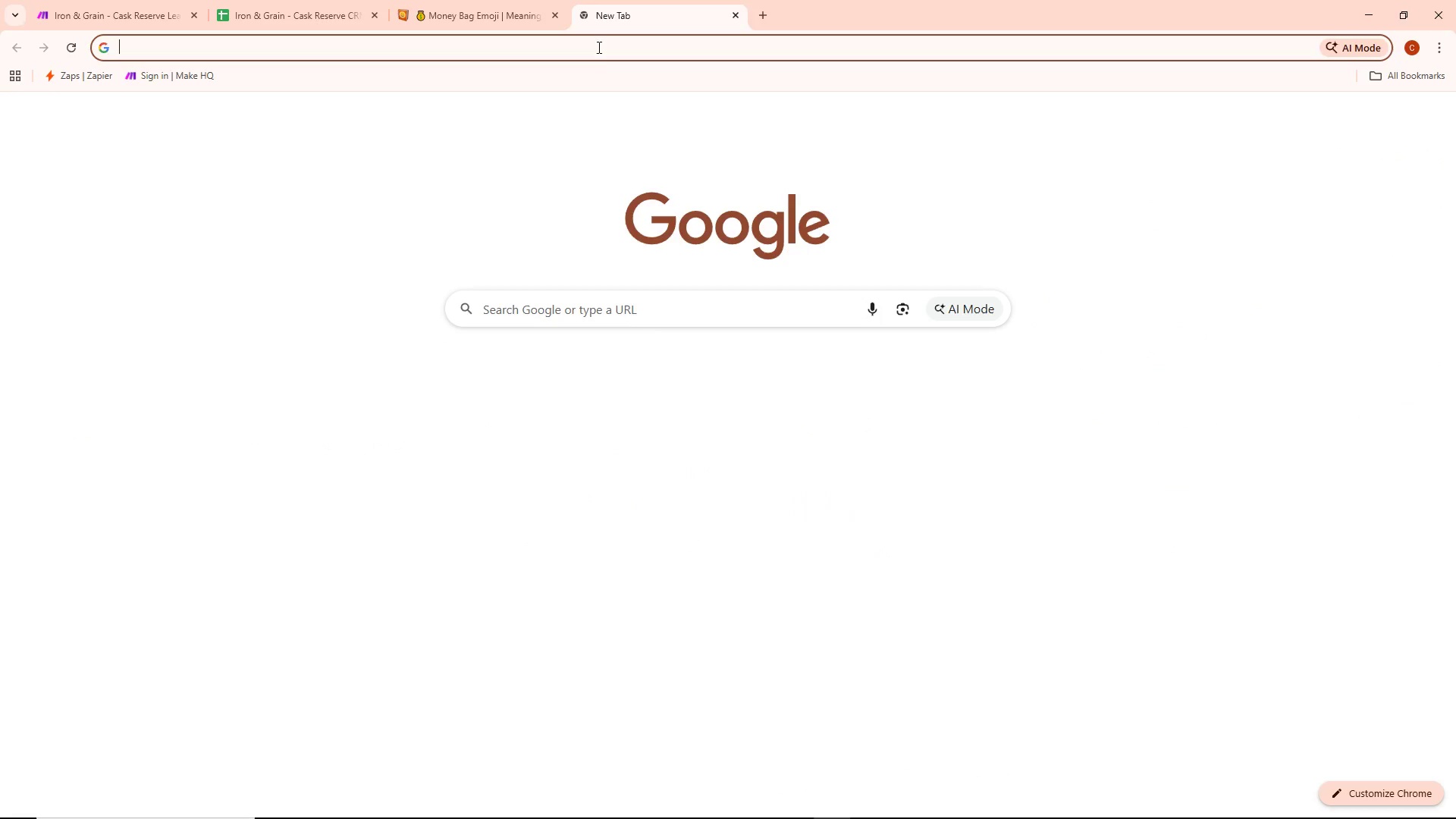 
key(Control+ControlLeft)
 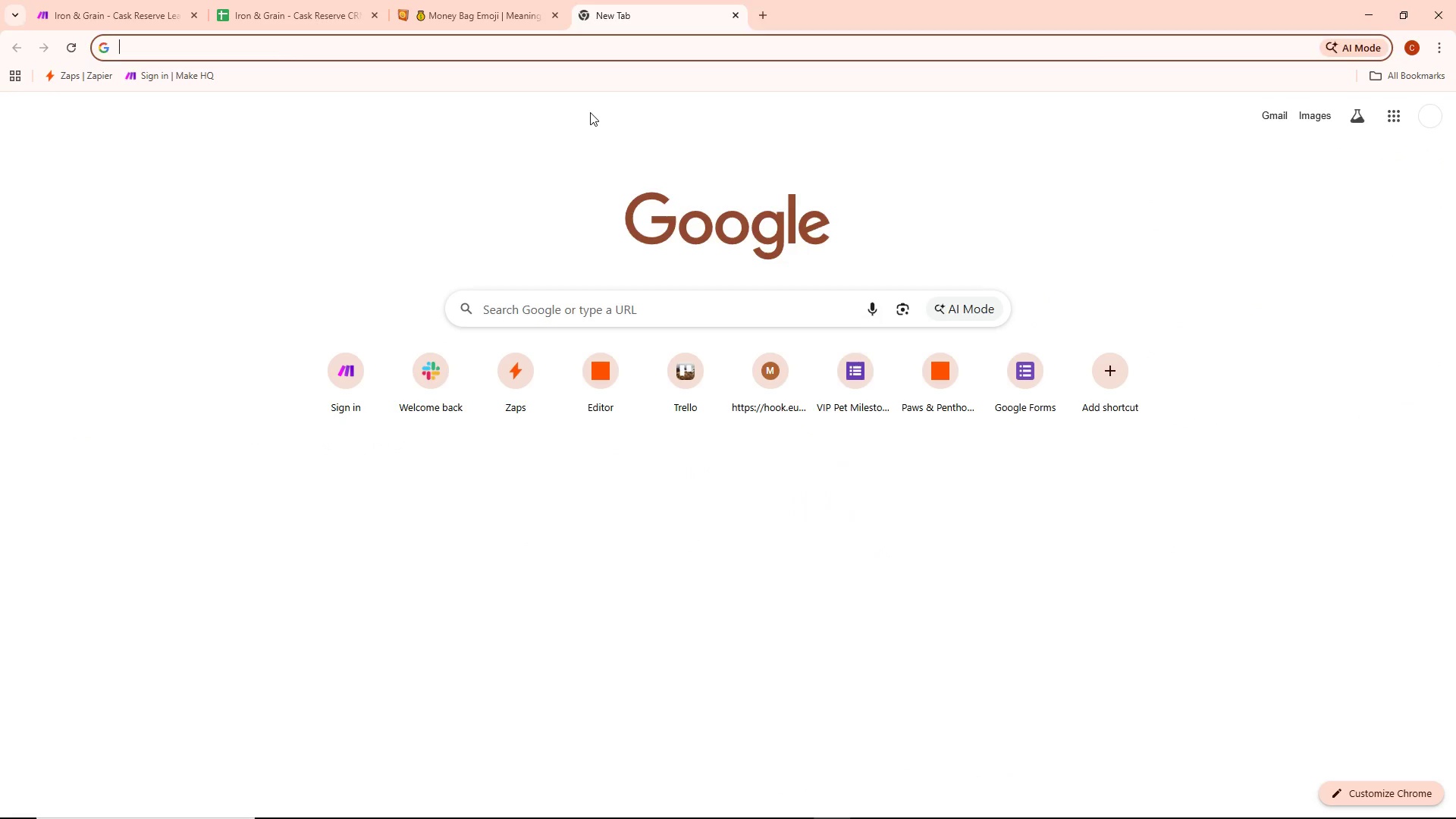 
key(Control+V)
 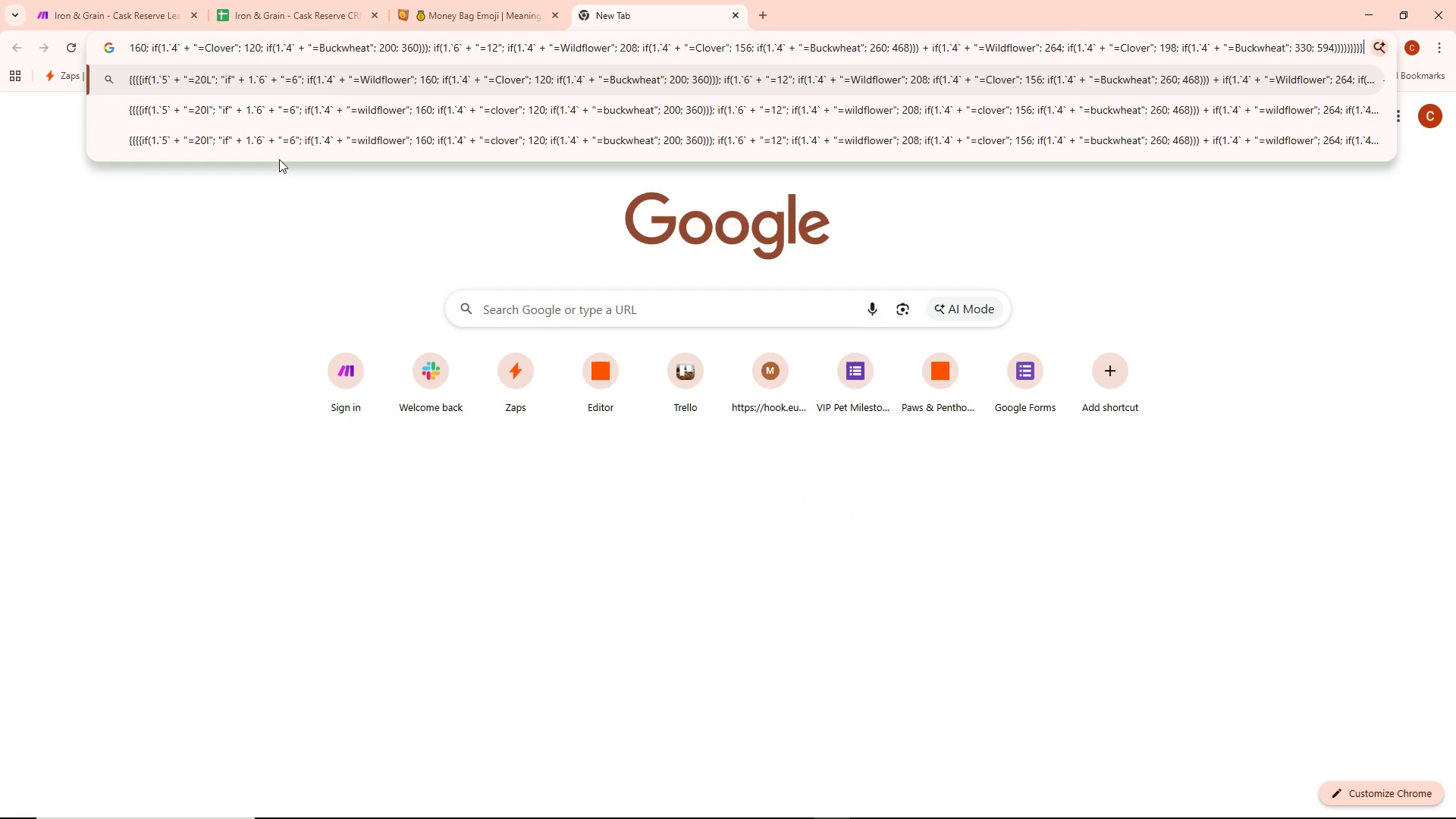 
left_click([320, 0])
 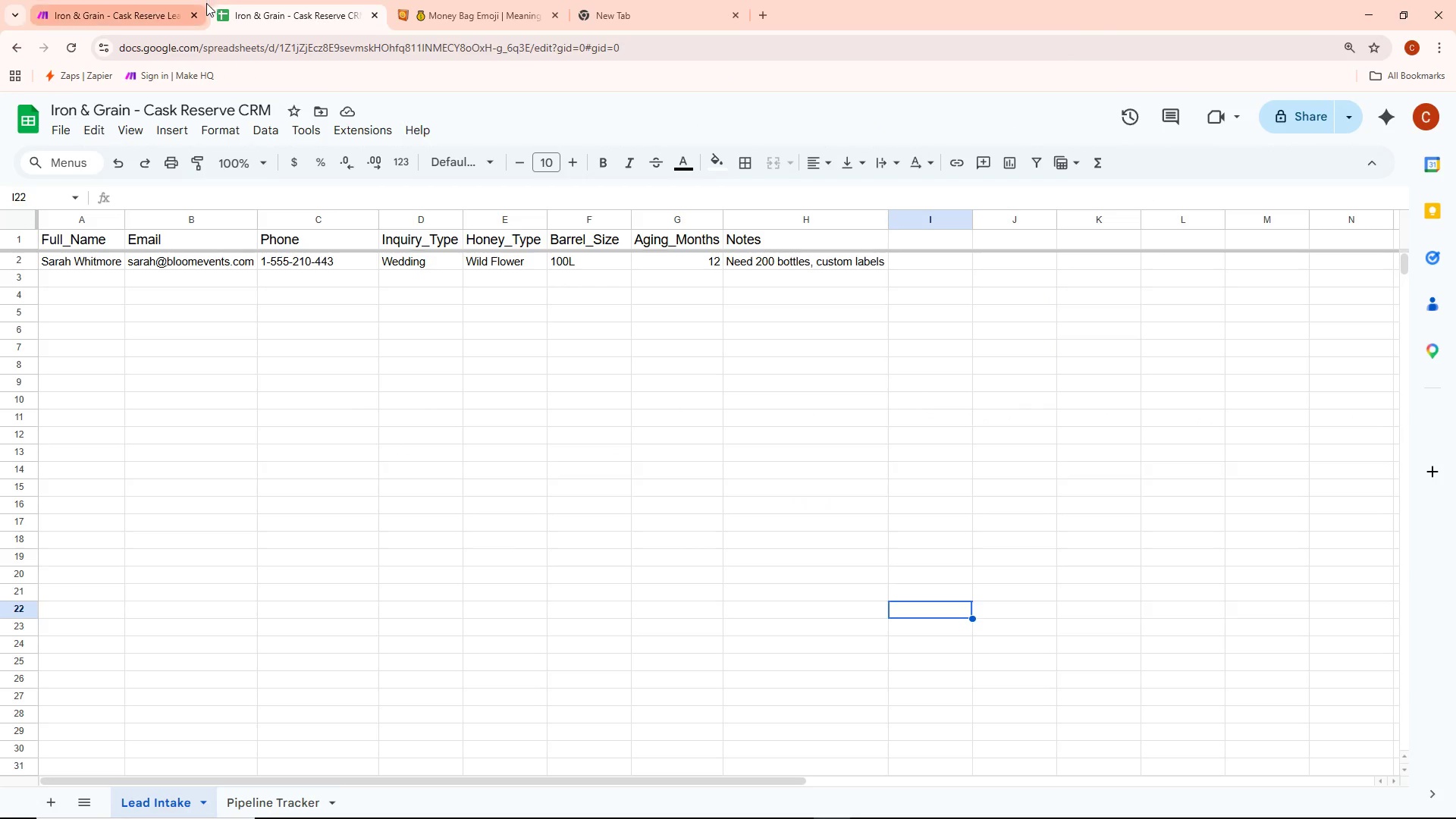 
left_click([99, 0])
 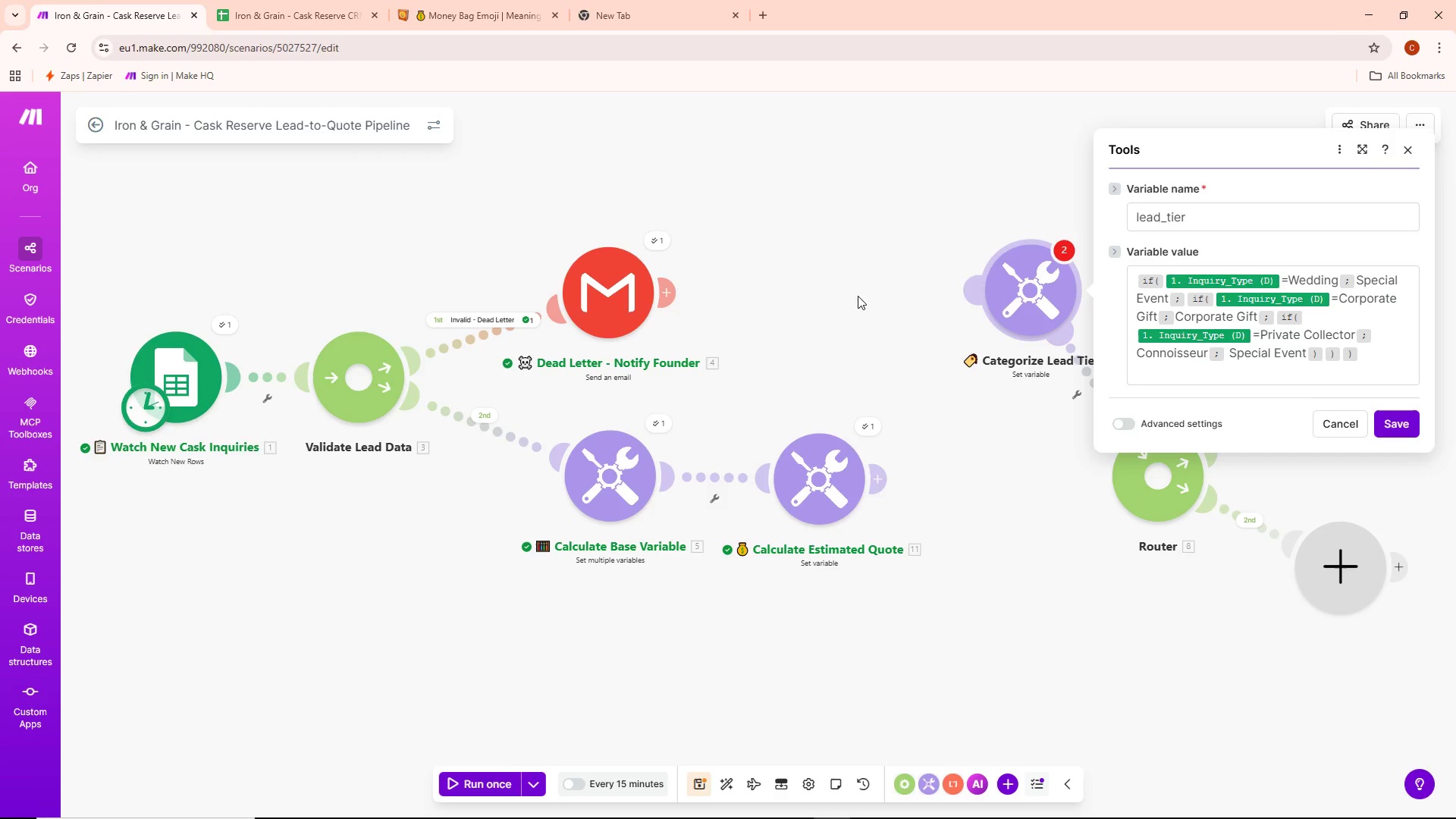 
left_click_drag(start_coordinate=[1068, 272], to_coordinate=[994, 243])
 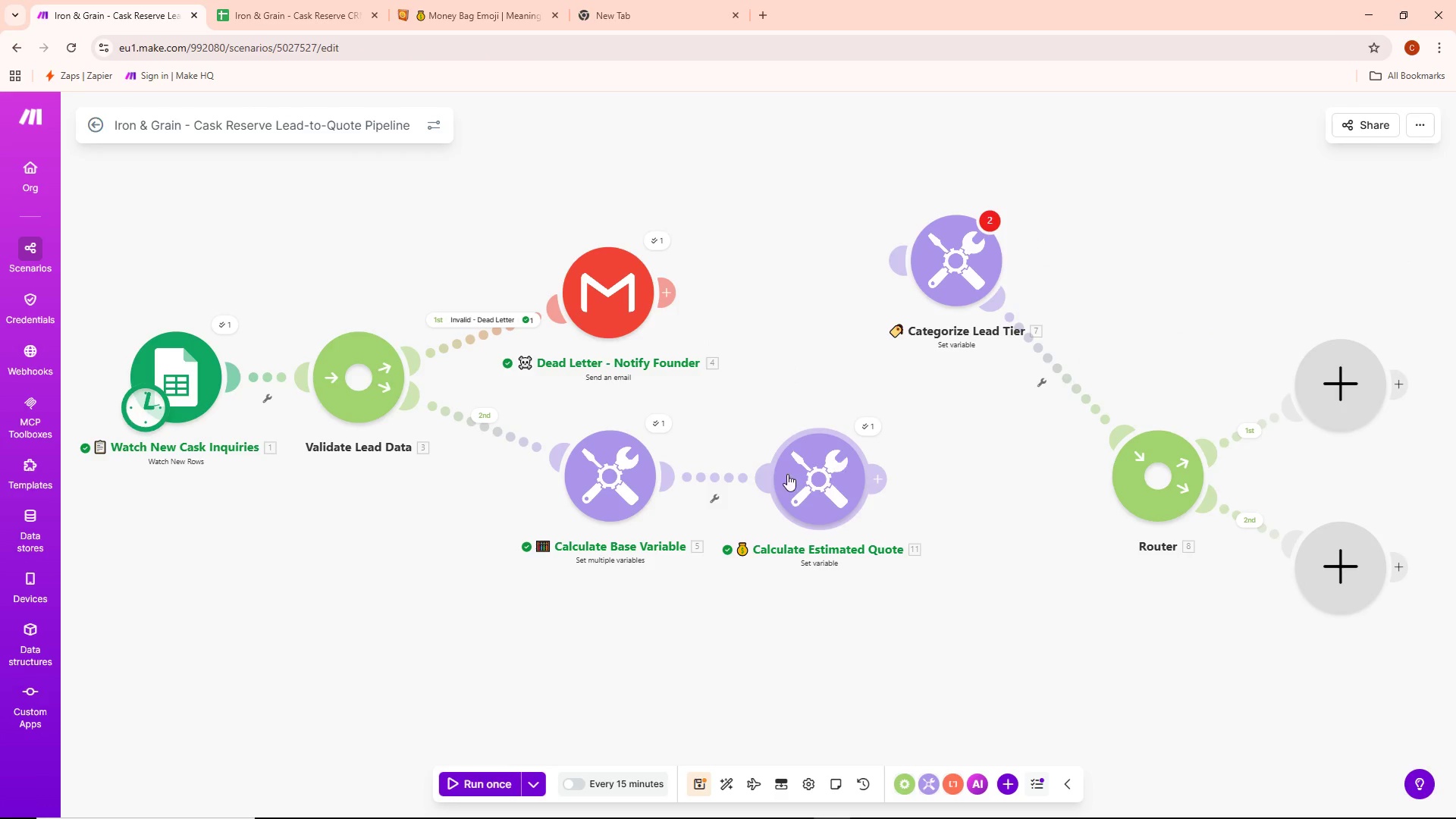 
left_click([805, 476])
 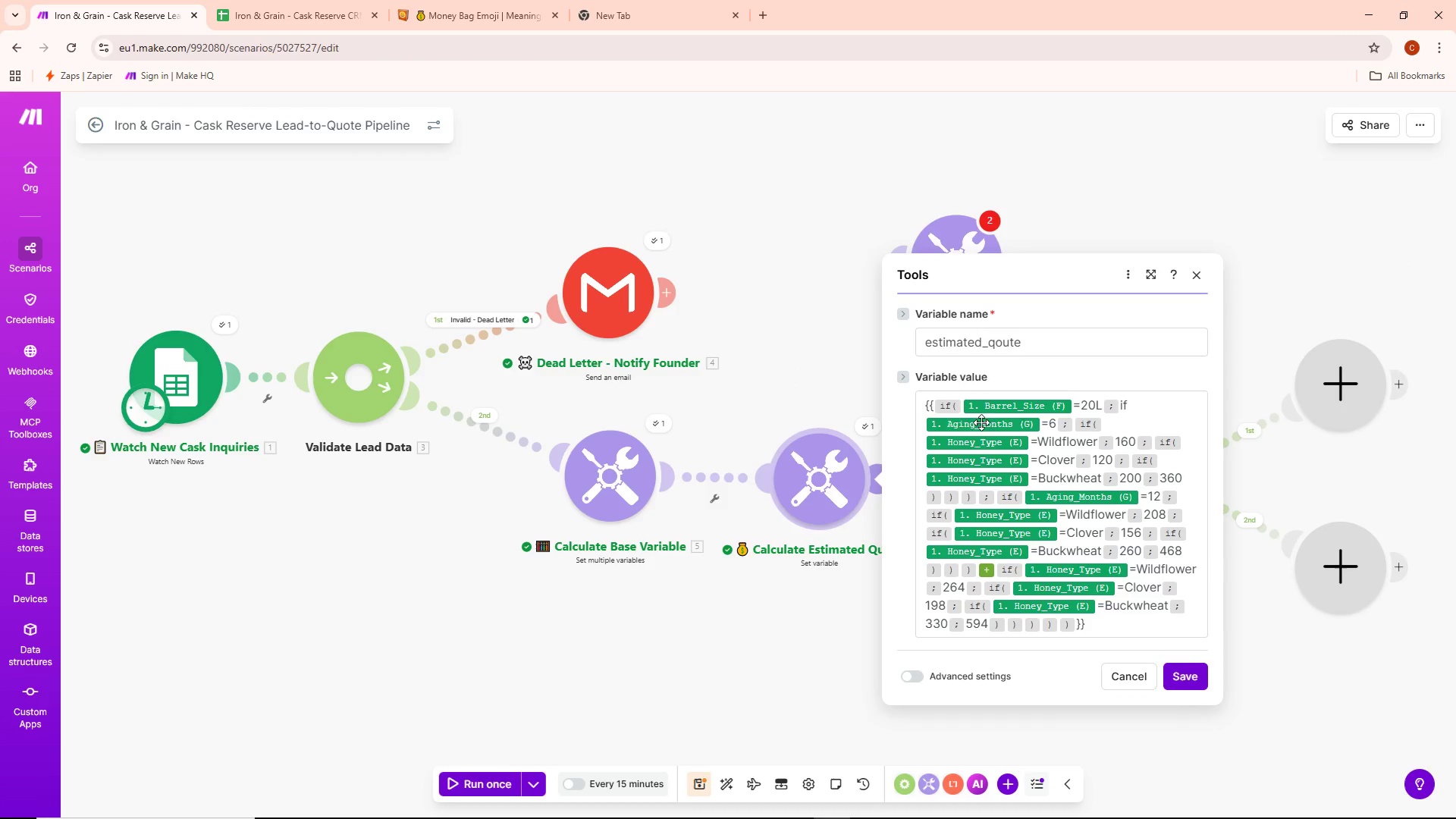 
left_click([984, 442])
 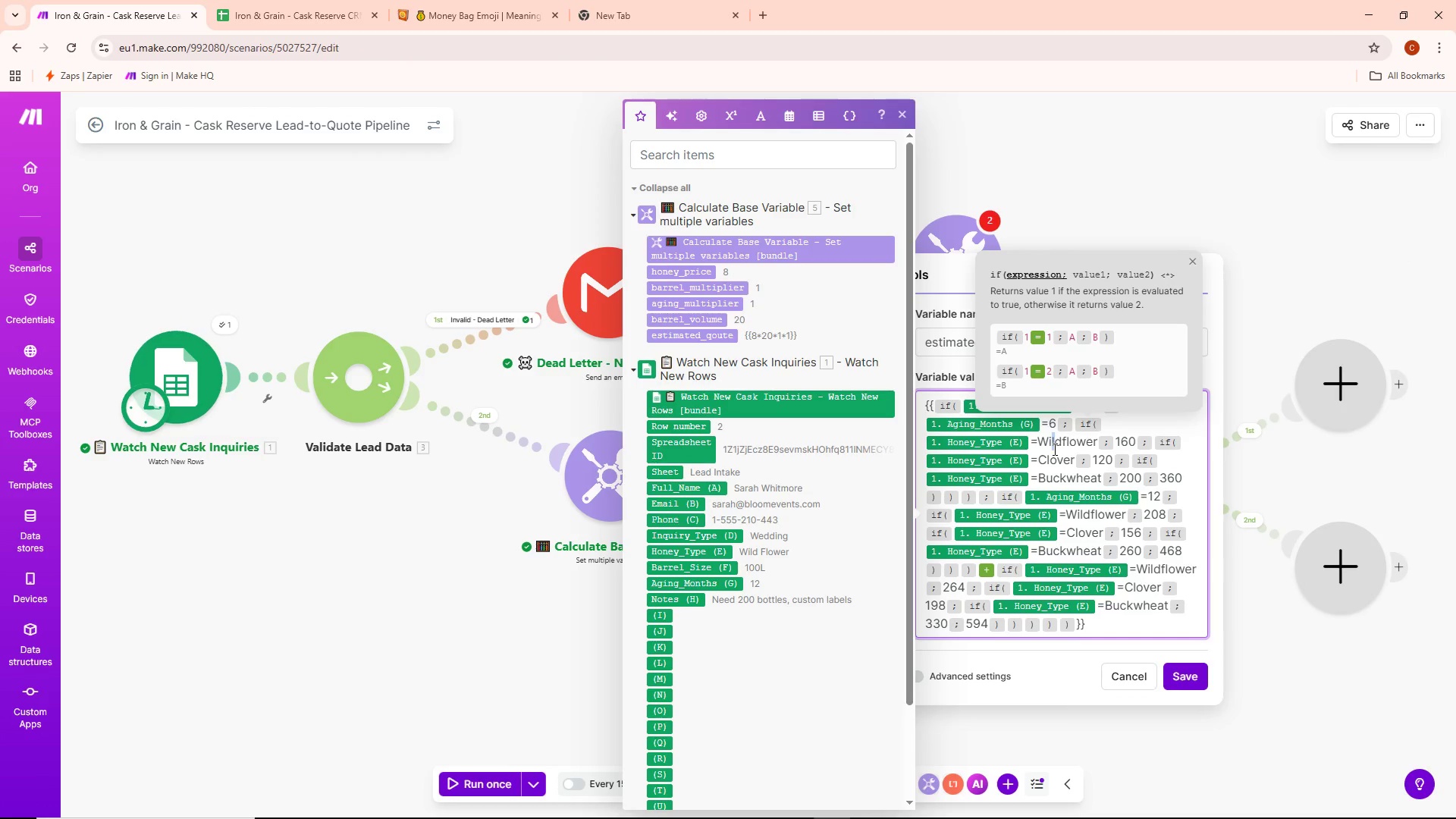 
key(Control+ControlLeft)
 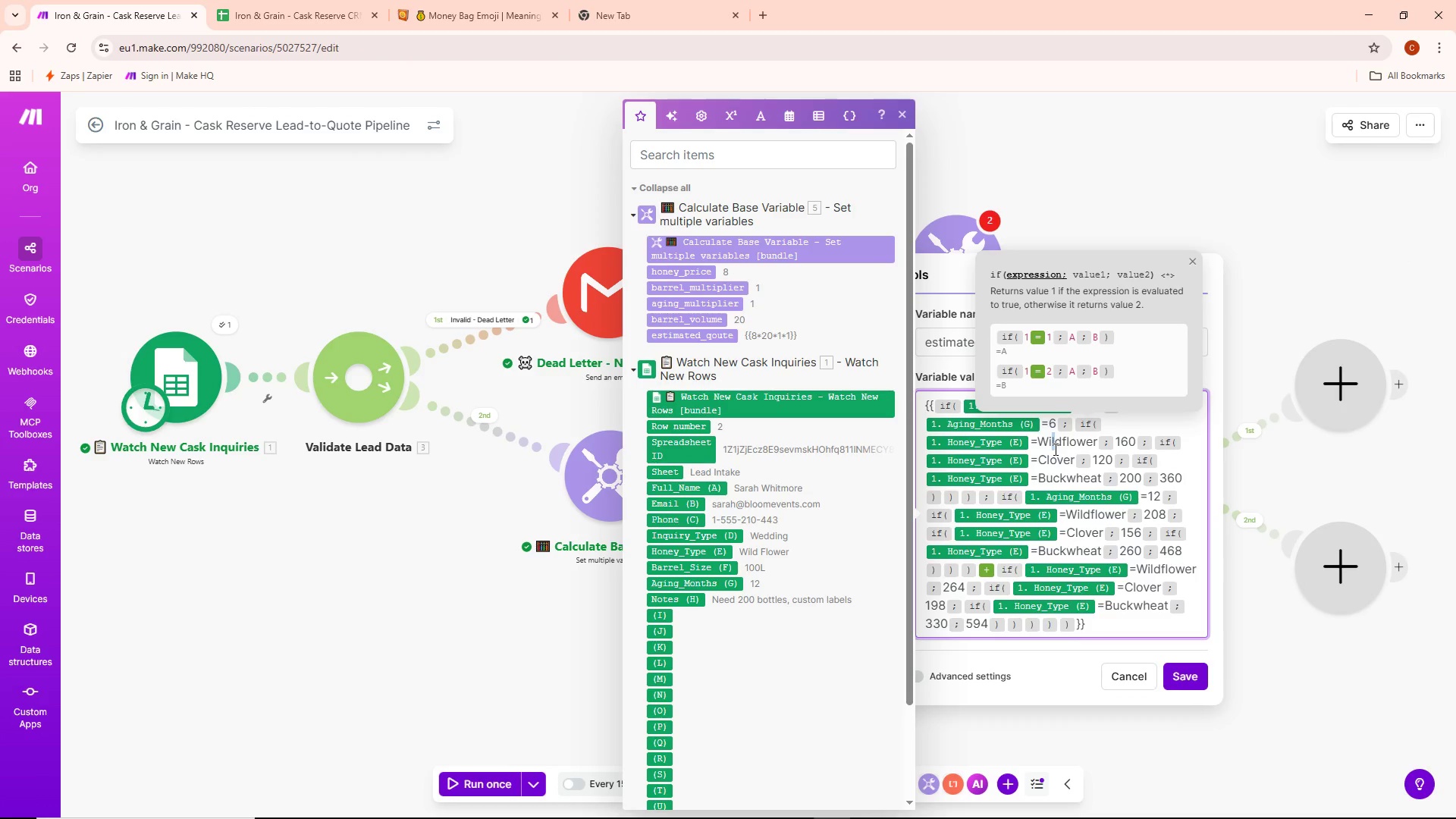 
key(Control+A)
 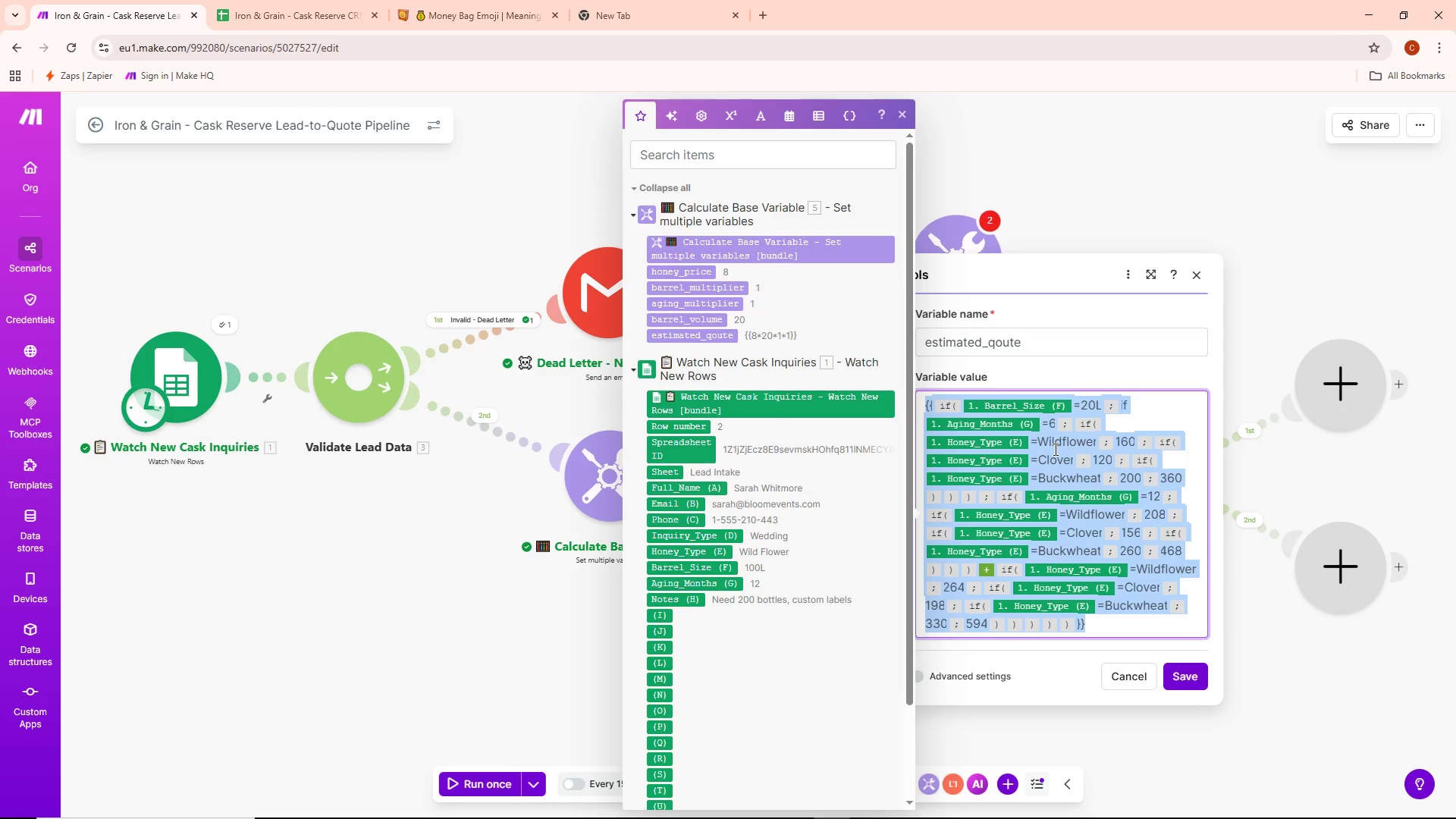 
key(Backspace)
 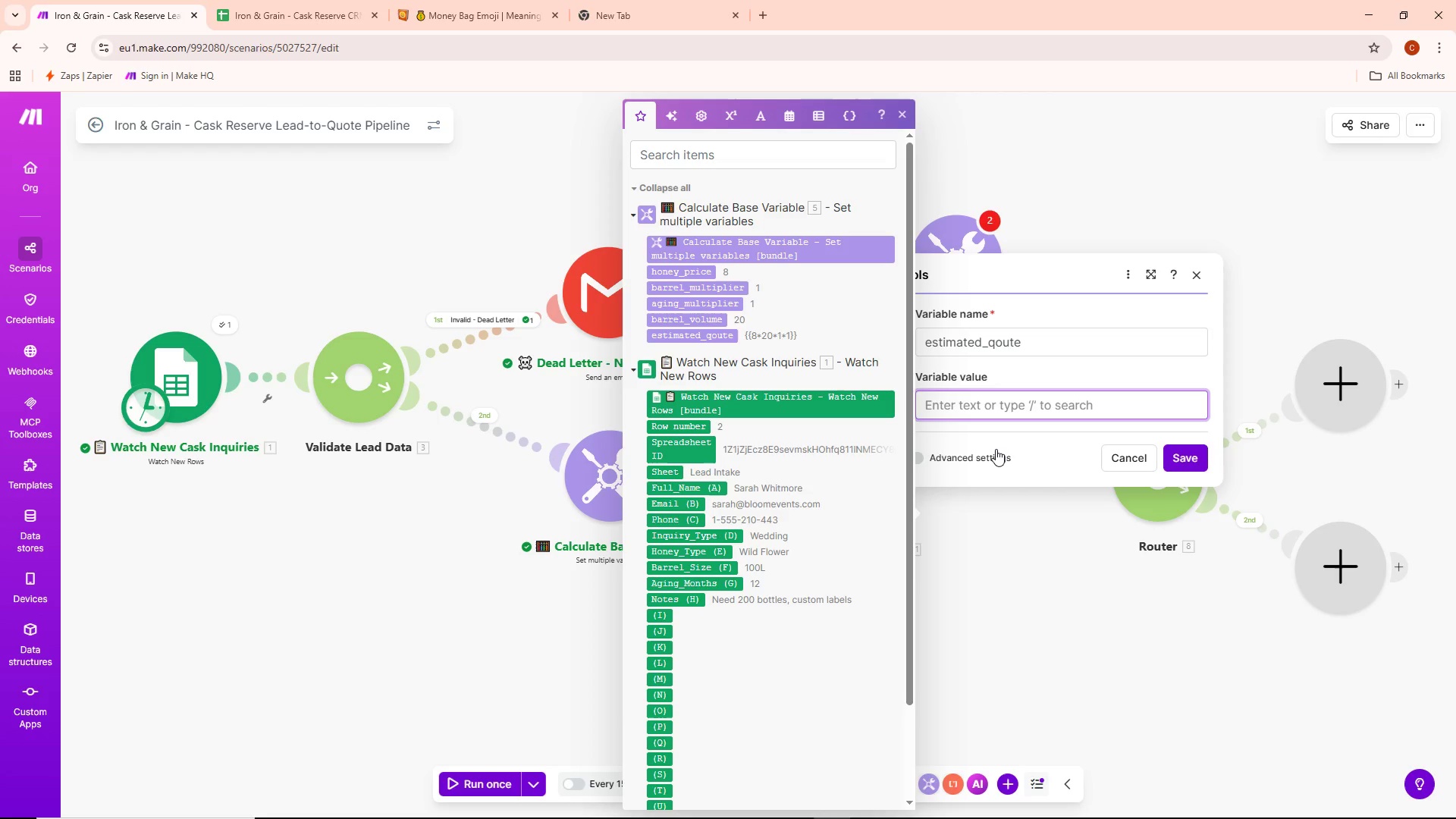 
wait(21.5)
 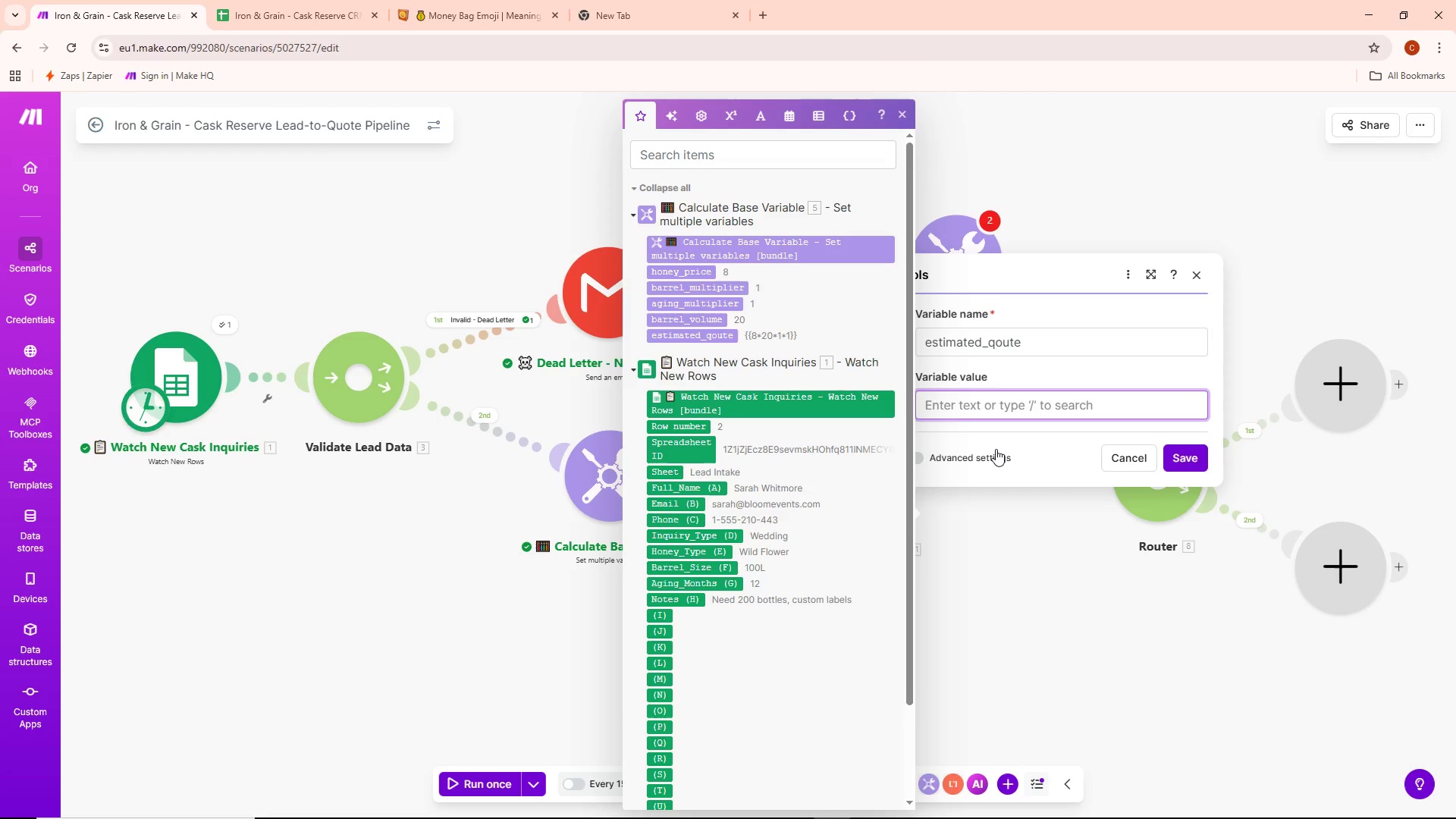 
left_click([639, 500])
 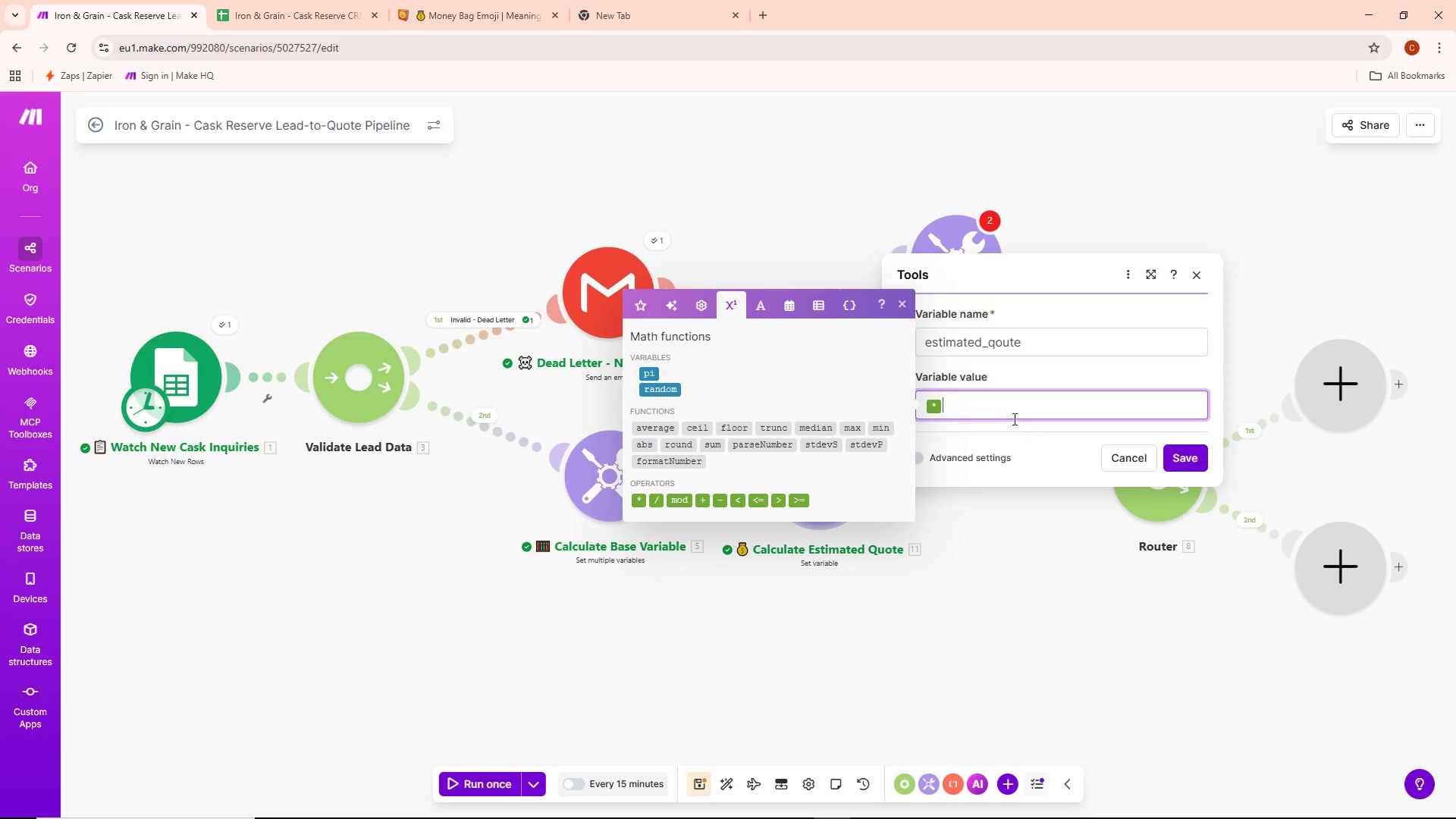 
left_click([1009, 410])
 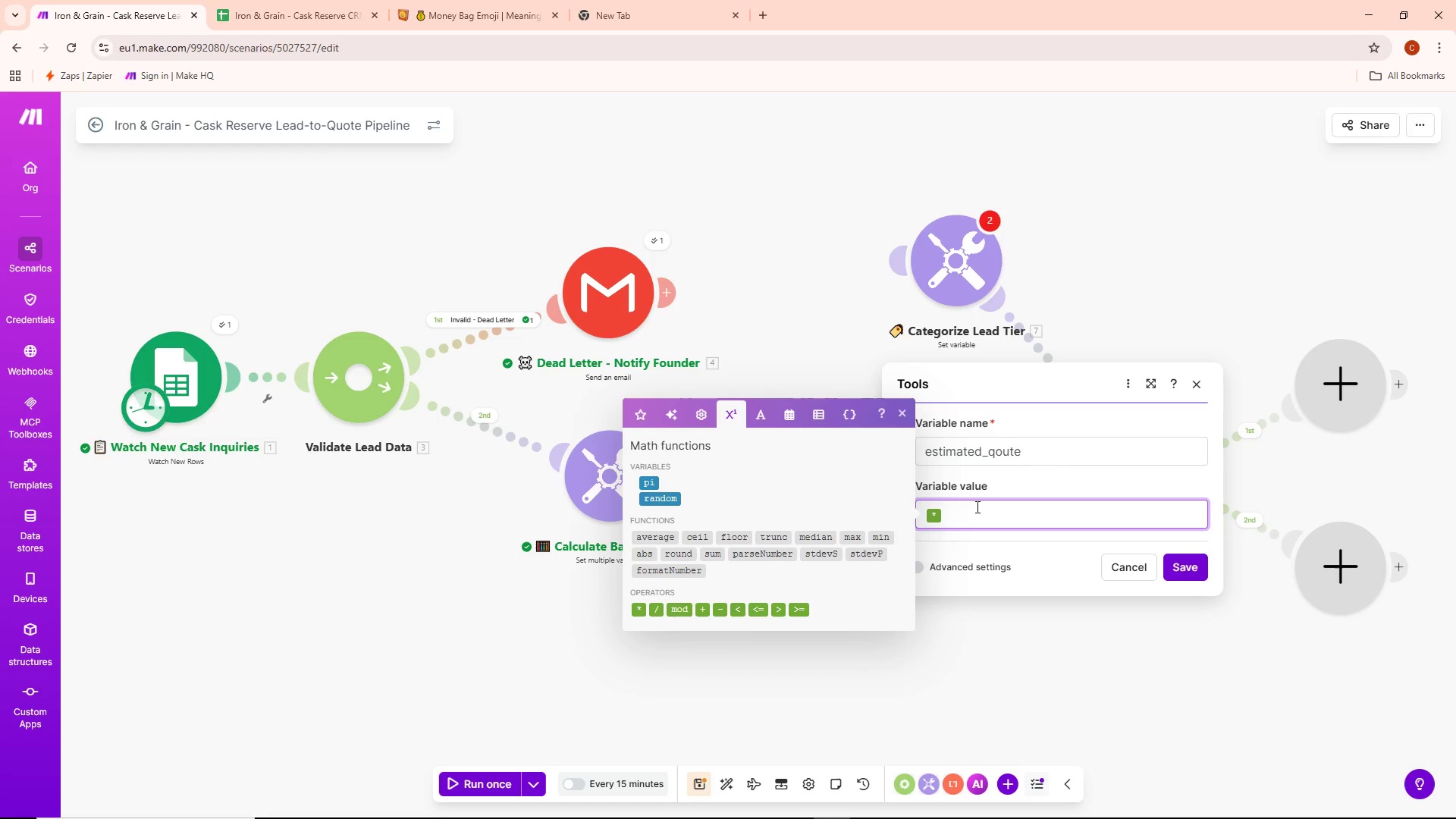 
left_click([973, 513])
 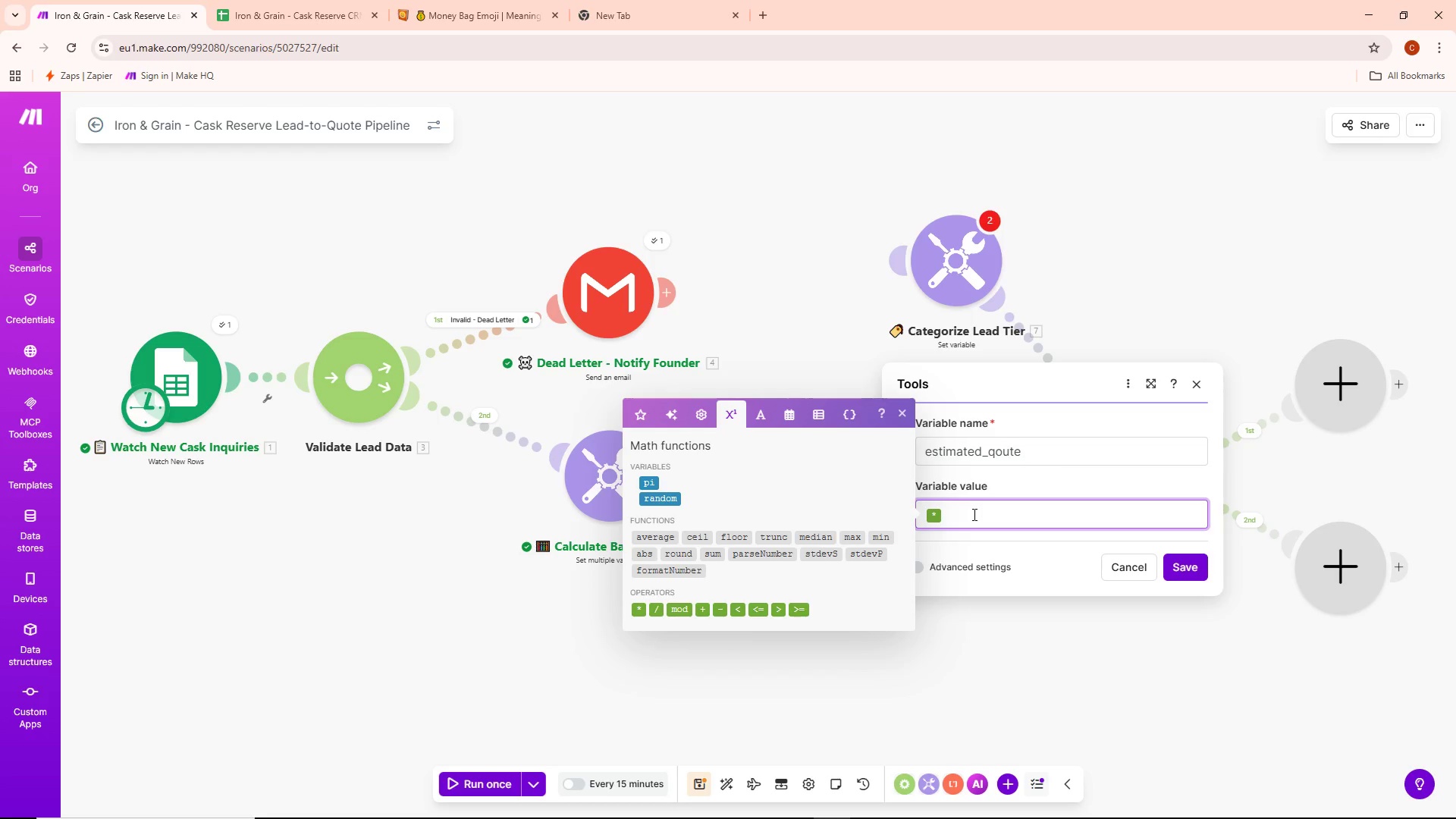 
key(Backspace)
 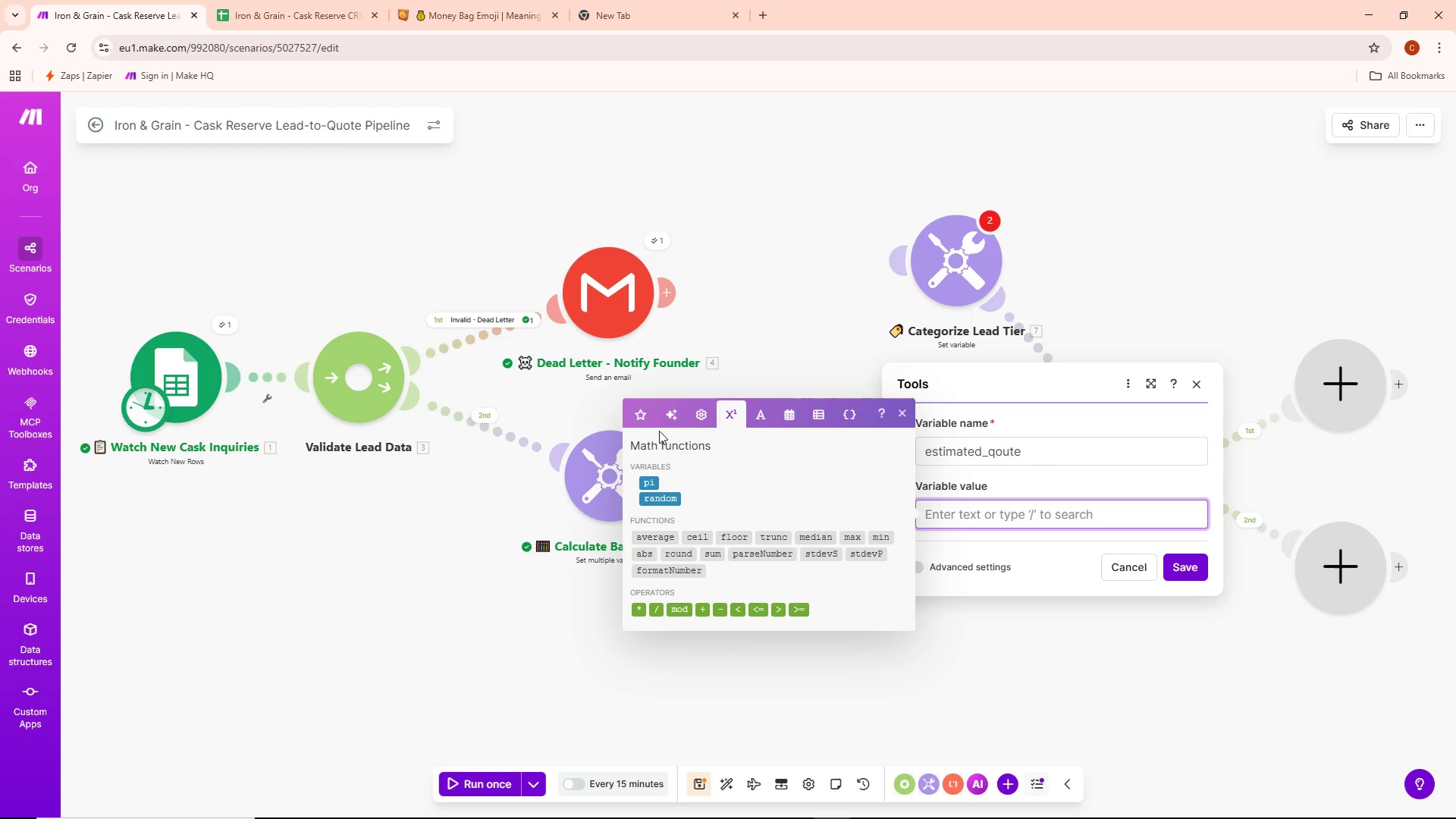 
left_click([647, 419])
 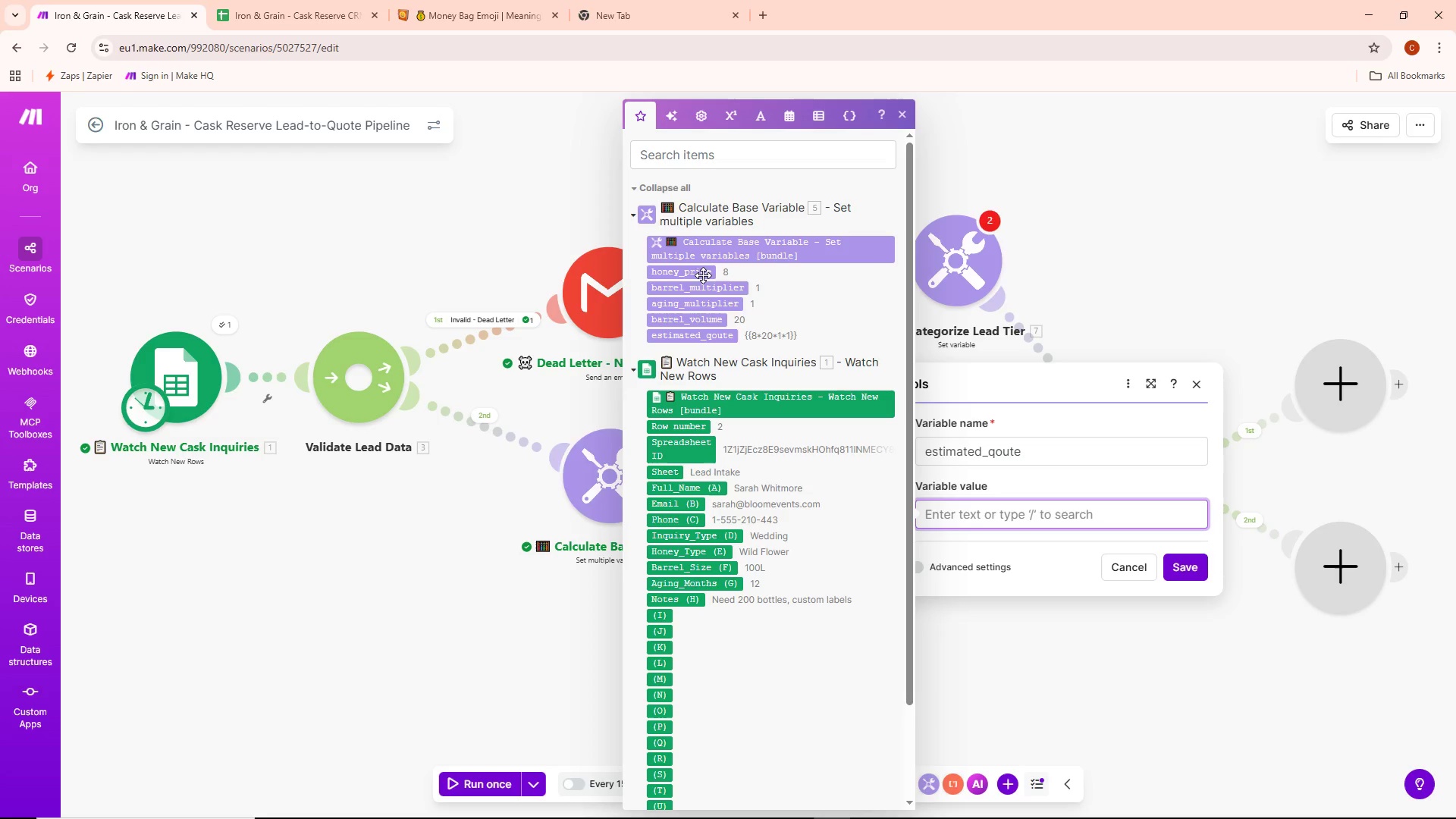 
left_click([697, 272])
 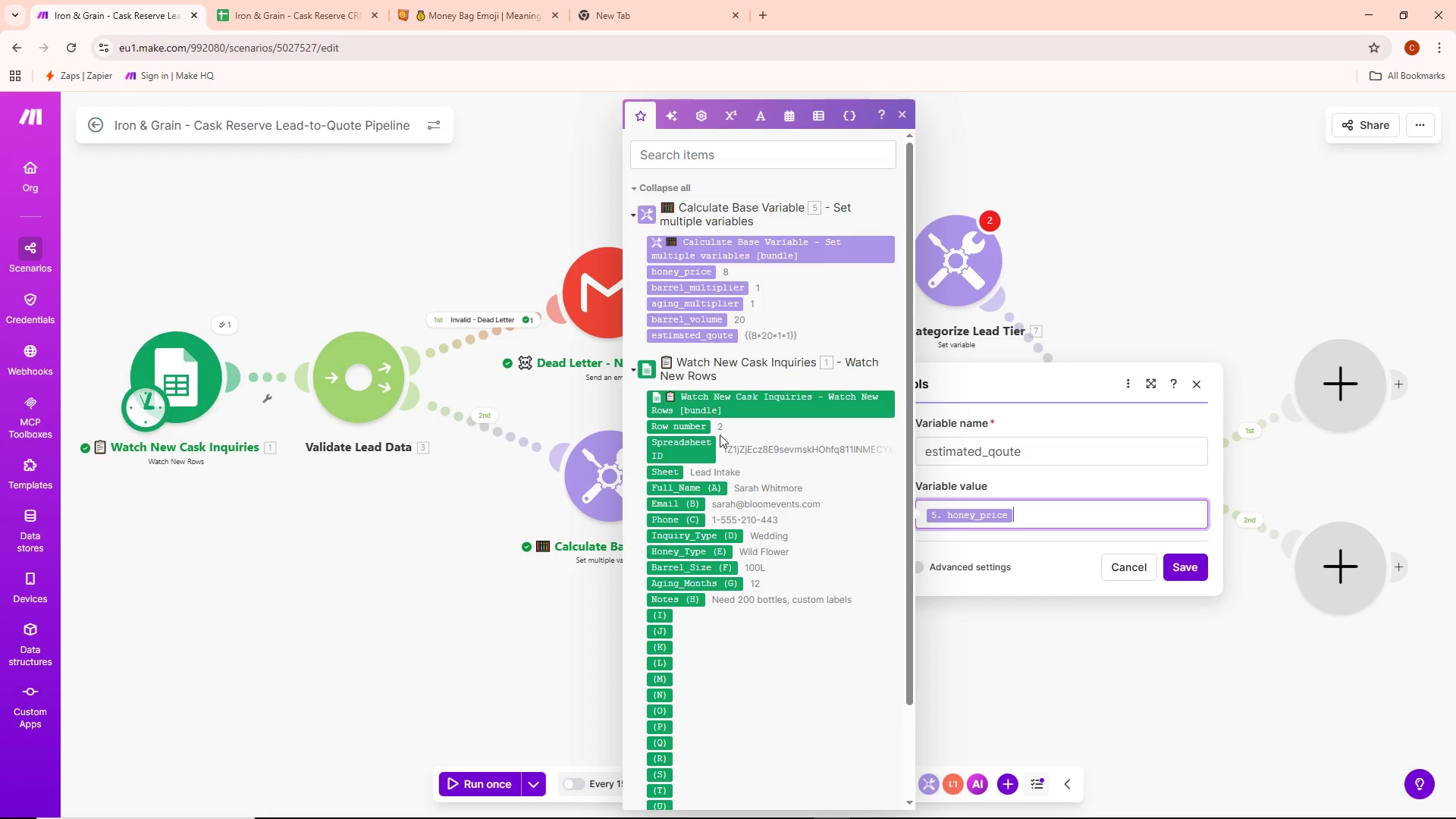 
left_click([732, 119])
 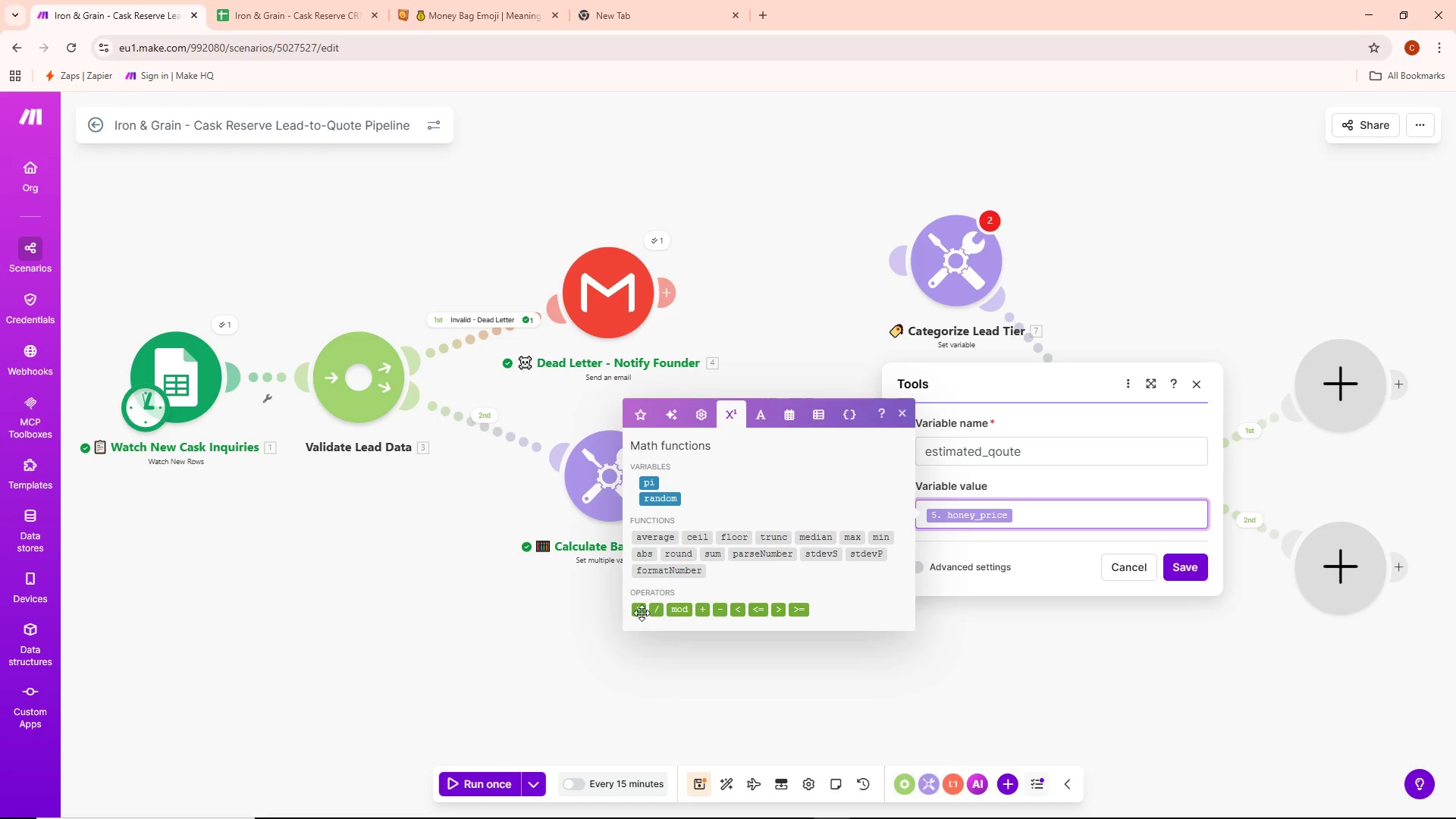 
left_click([641, 610])
 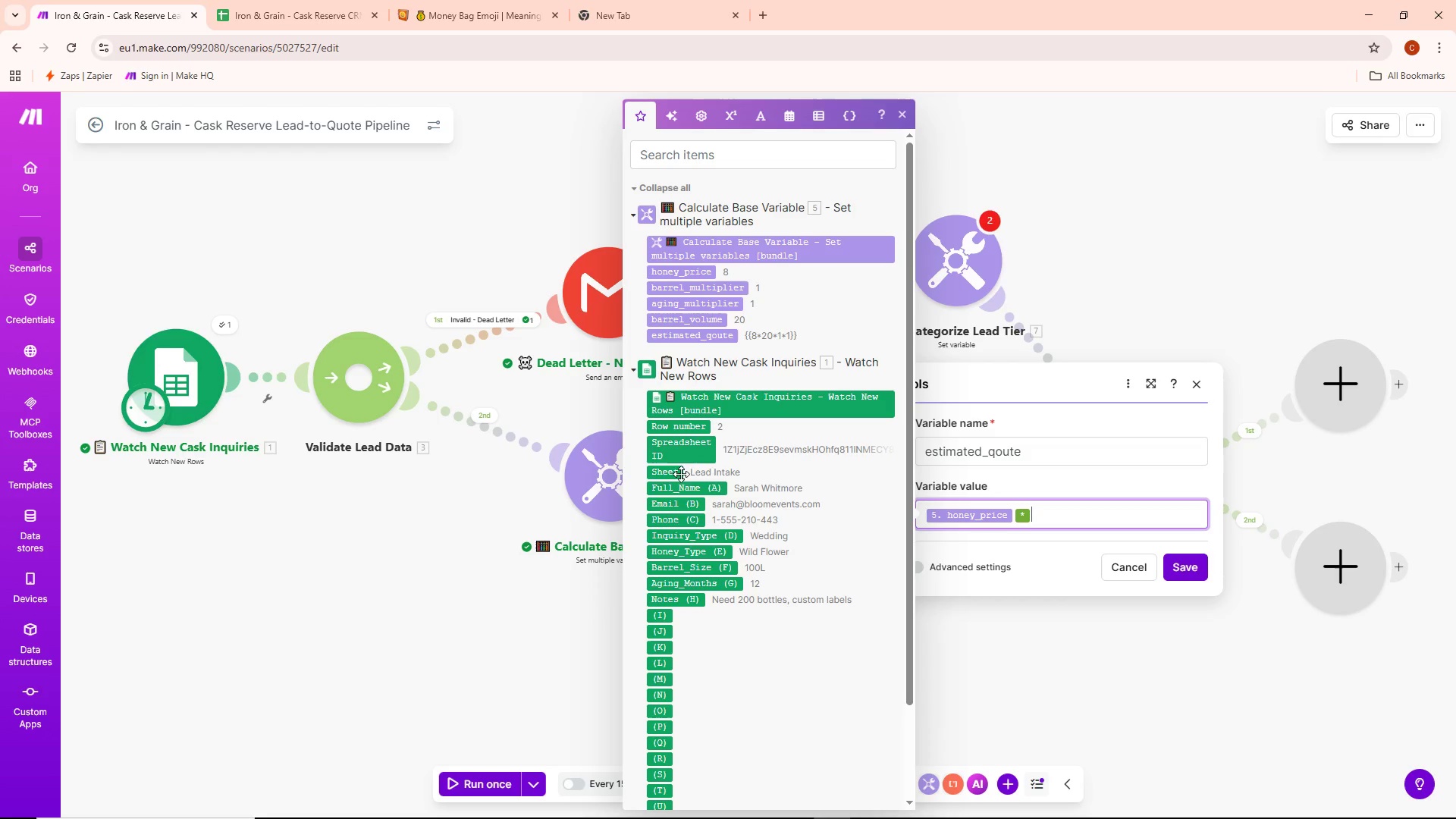 
mouse_move([706, 273])
 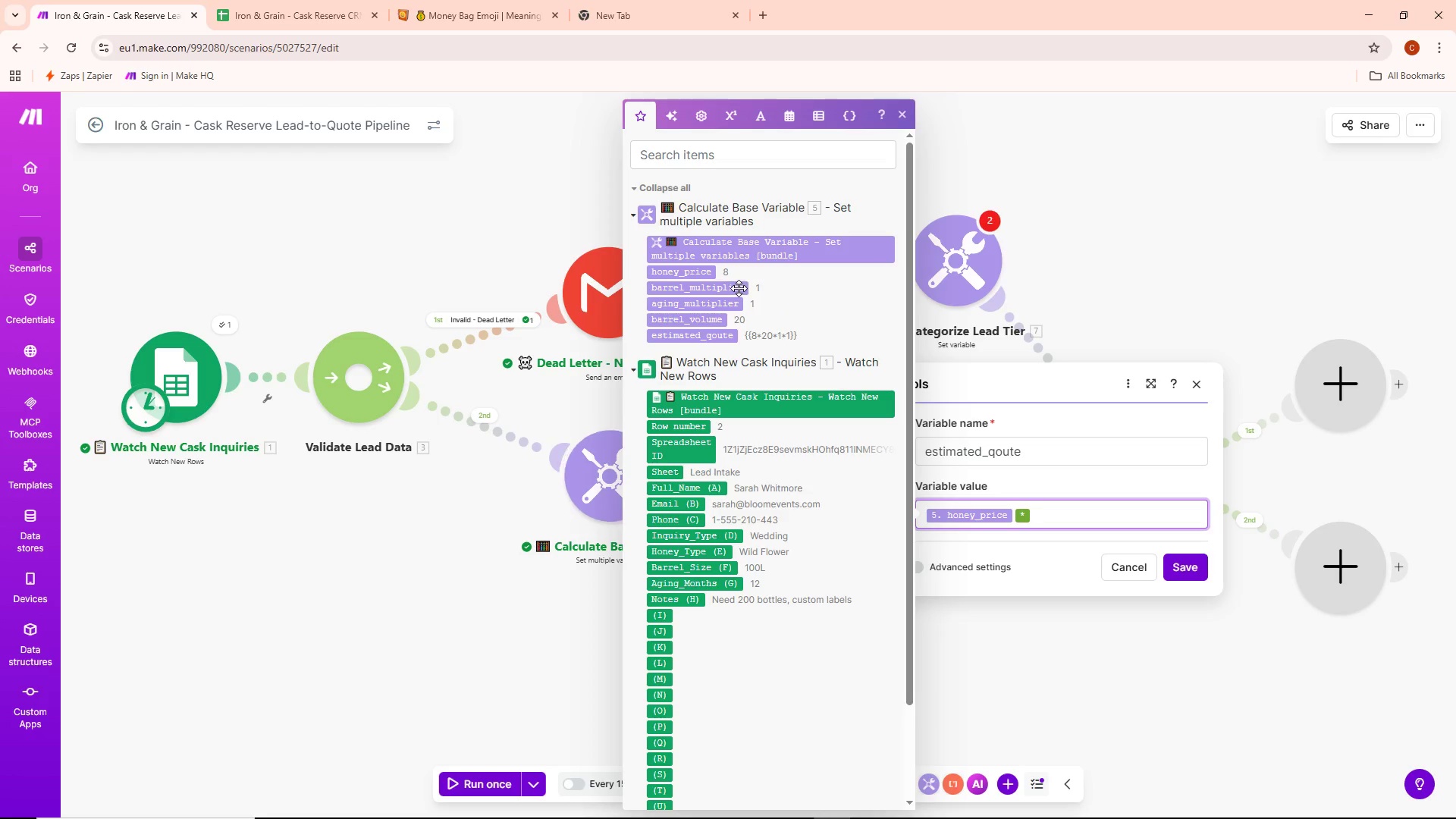 
wait(6.38)
 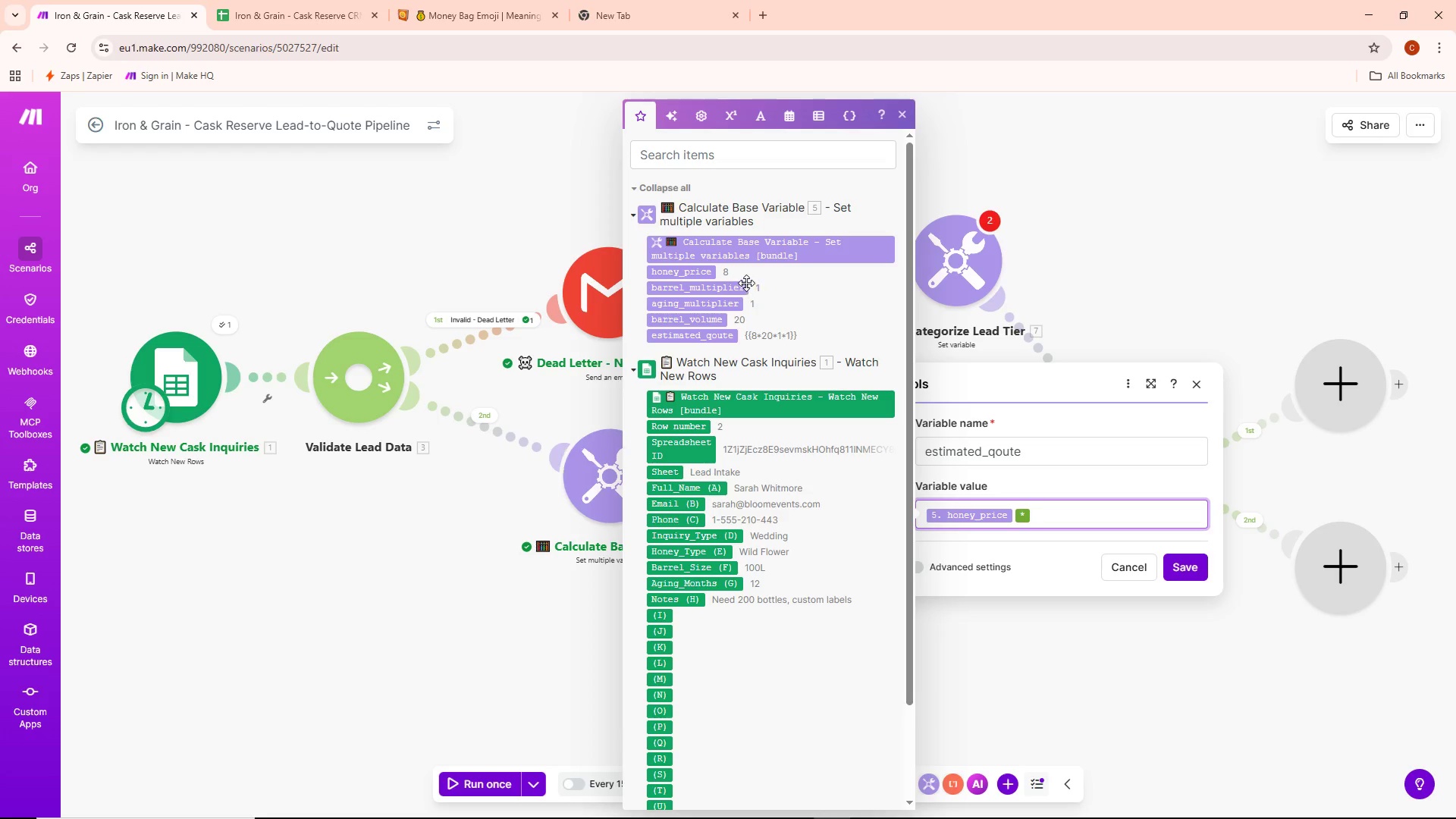 
left_click([714, 287])
 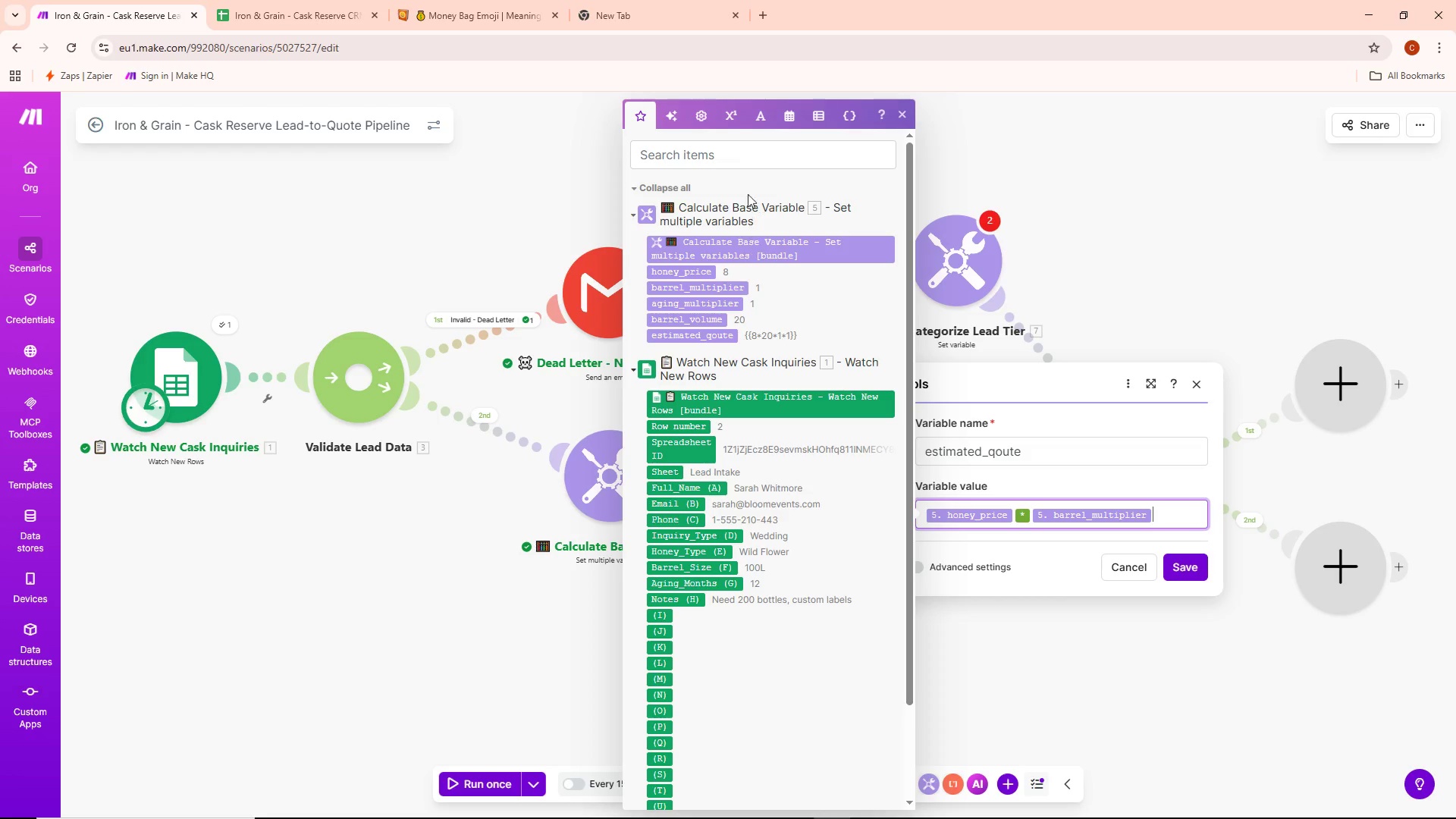 
left_click([730, 122])
 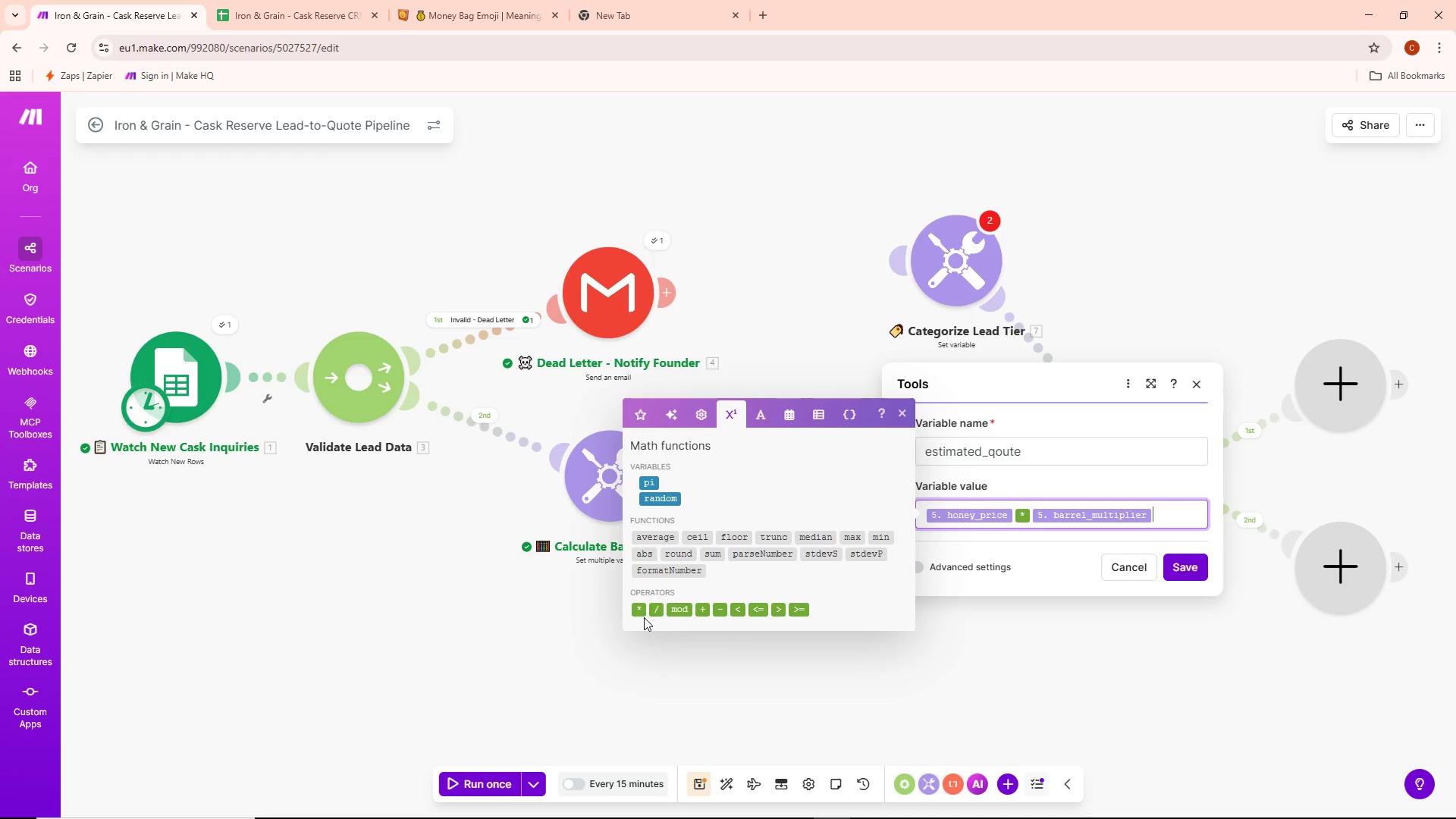 
left_click([639, 610])
 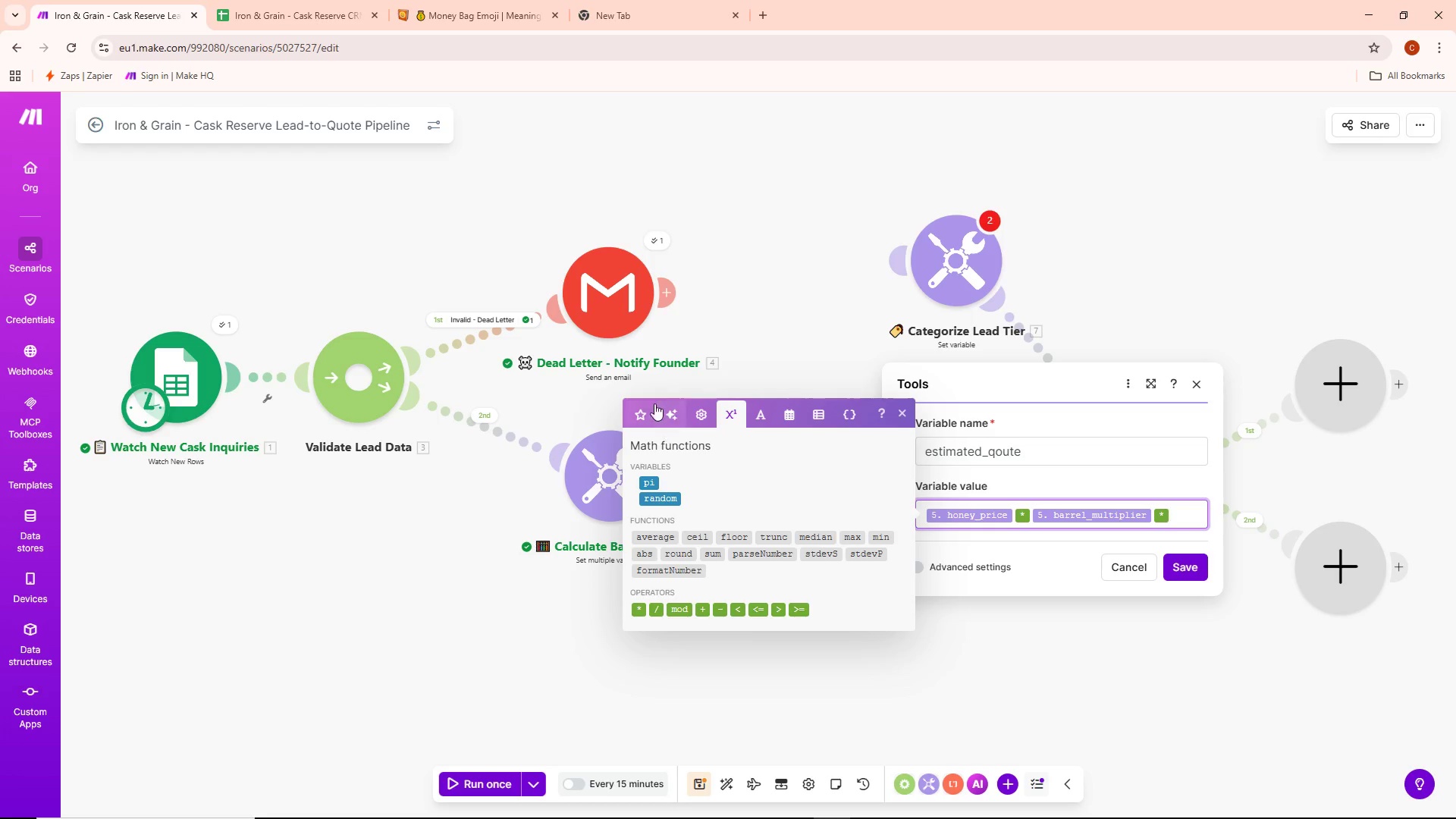 
left_click([648, 409])
 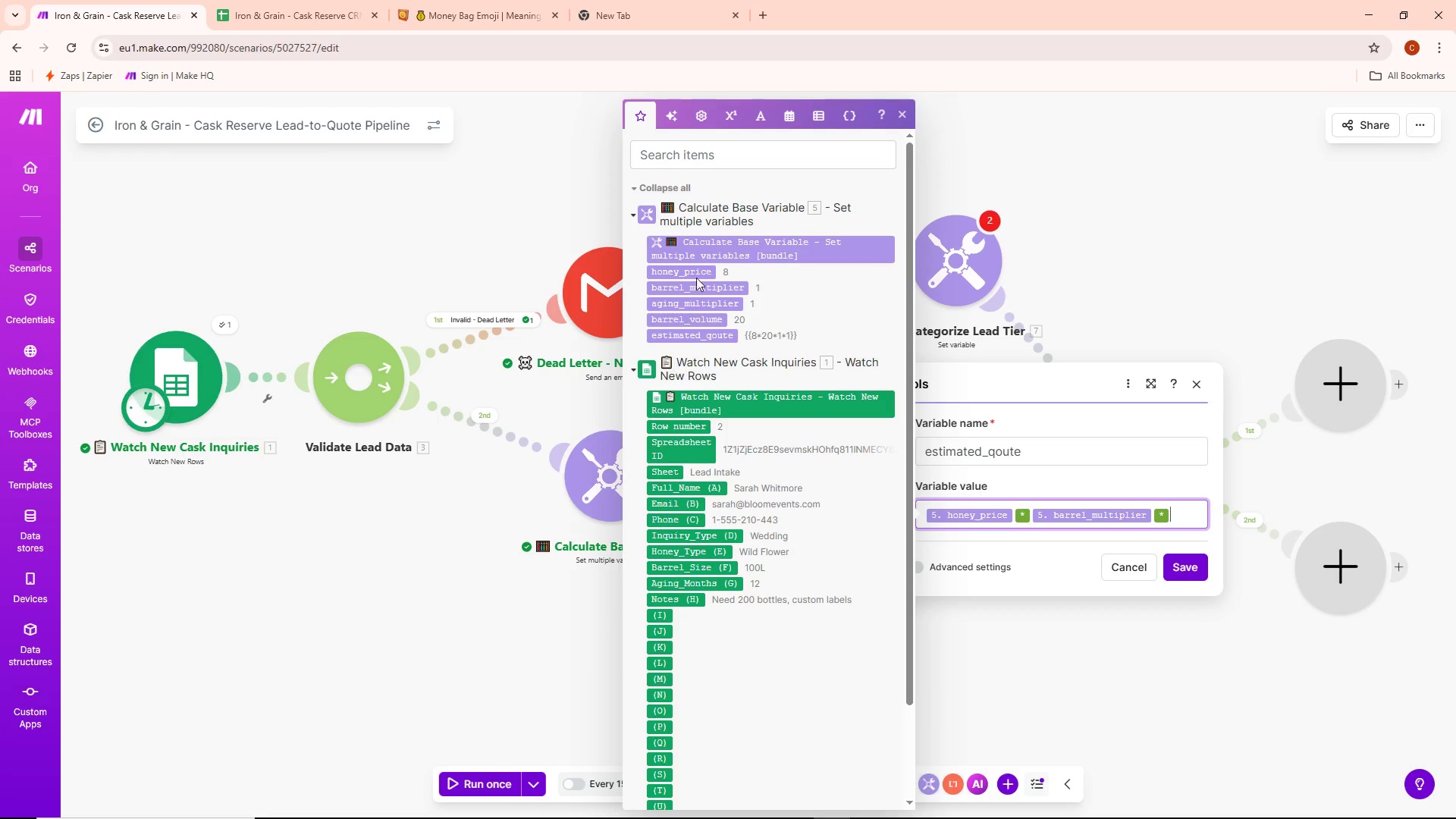 
mouse_move([702, 138])
 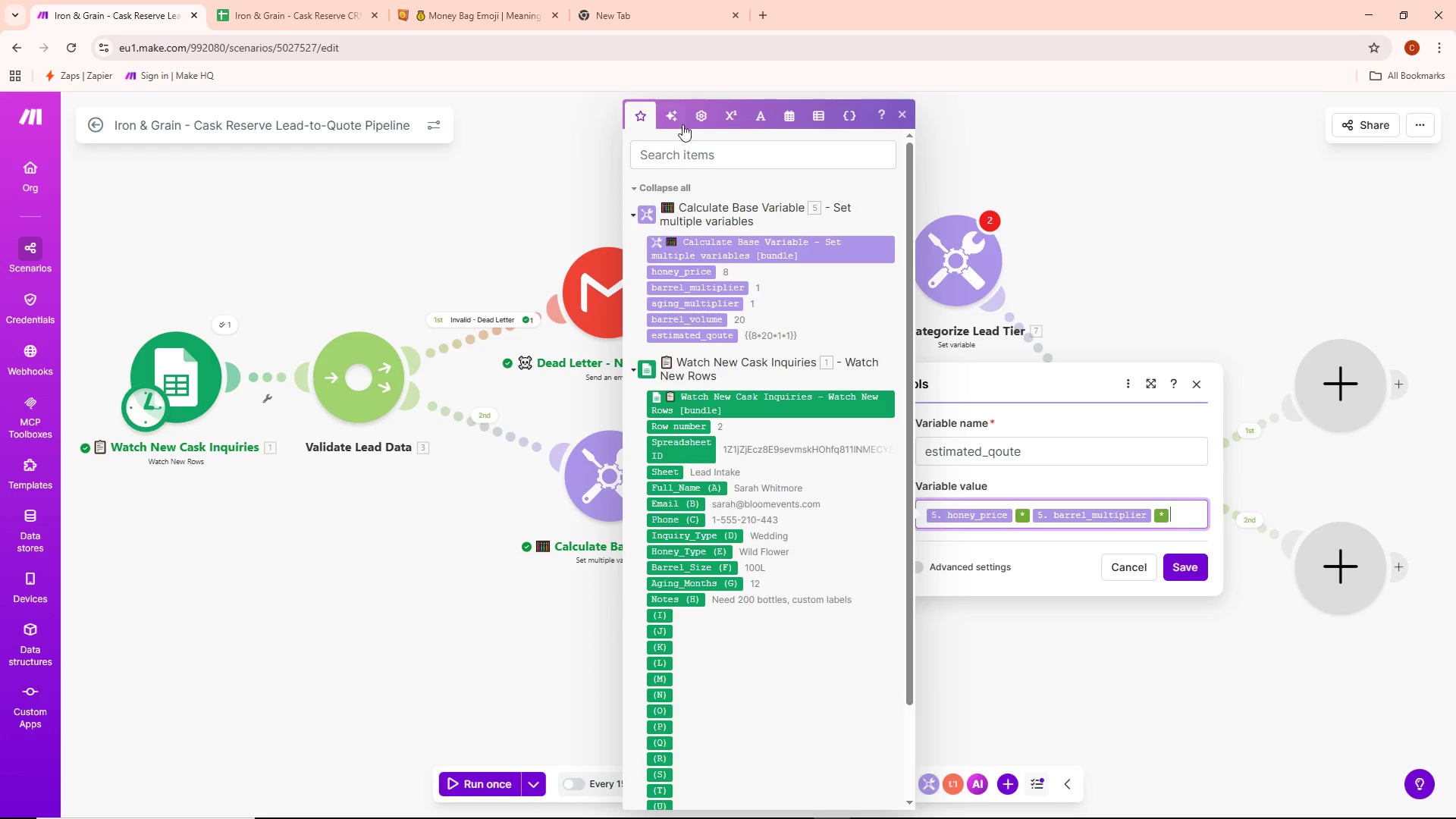 
left_click([676, 115])
 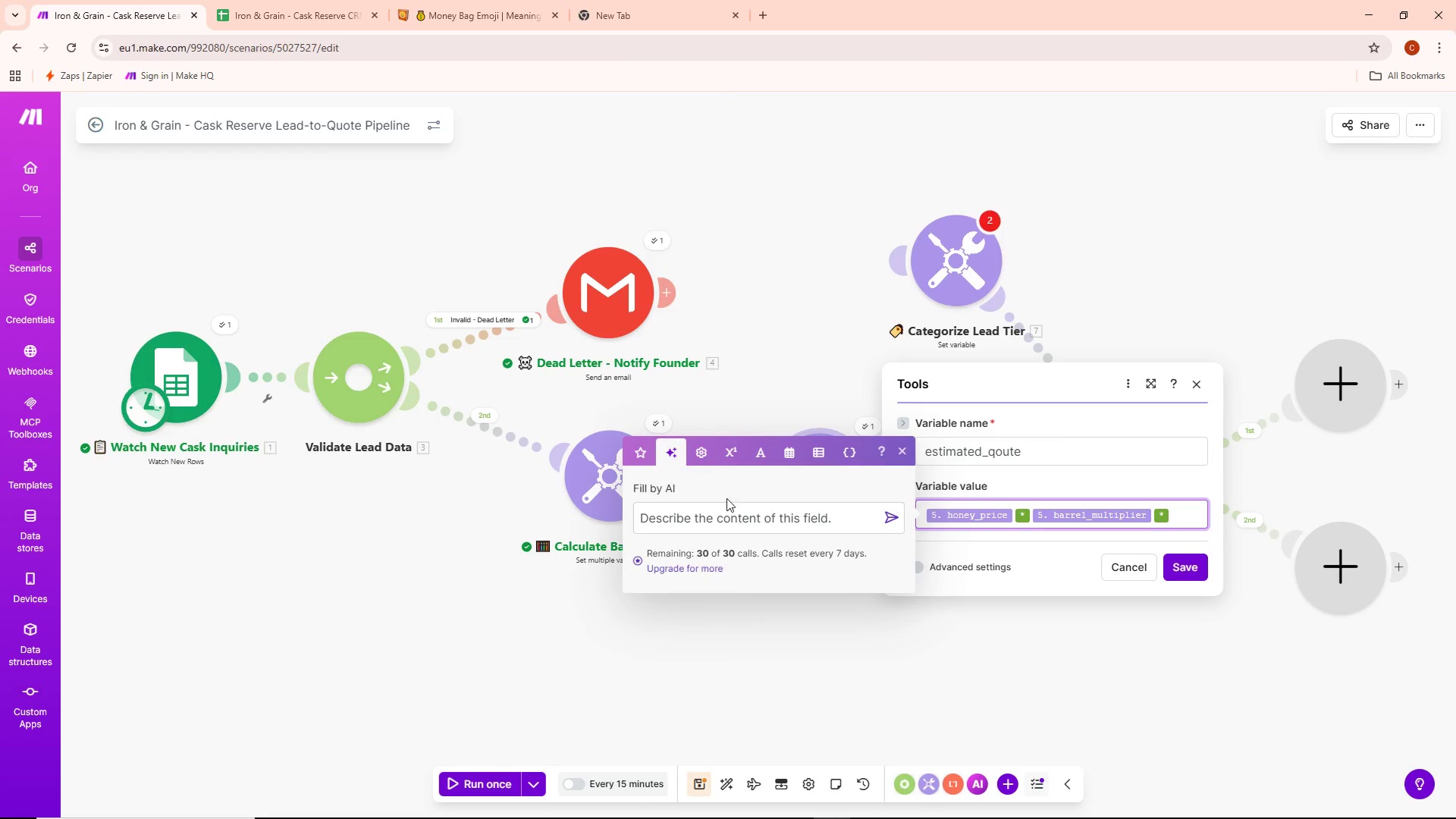 
left_click([635, 457])
 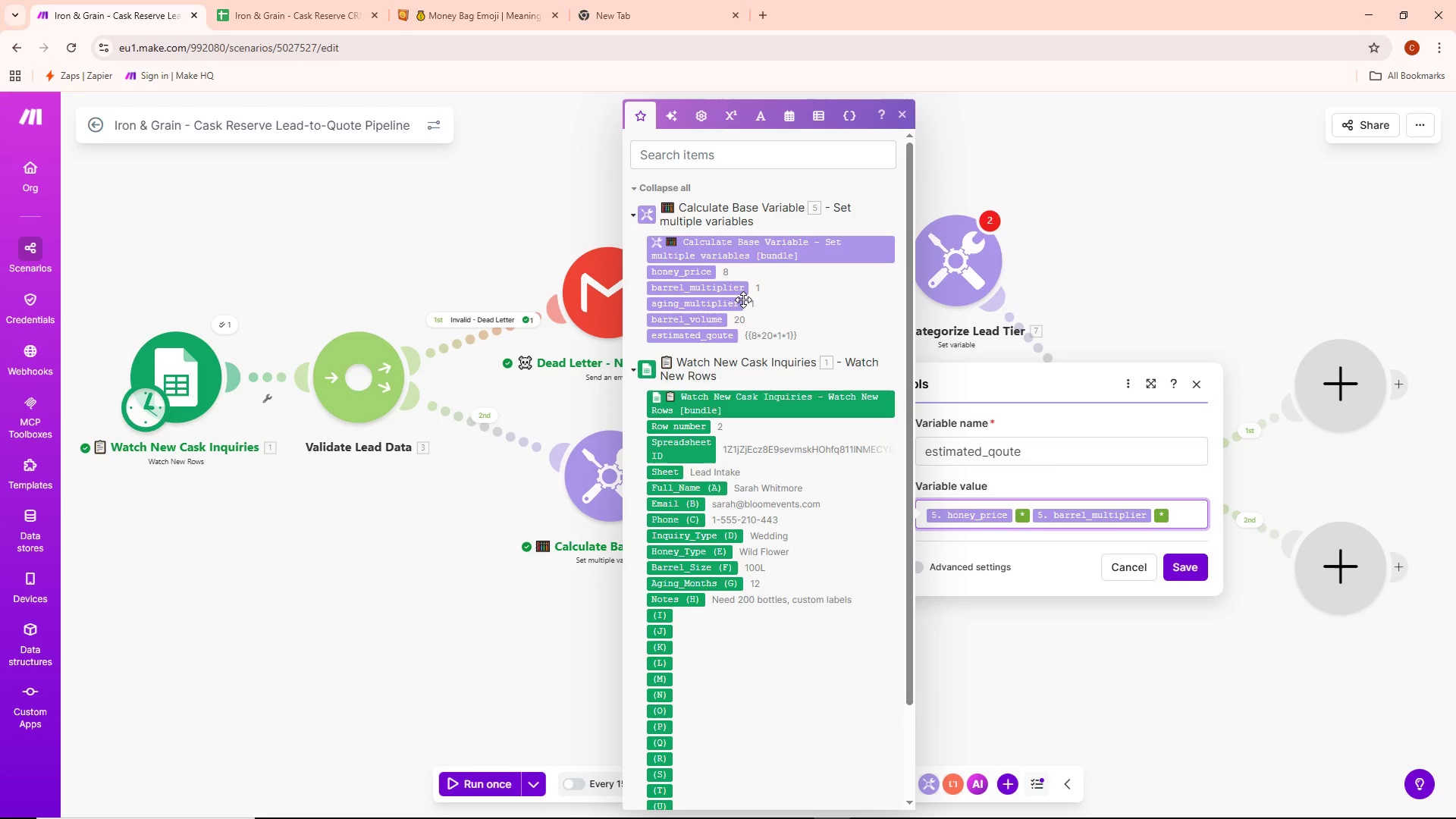 
left_click([714, 306])
 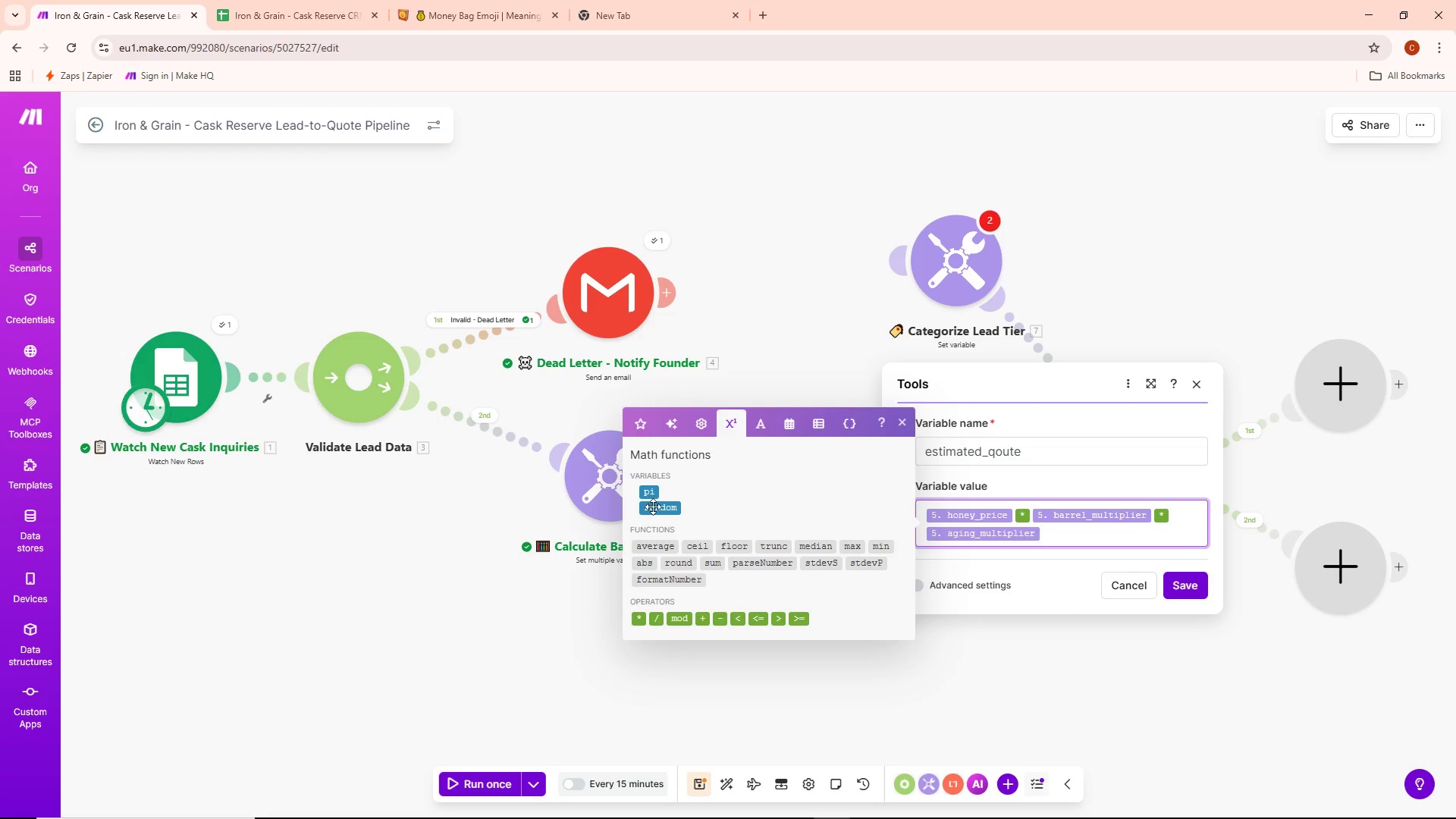 
left_click([639, 613])
 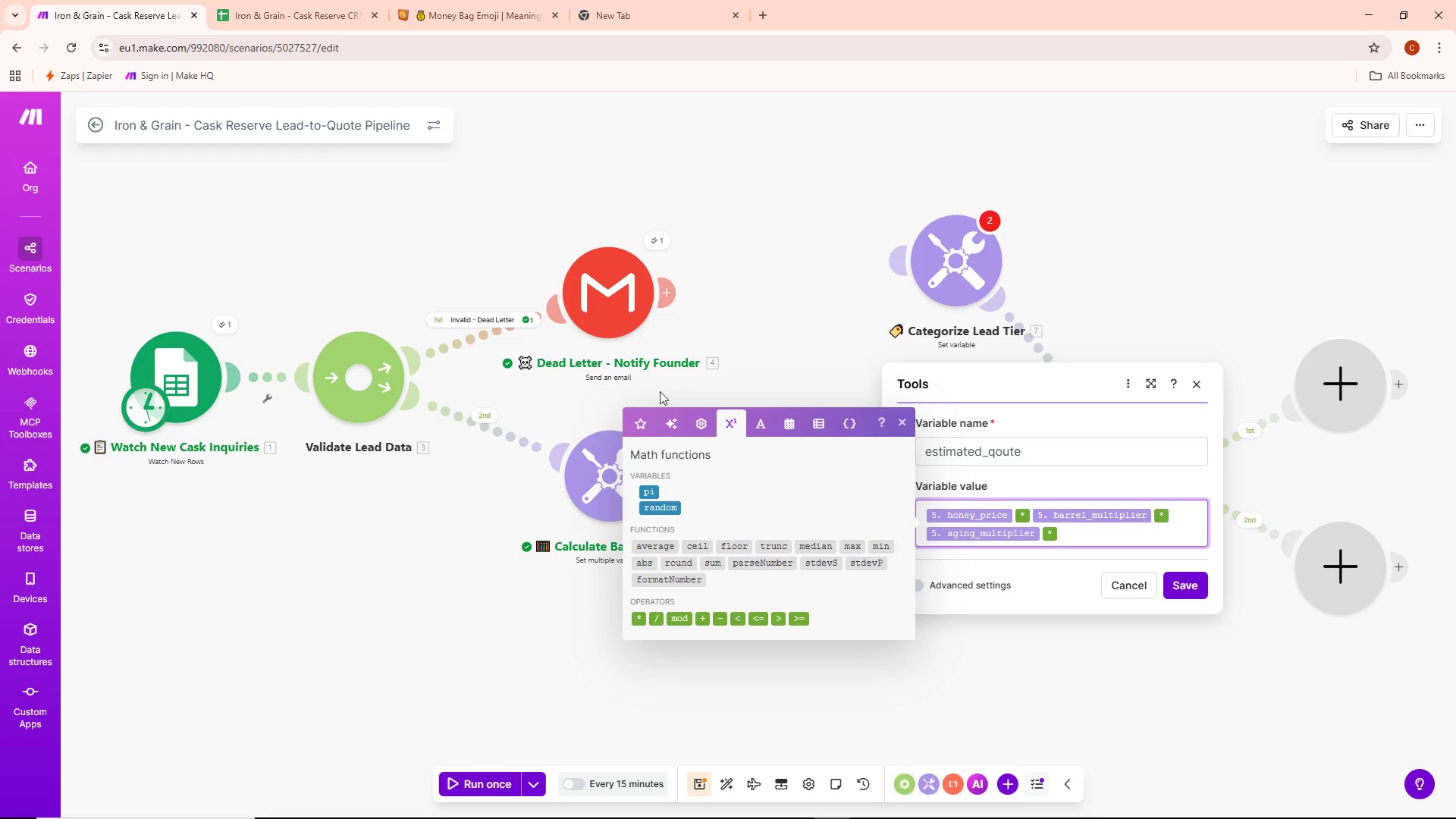 
left_click([644, 425])
 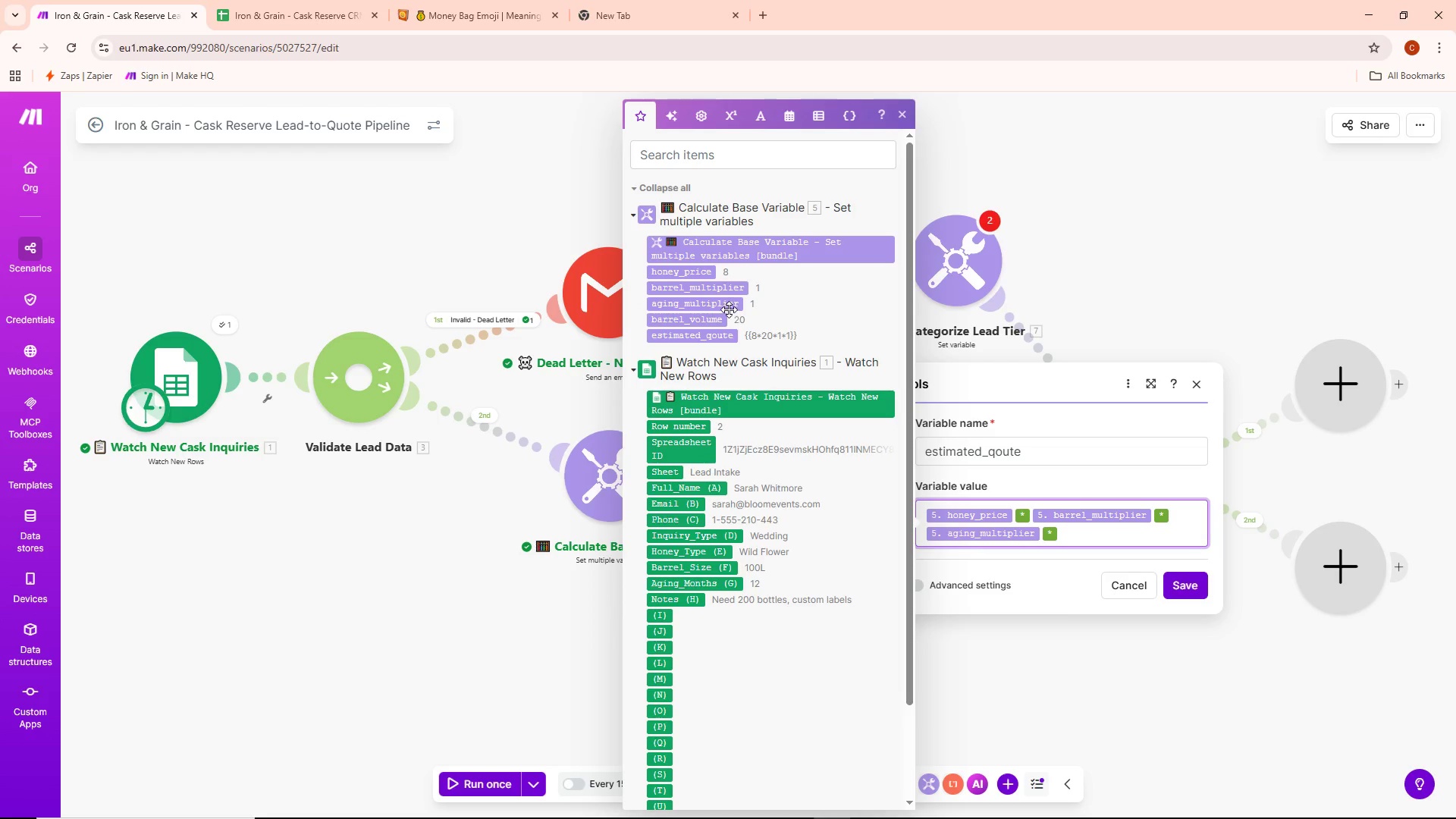 
left_click([704, 322])
 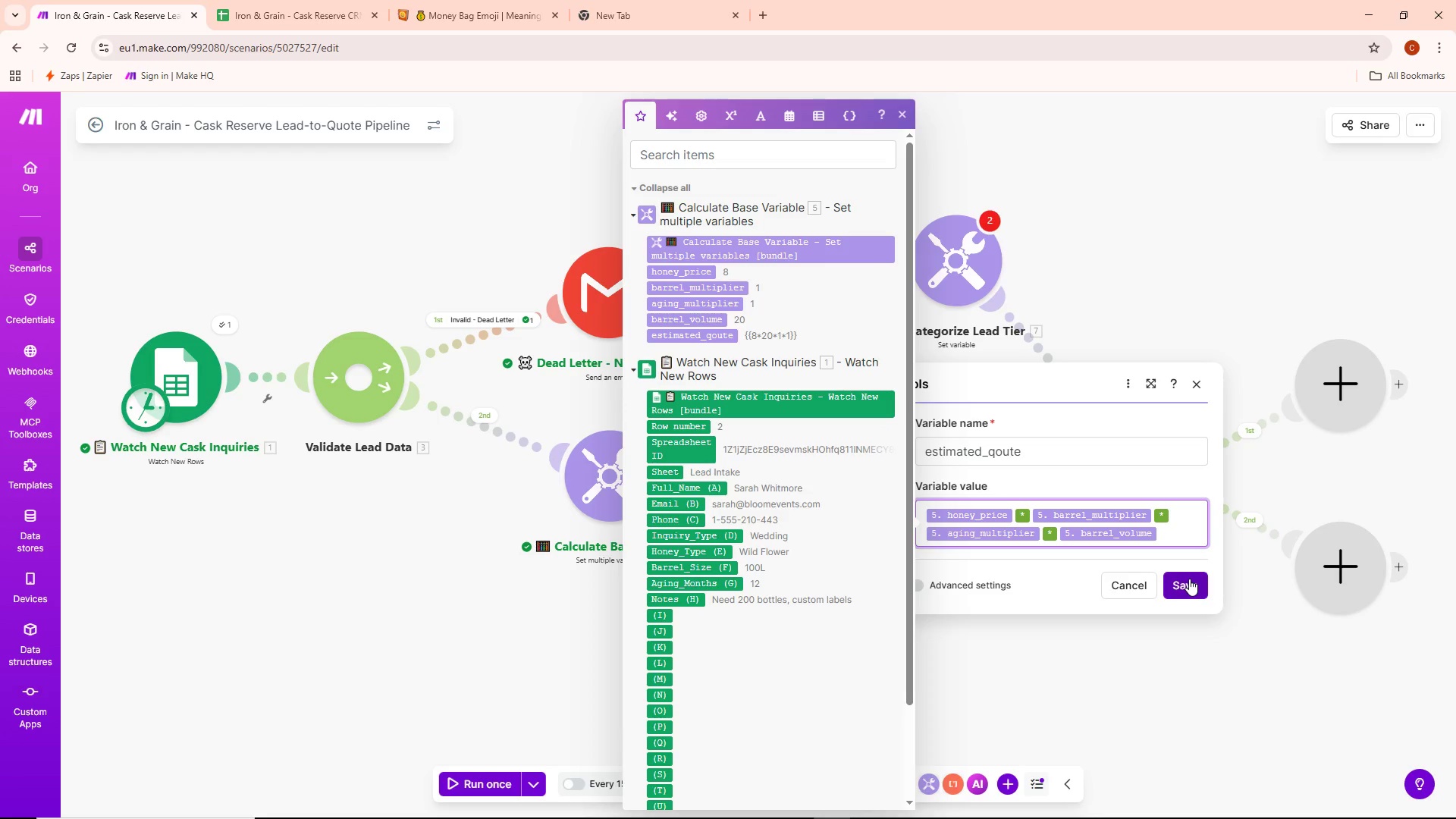 
wait(5.22)
 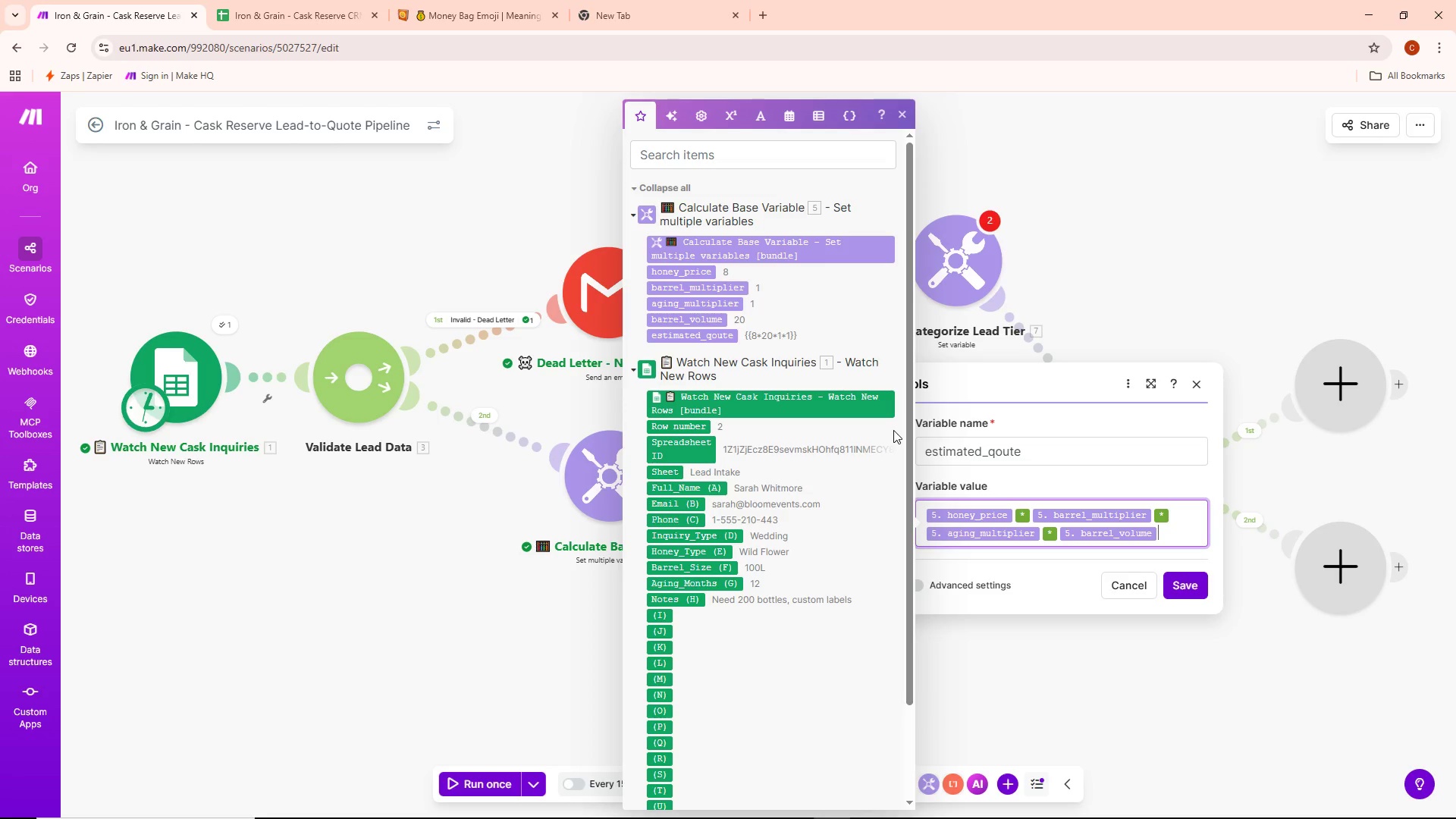 
left_click([1189, 579])
 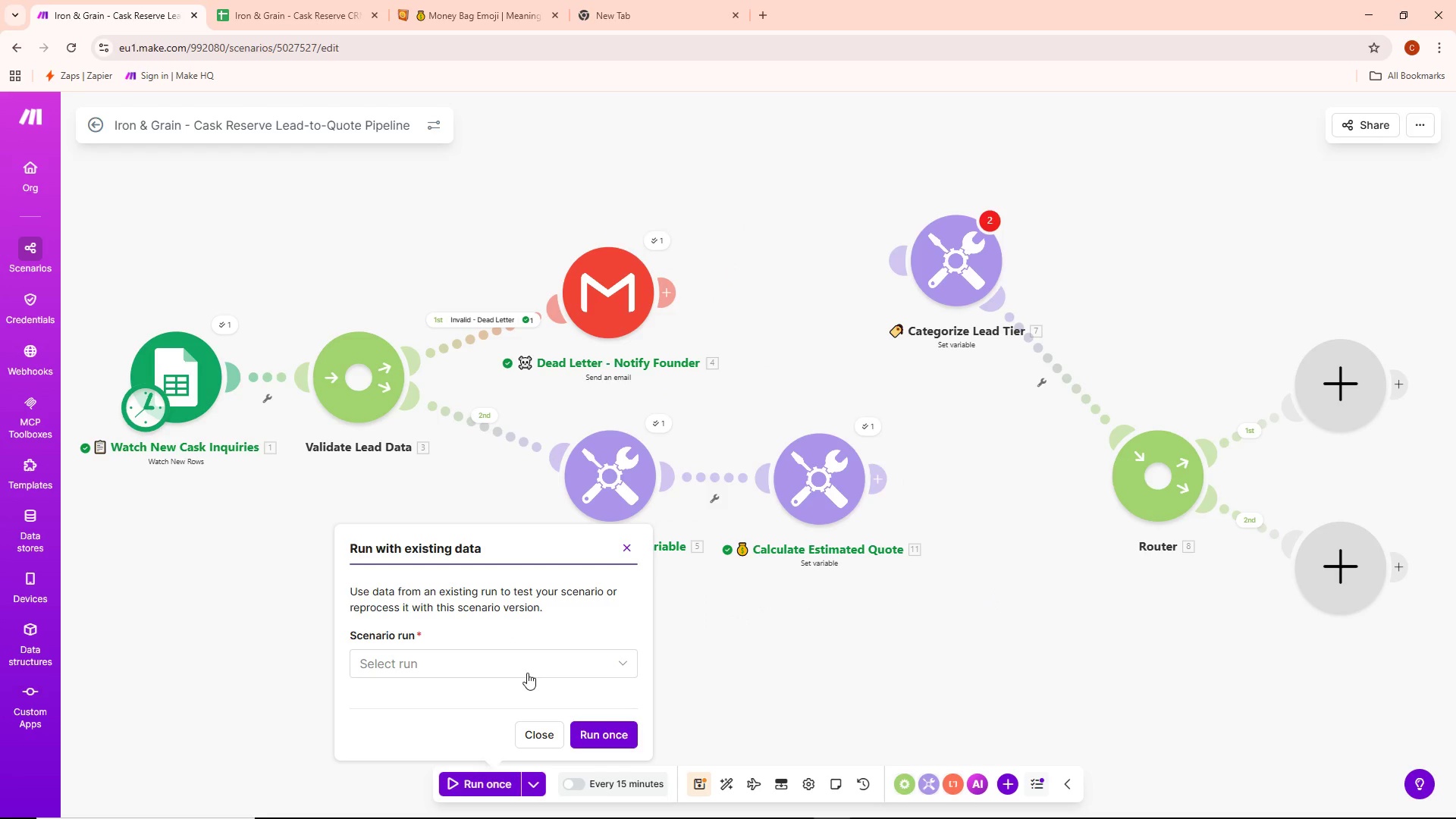 
double_click([514, 697])
 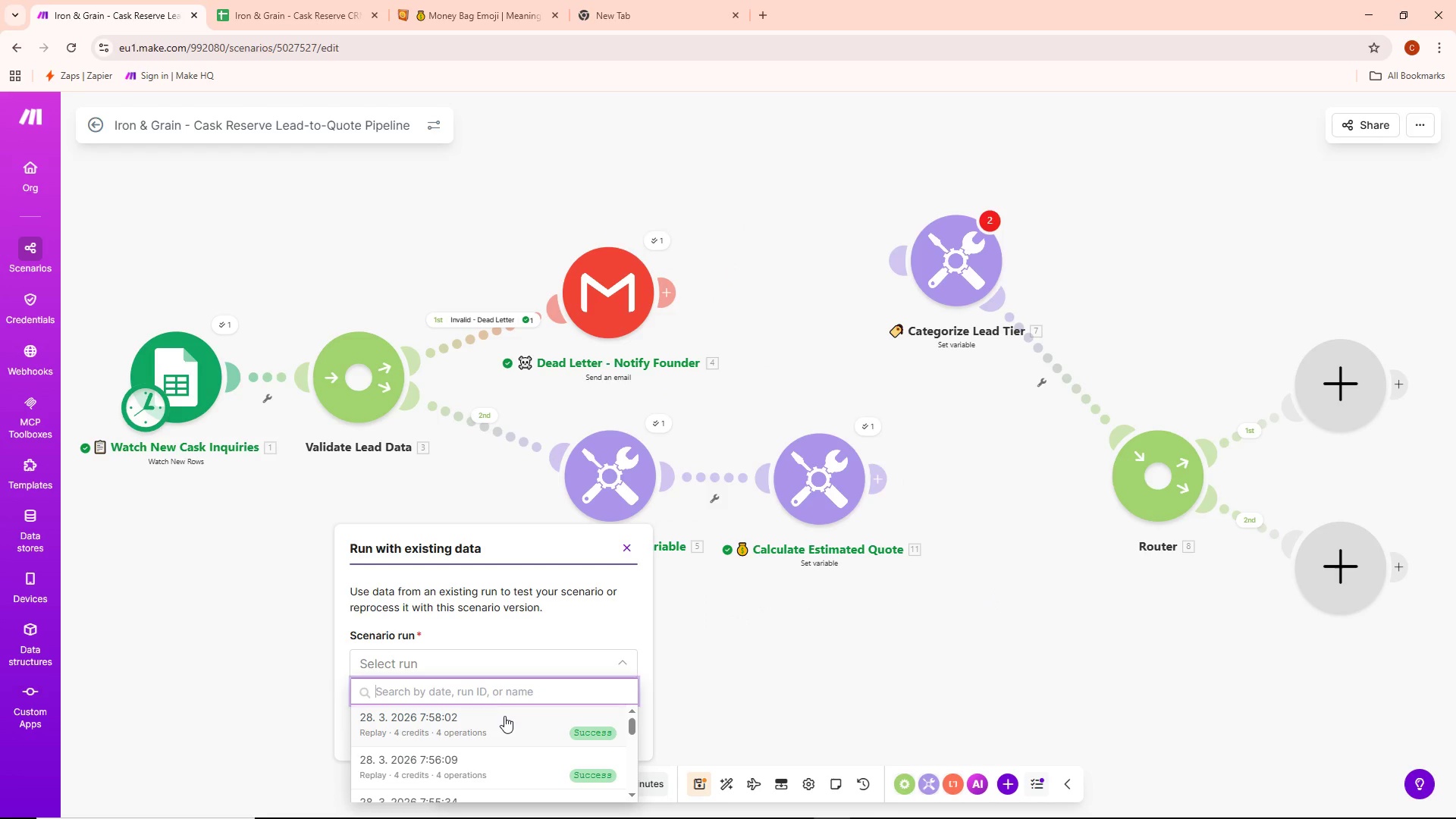 
triple_click([503, 719])
 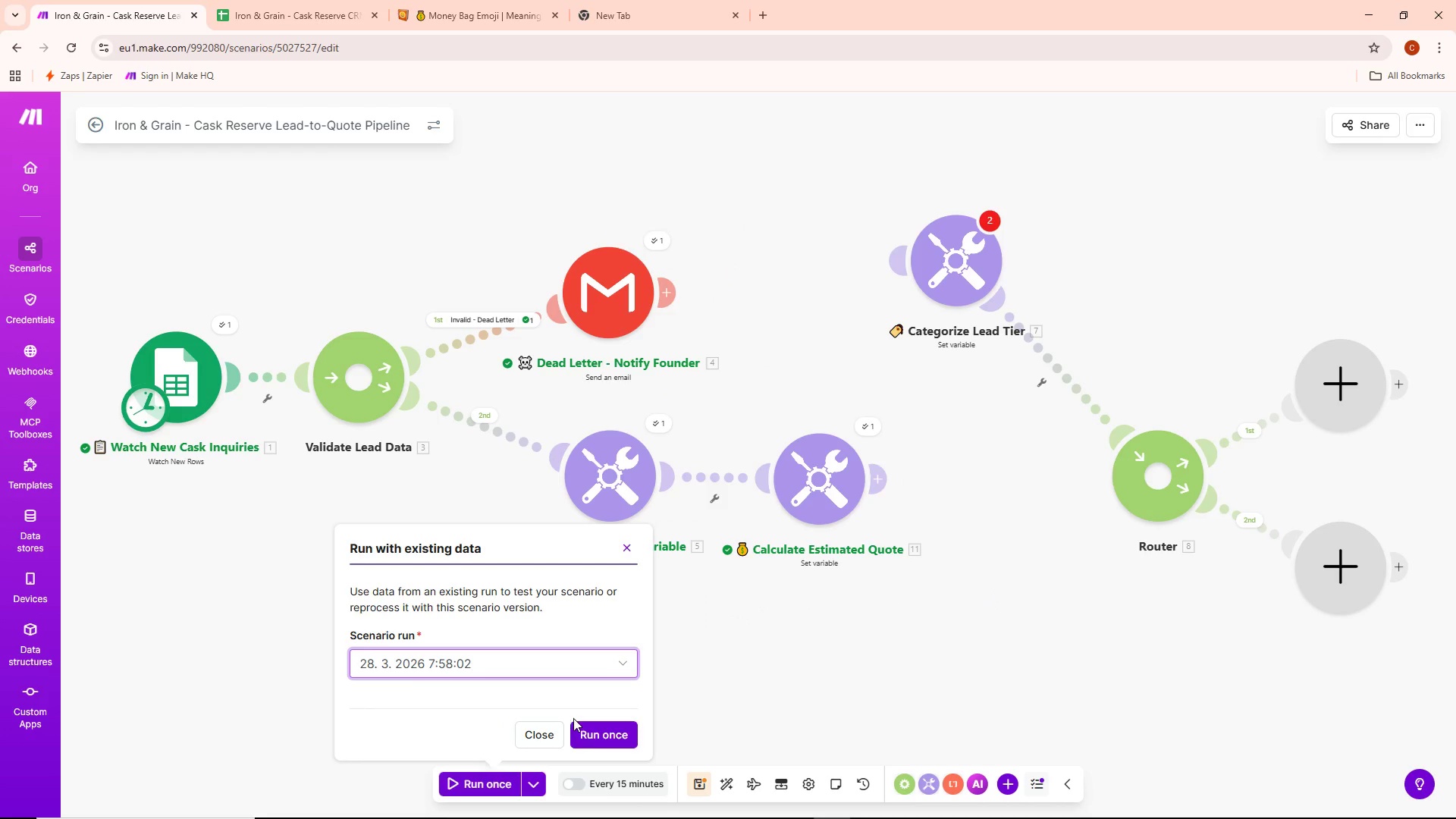 
left_click([630, 732])
 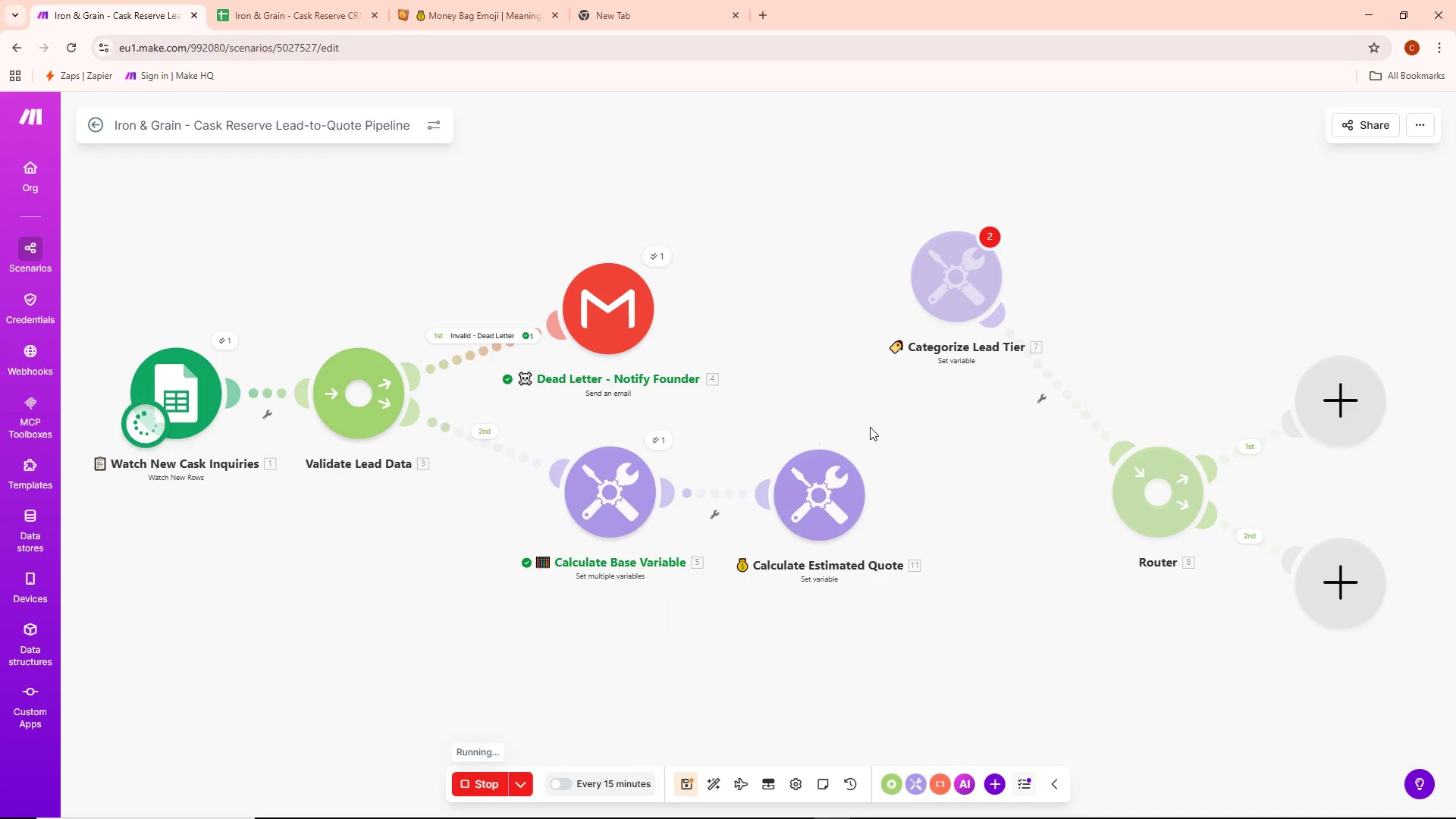 
left_click([870, 442])
 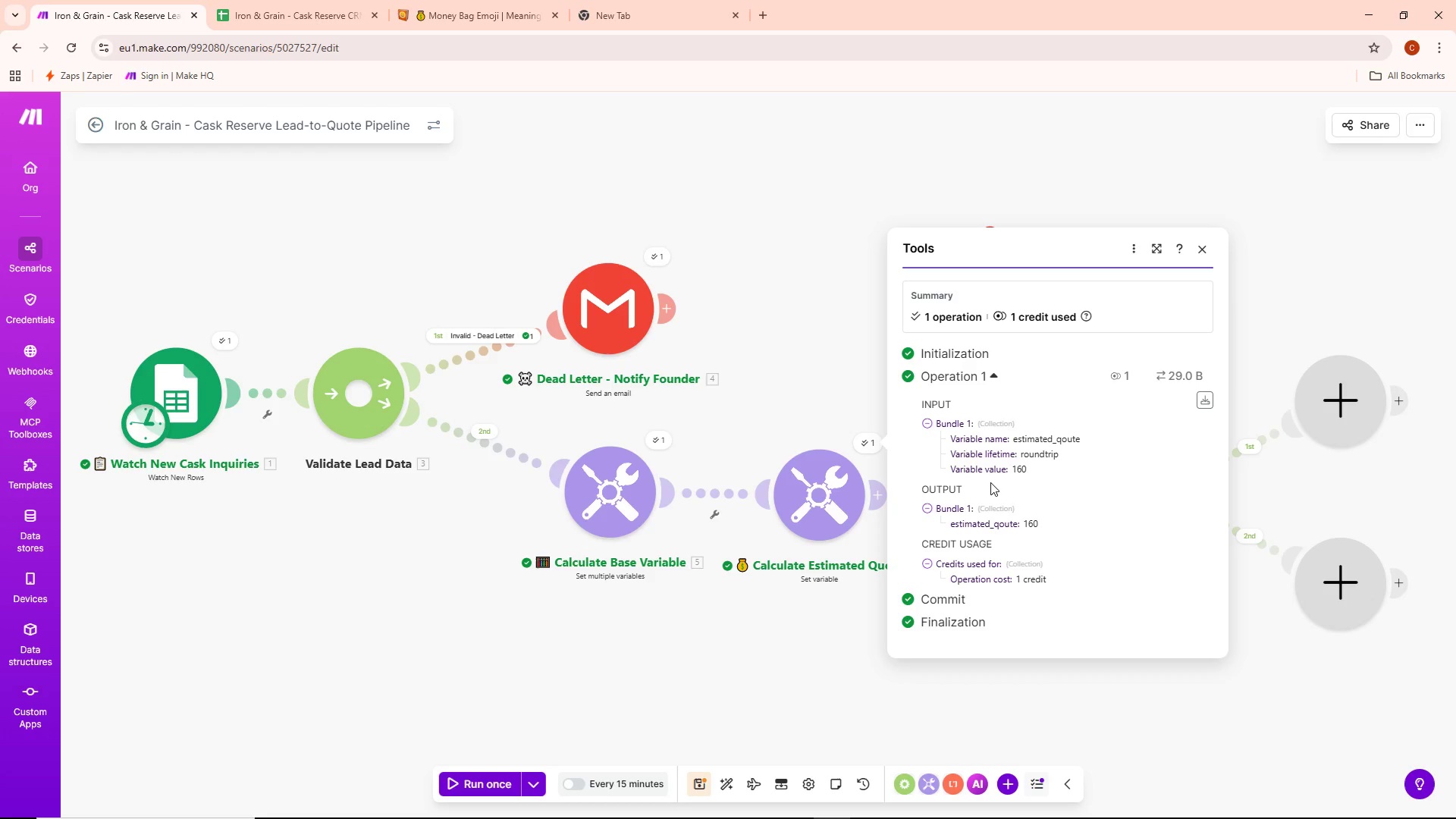 
wait(5.23)
 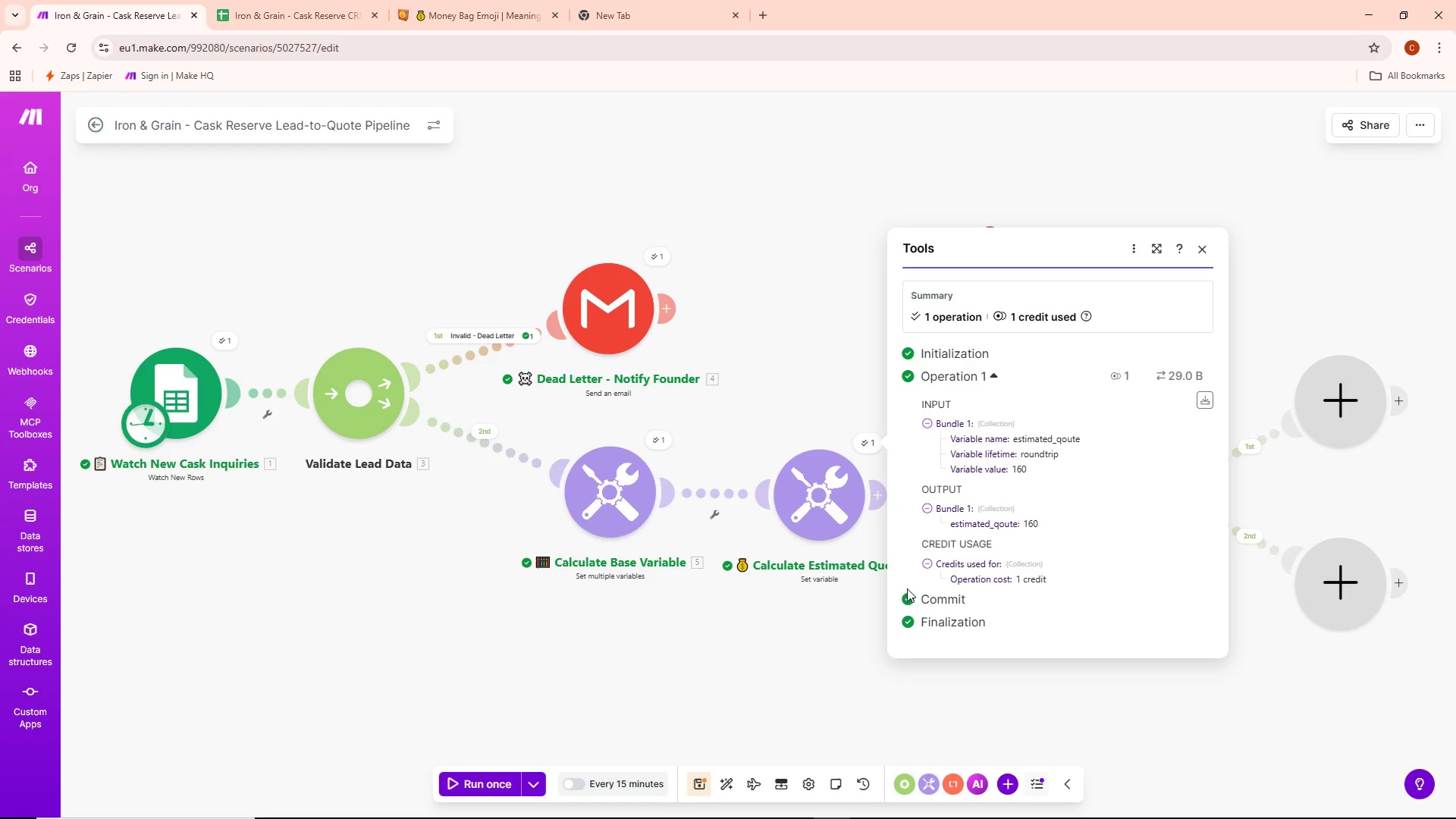 
double_click([823, 480])
 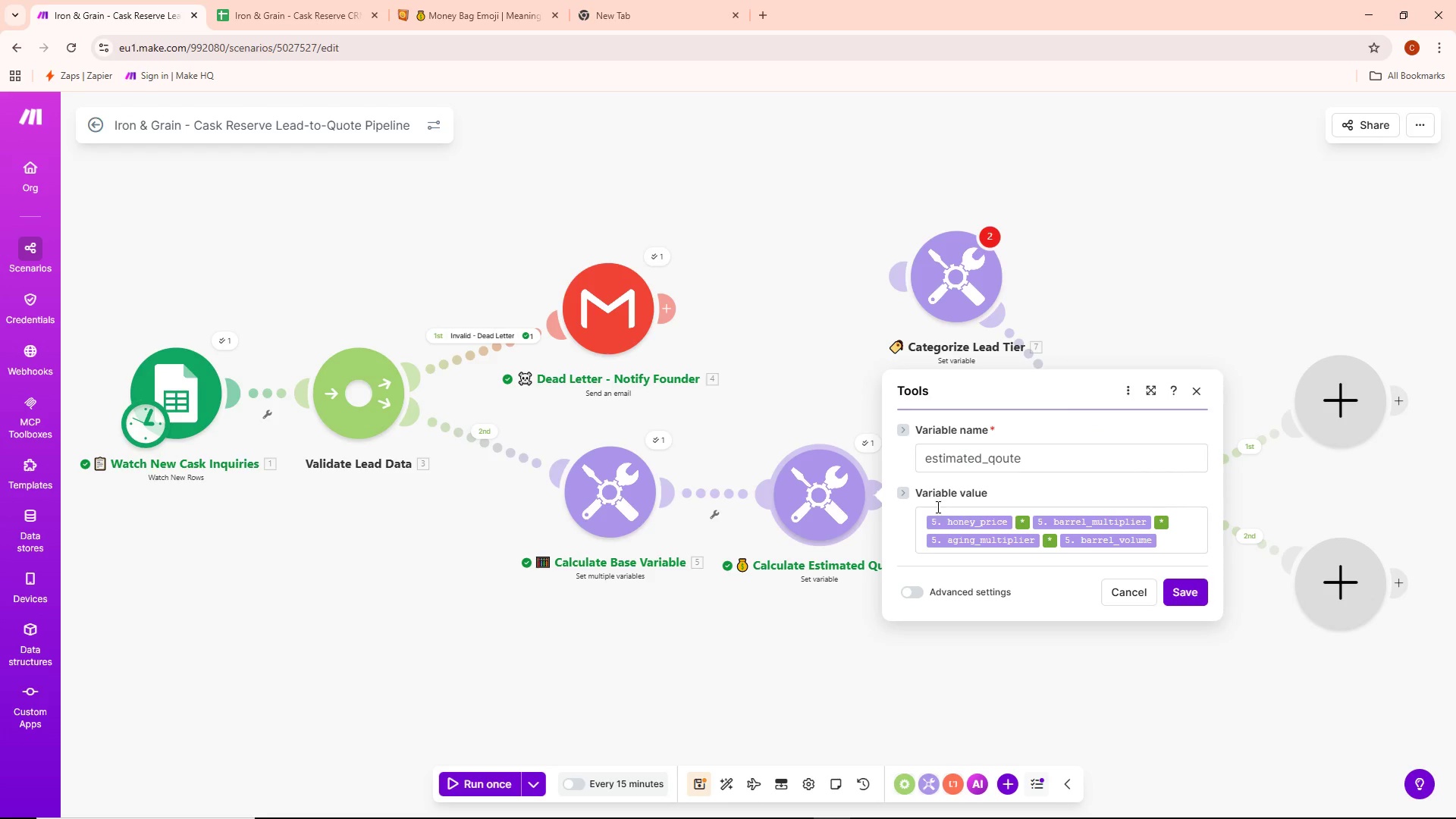 
left_click([923, 518])
 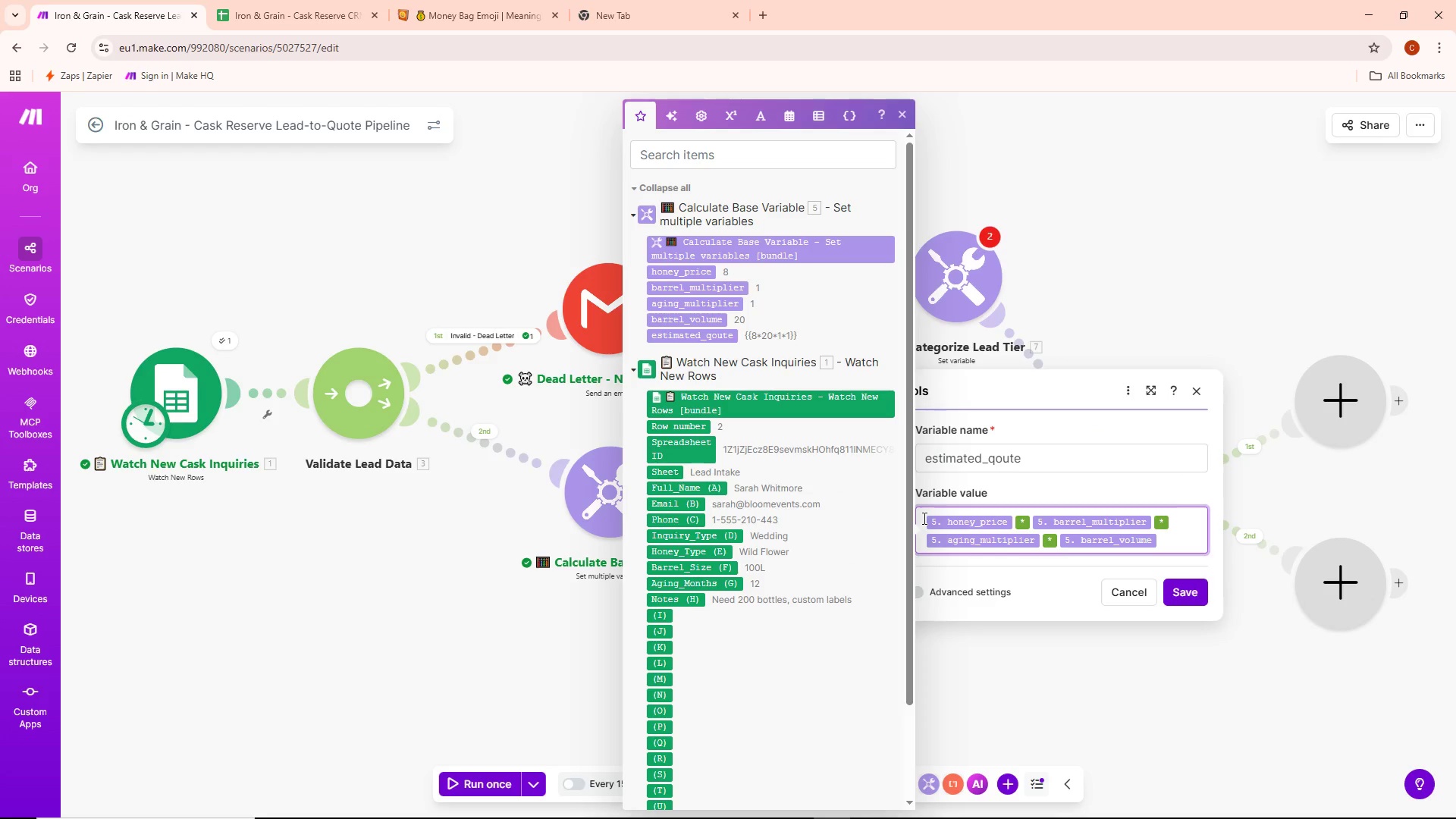 
type(round()
 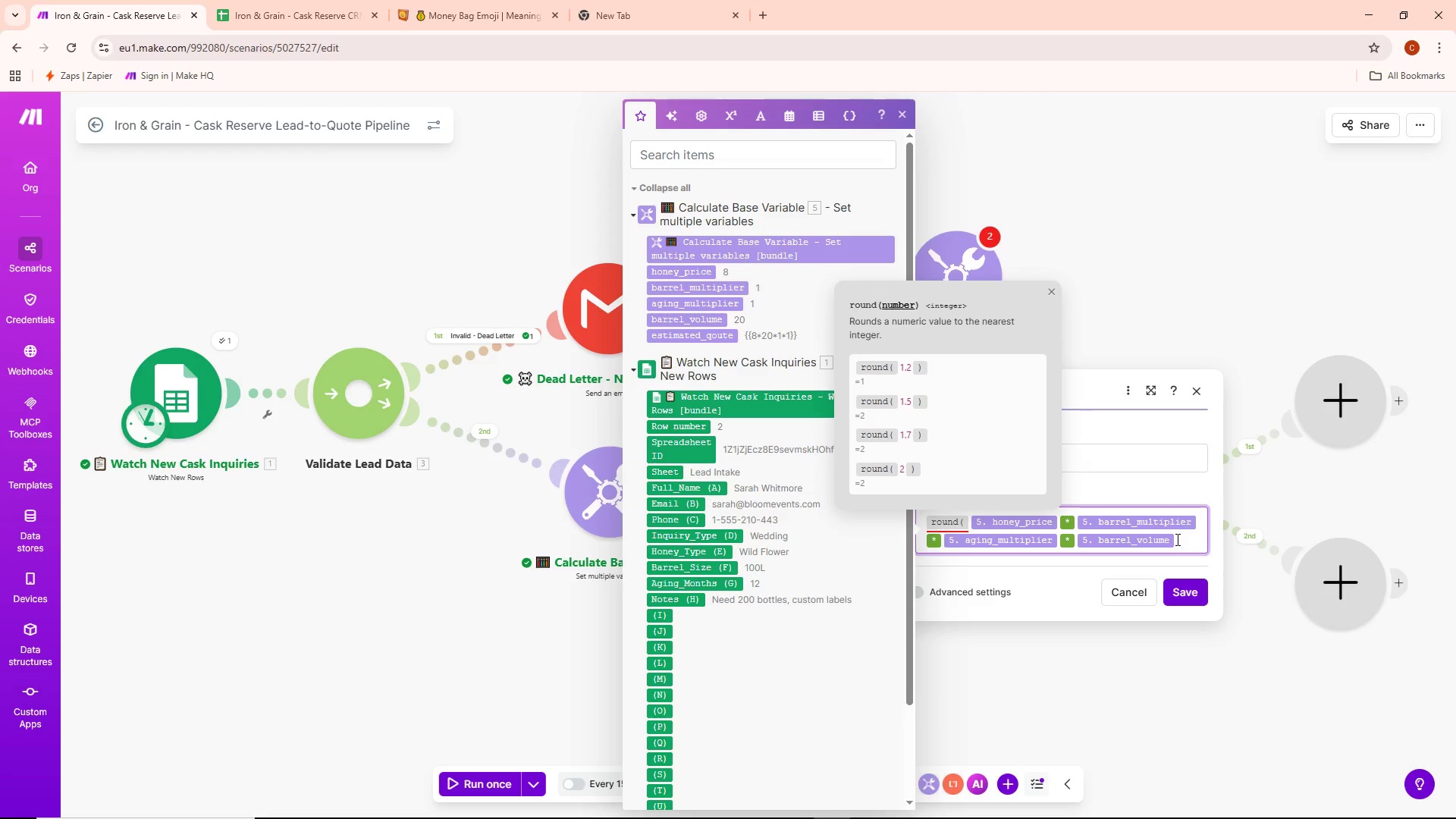 
key(Semicolon)
 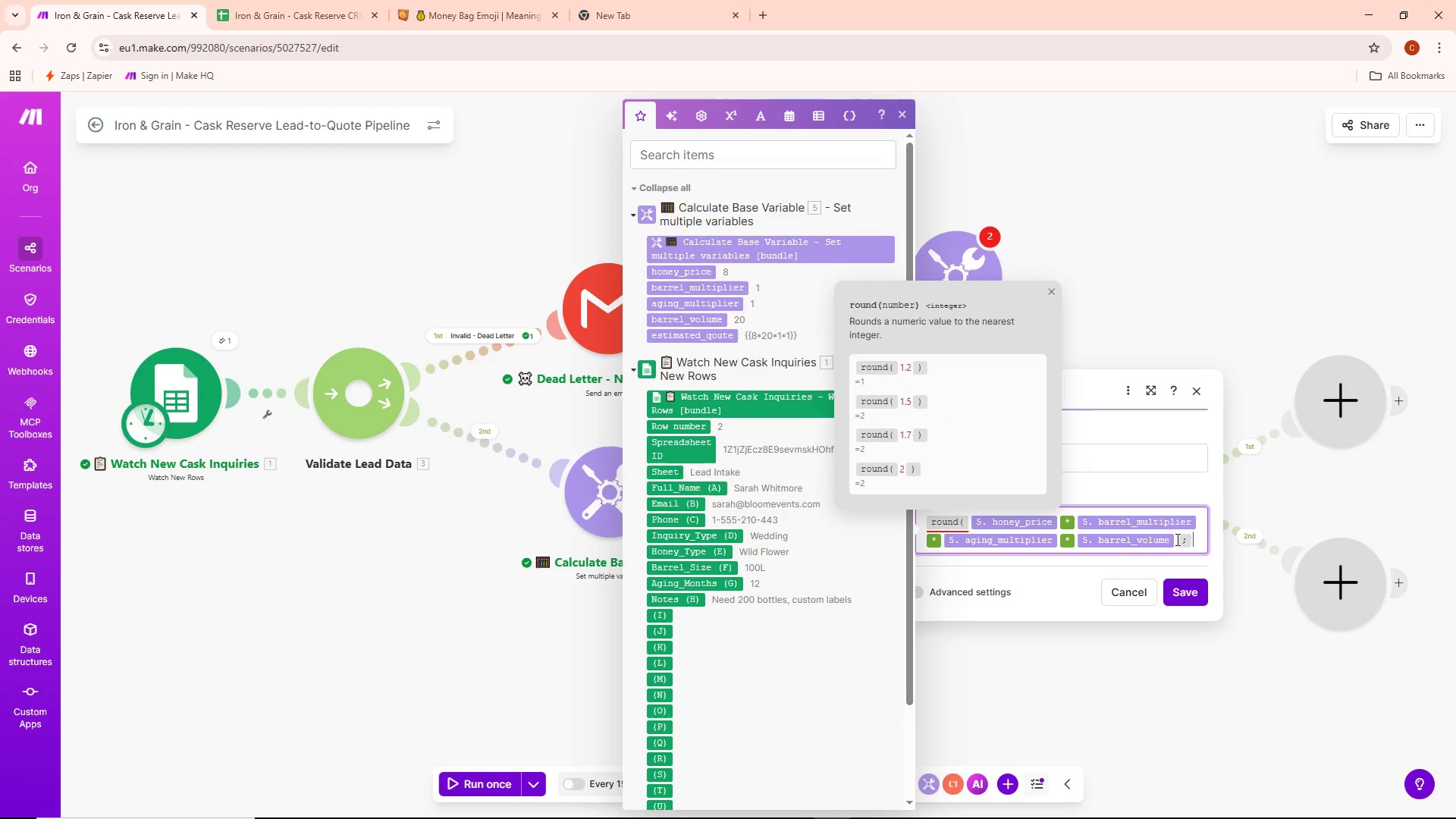 
key(2)
 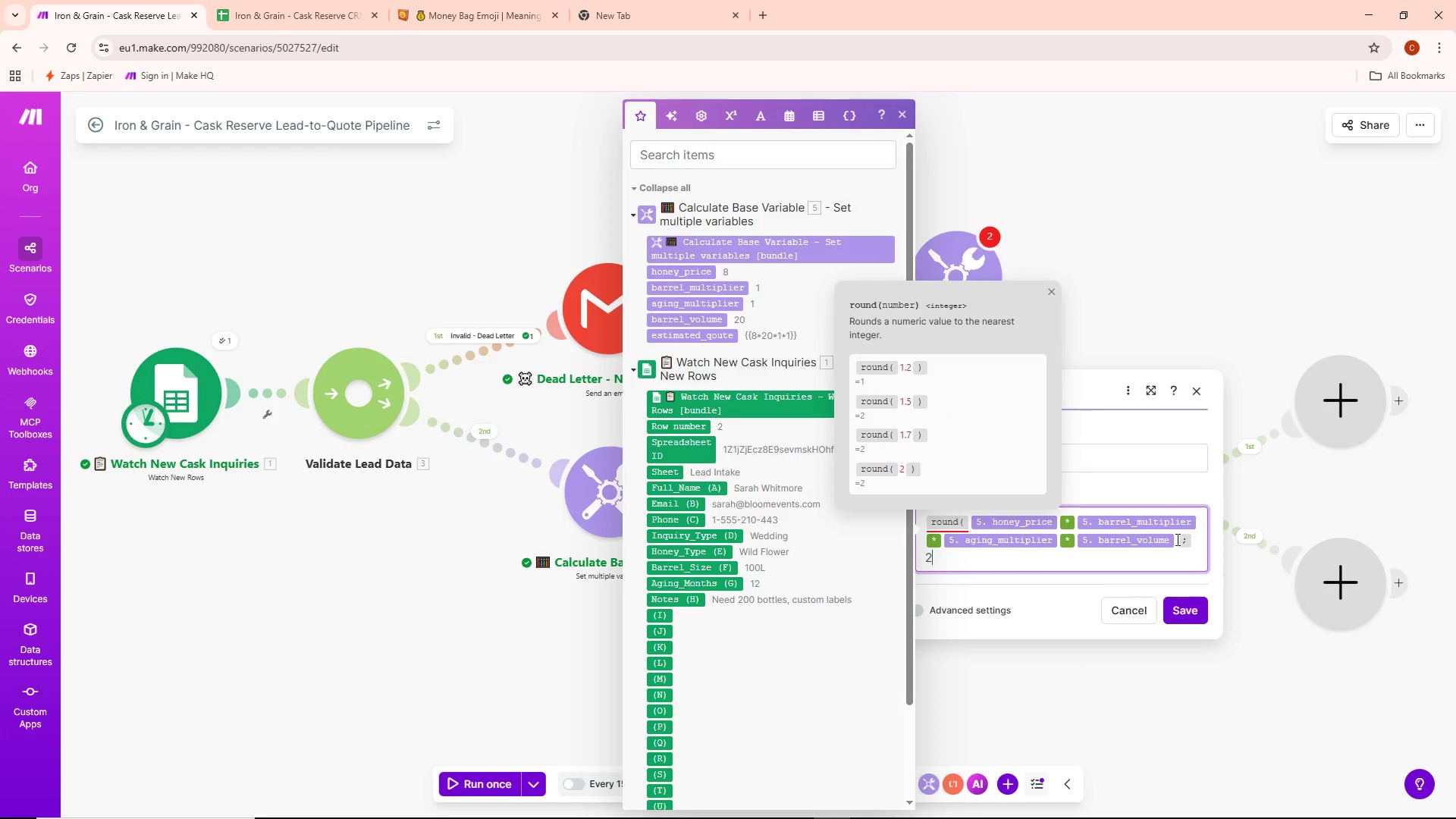 
key(Shift+ShiftLeft)
 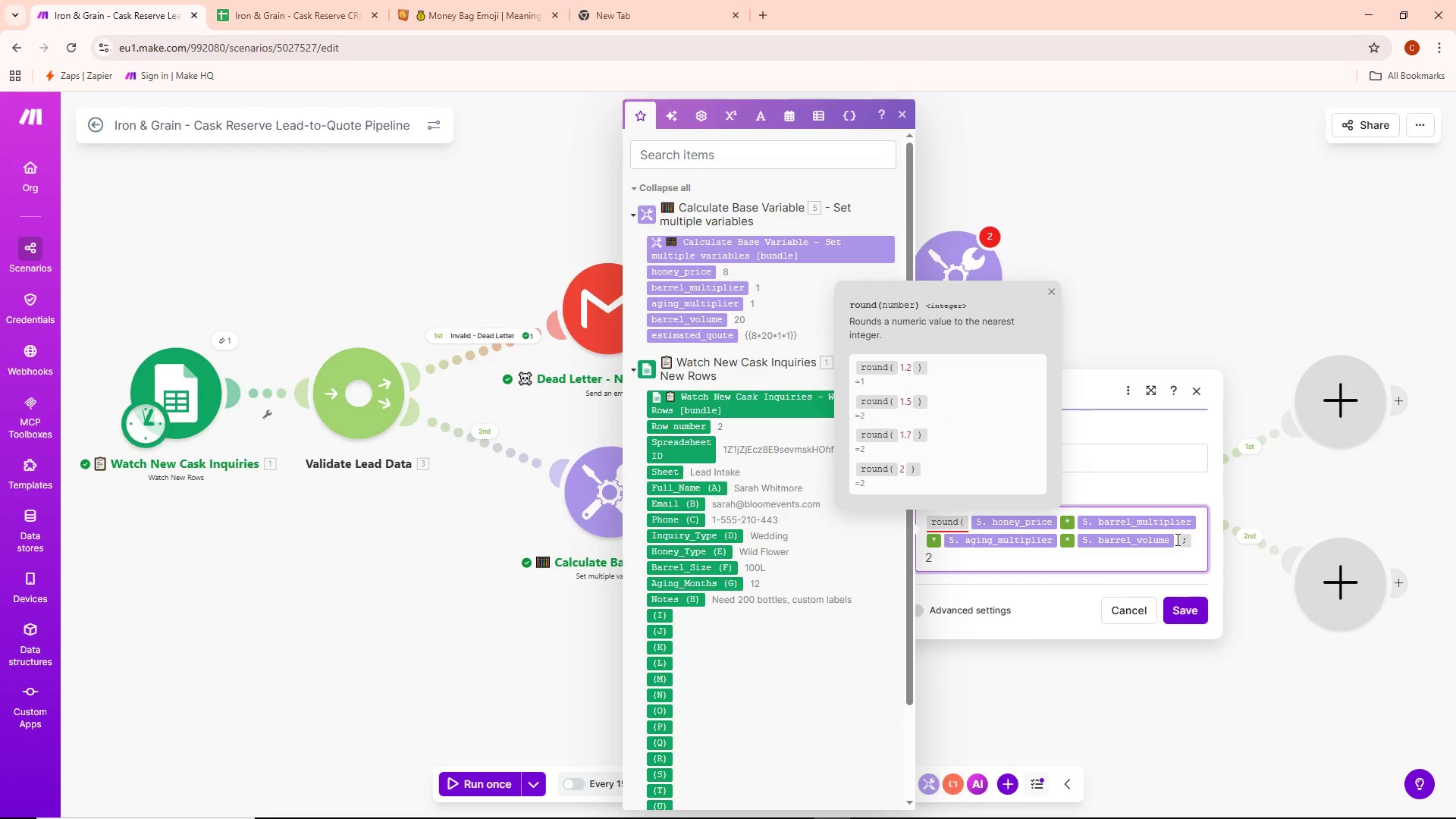 
key(Shift+0)
 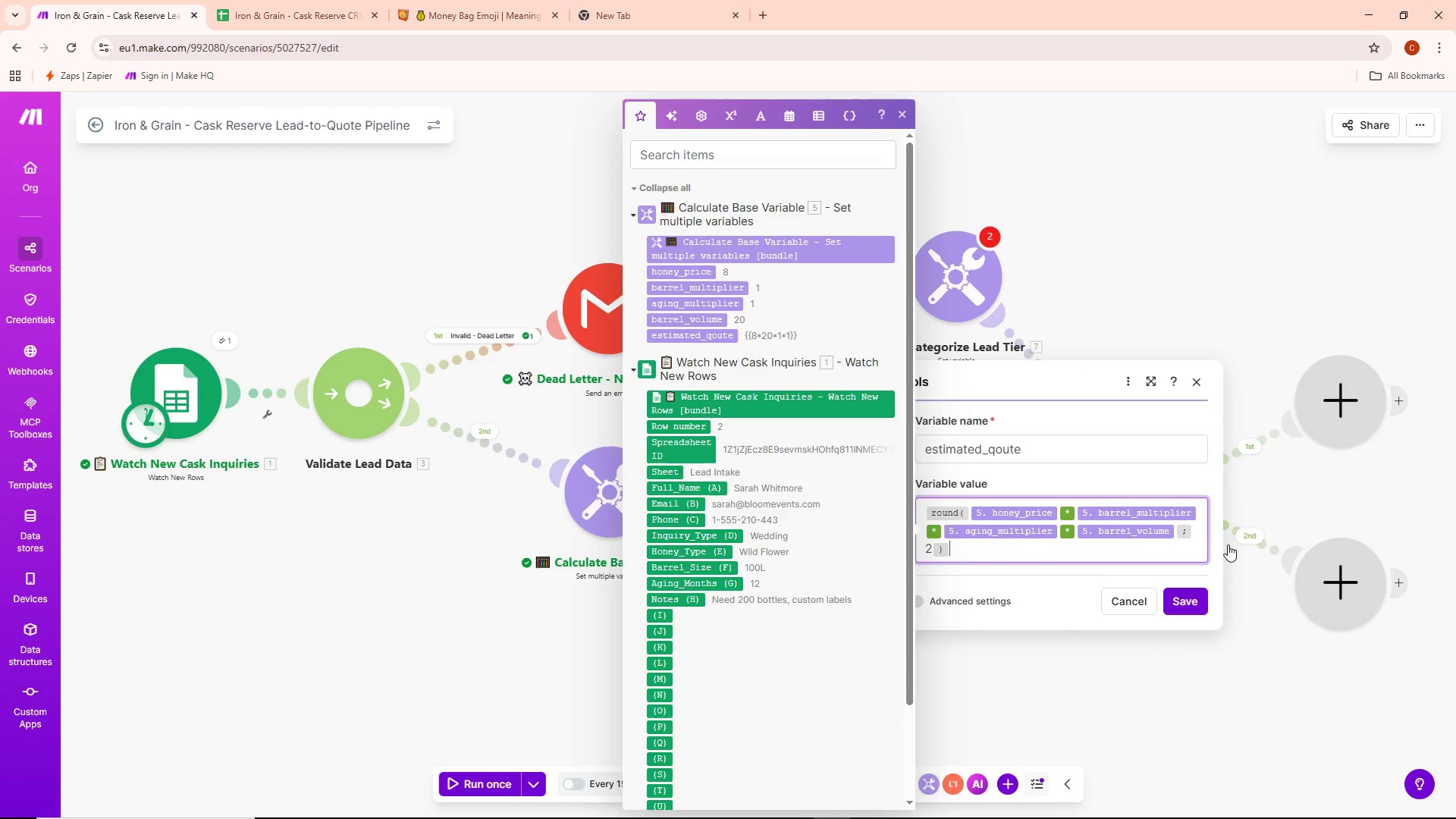 
left_click([1192, 601])
 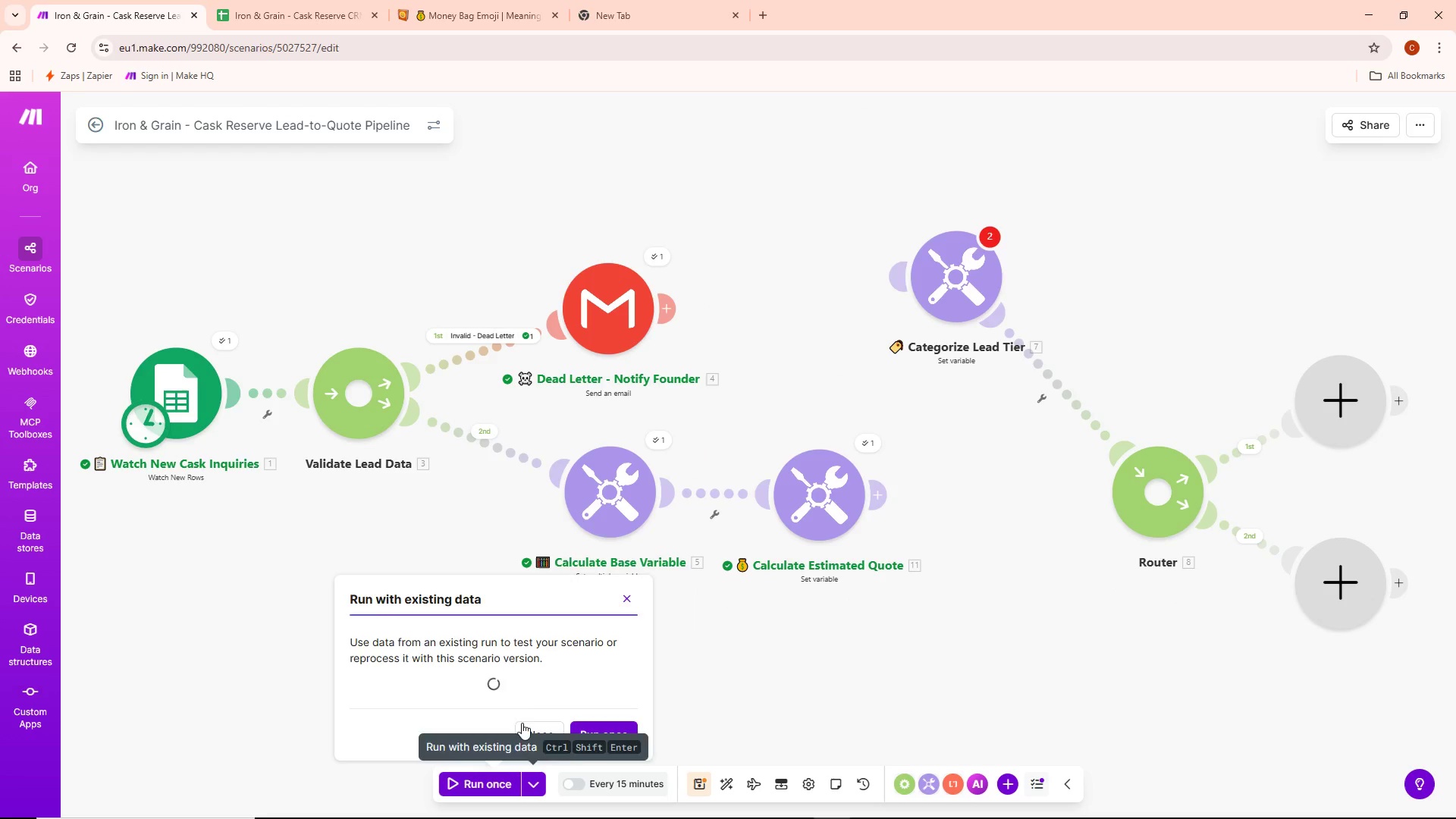 
left_click([521, 657])
 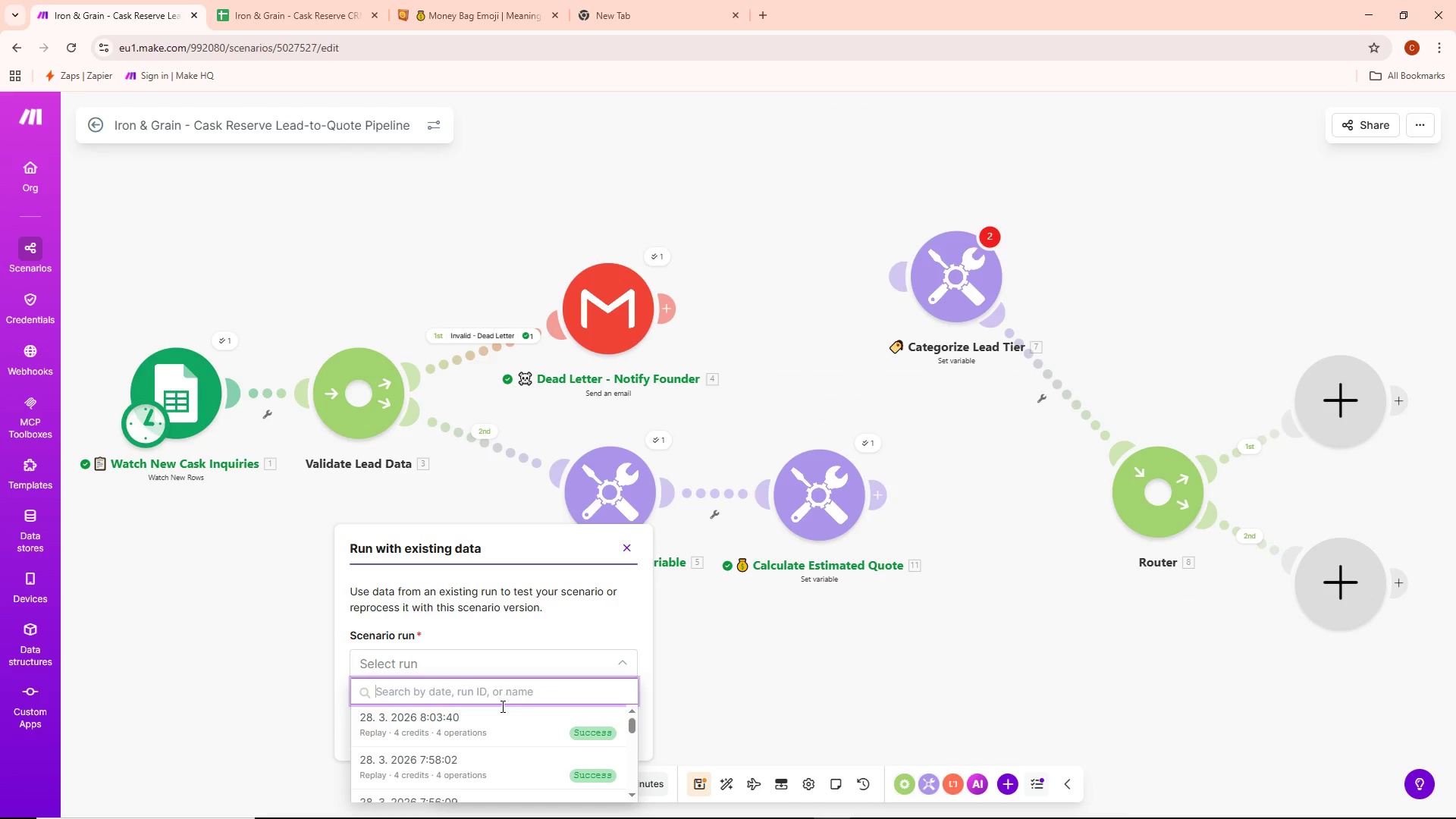 
left_click([497, 726])
 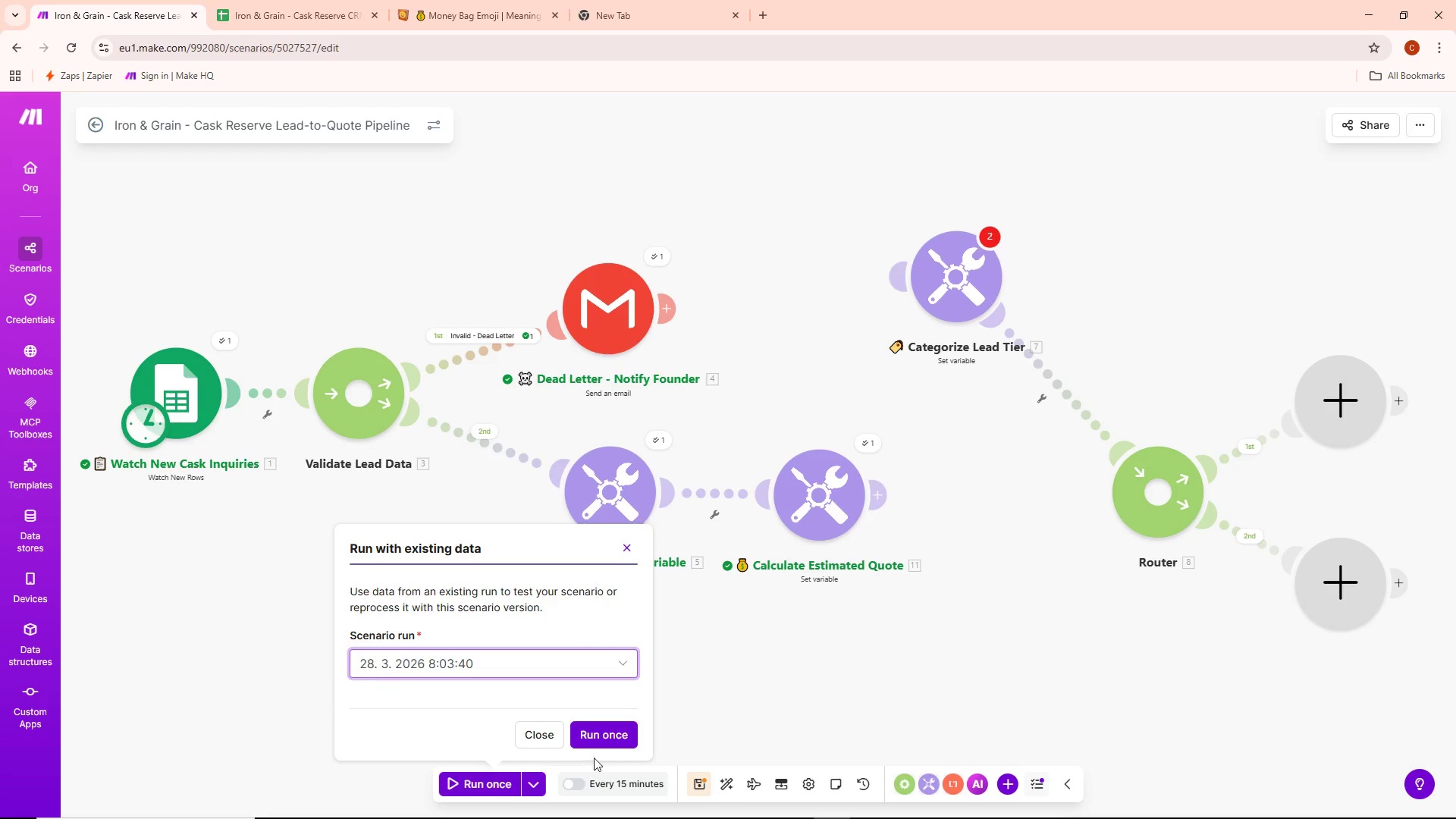 
left_click([603, 735])
 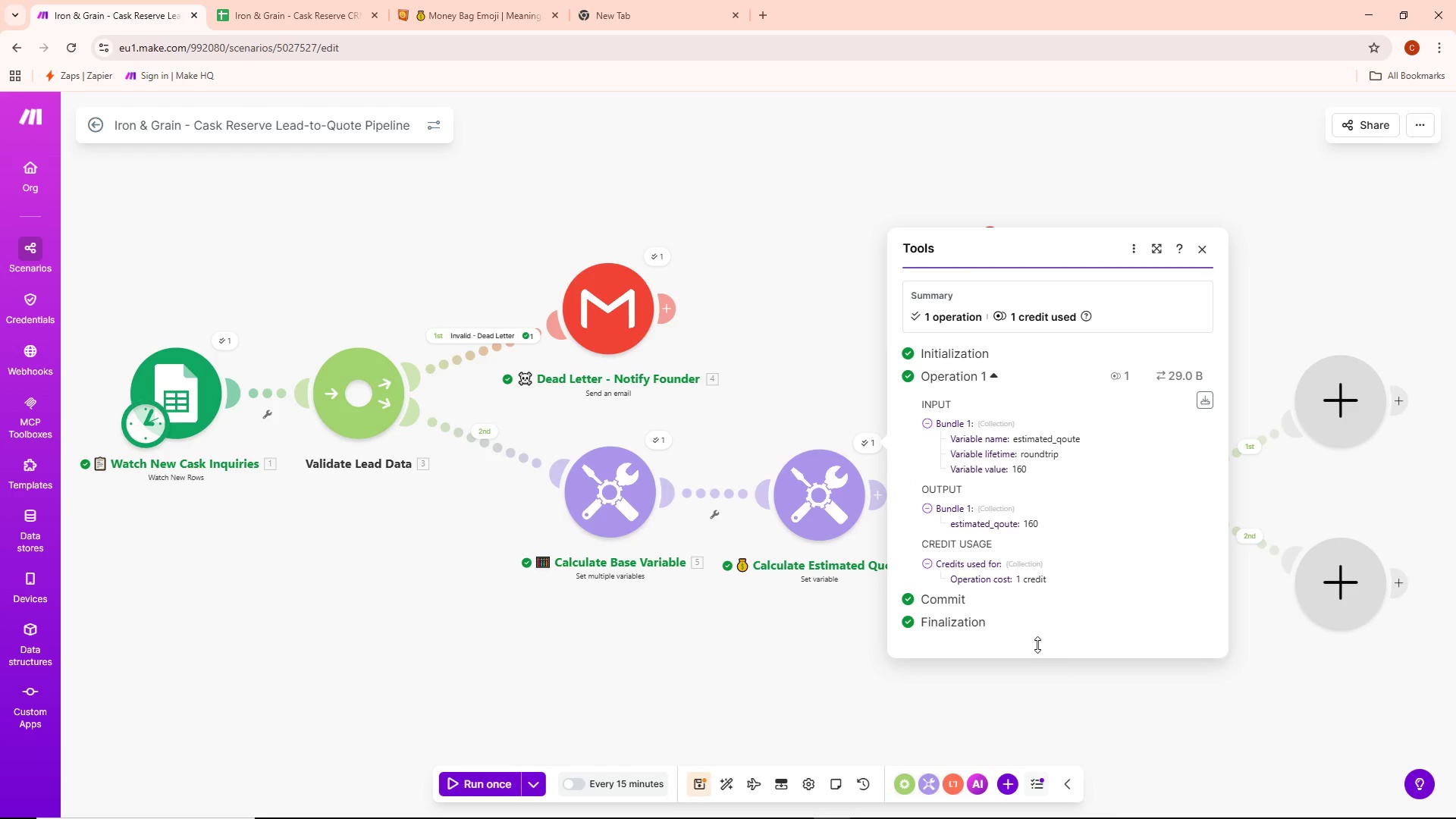 
wait(6.98)
 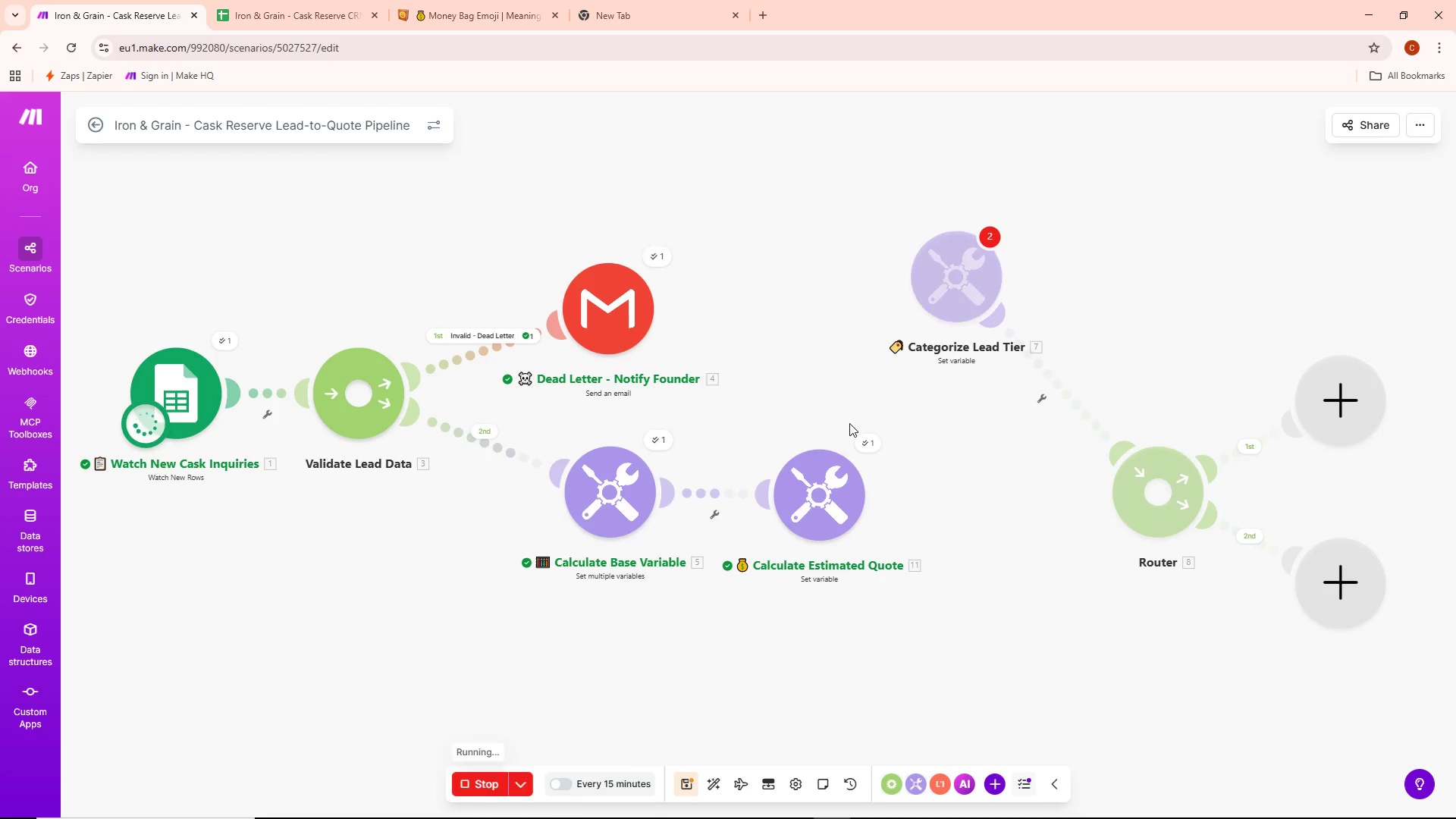 
double_click([836, 525])
 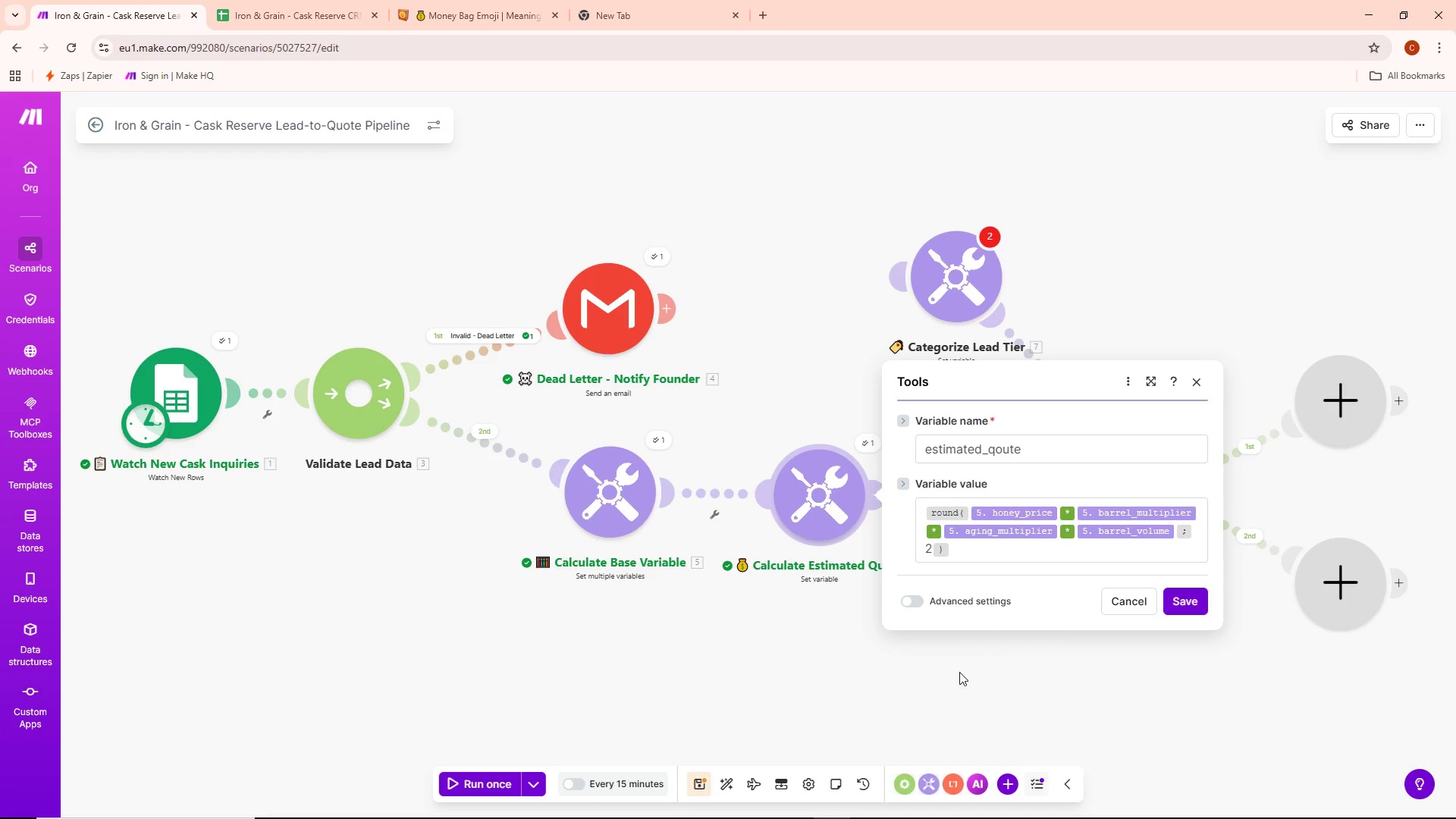 
wait(8.34)
 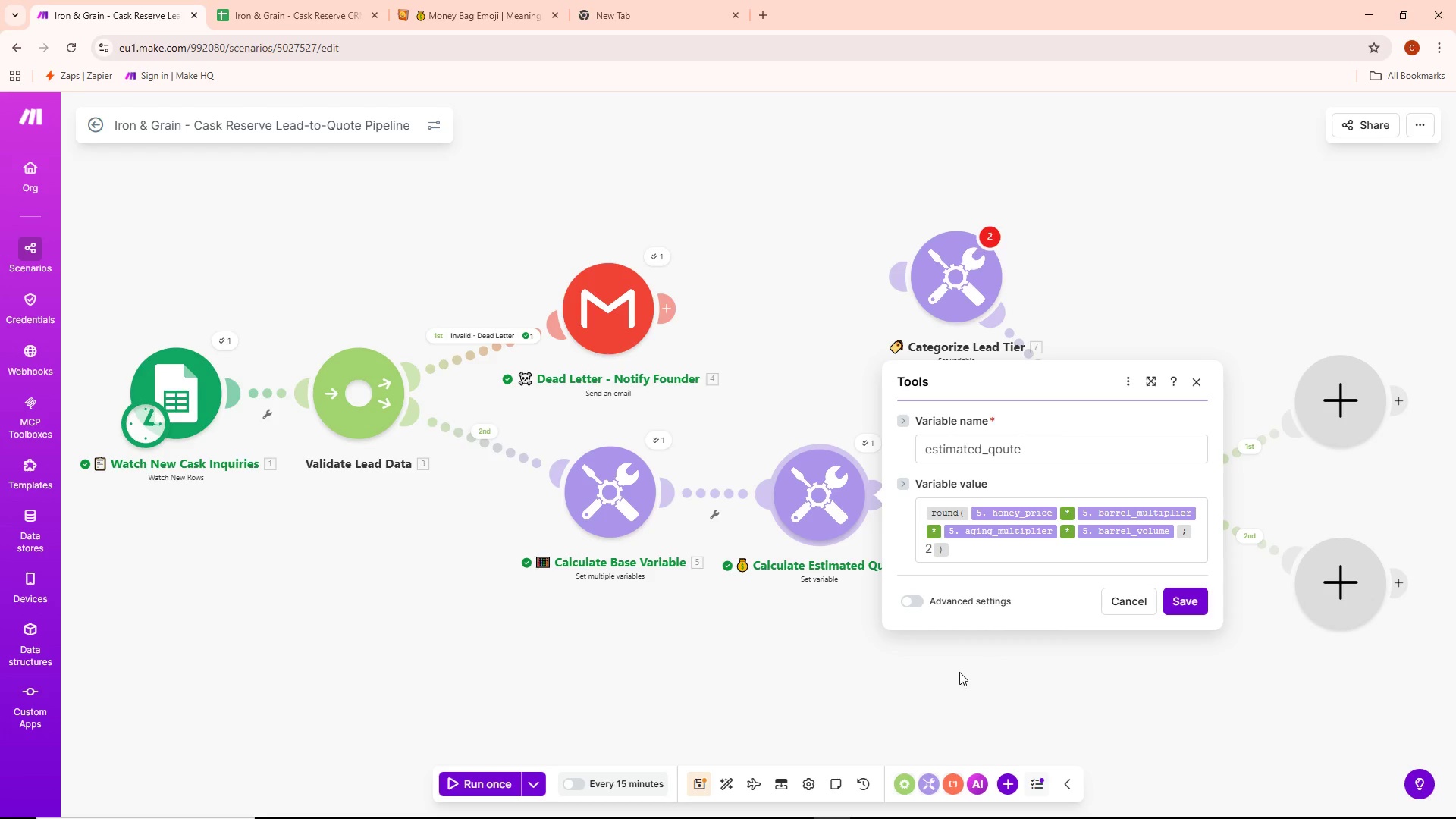 
left_click([865, 449])
 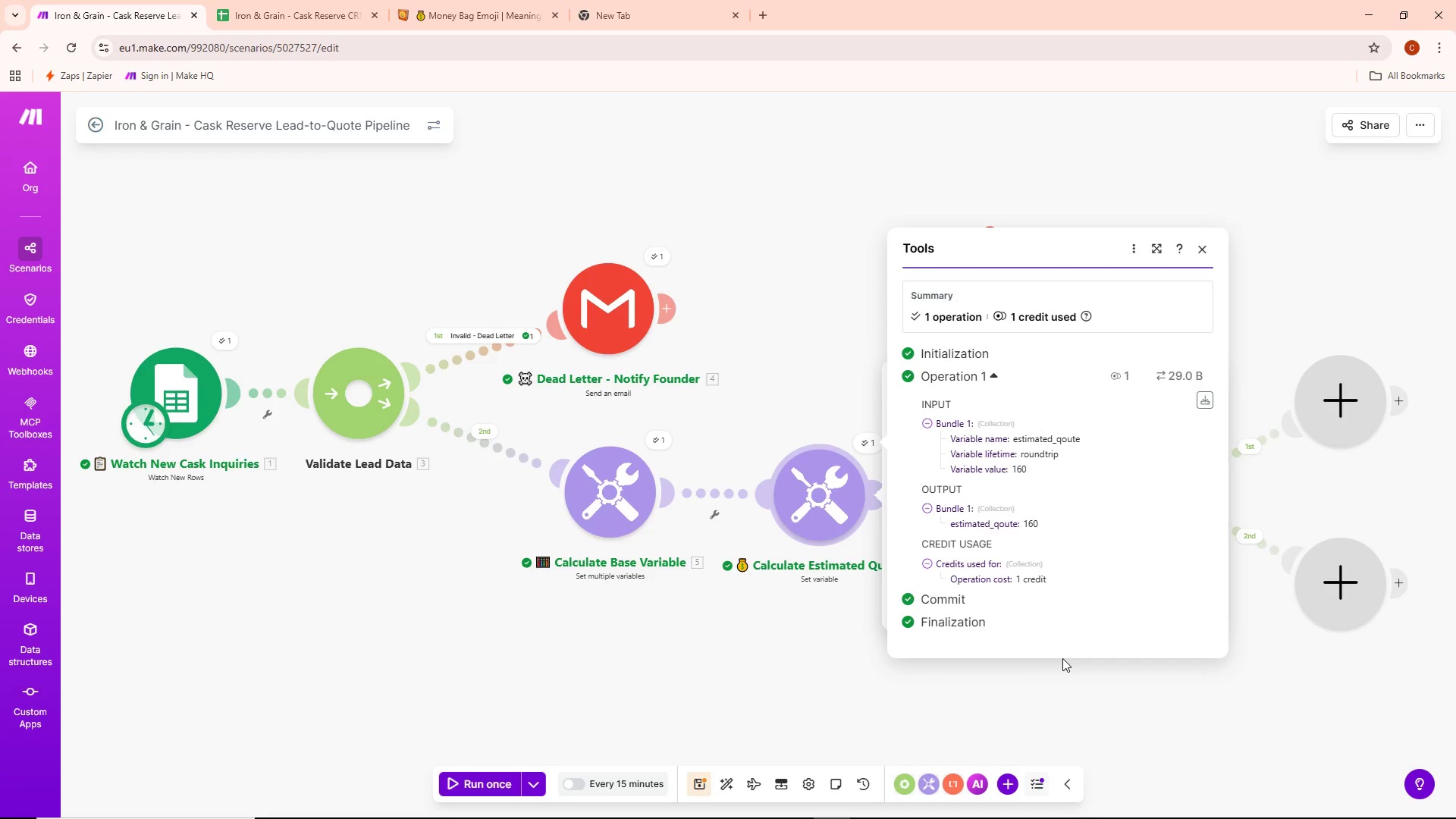 
double_click([833, 486])
 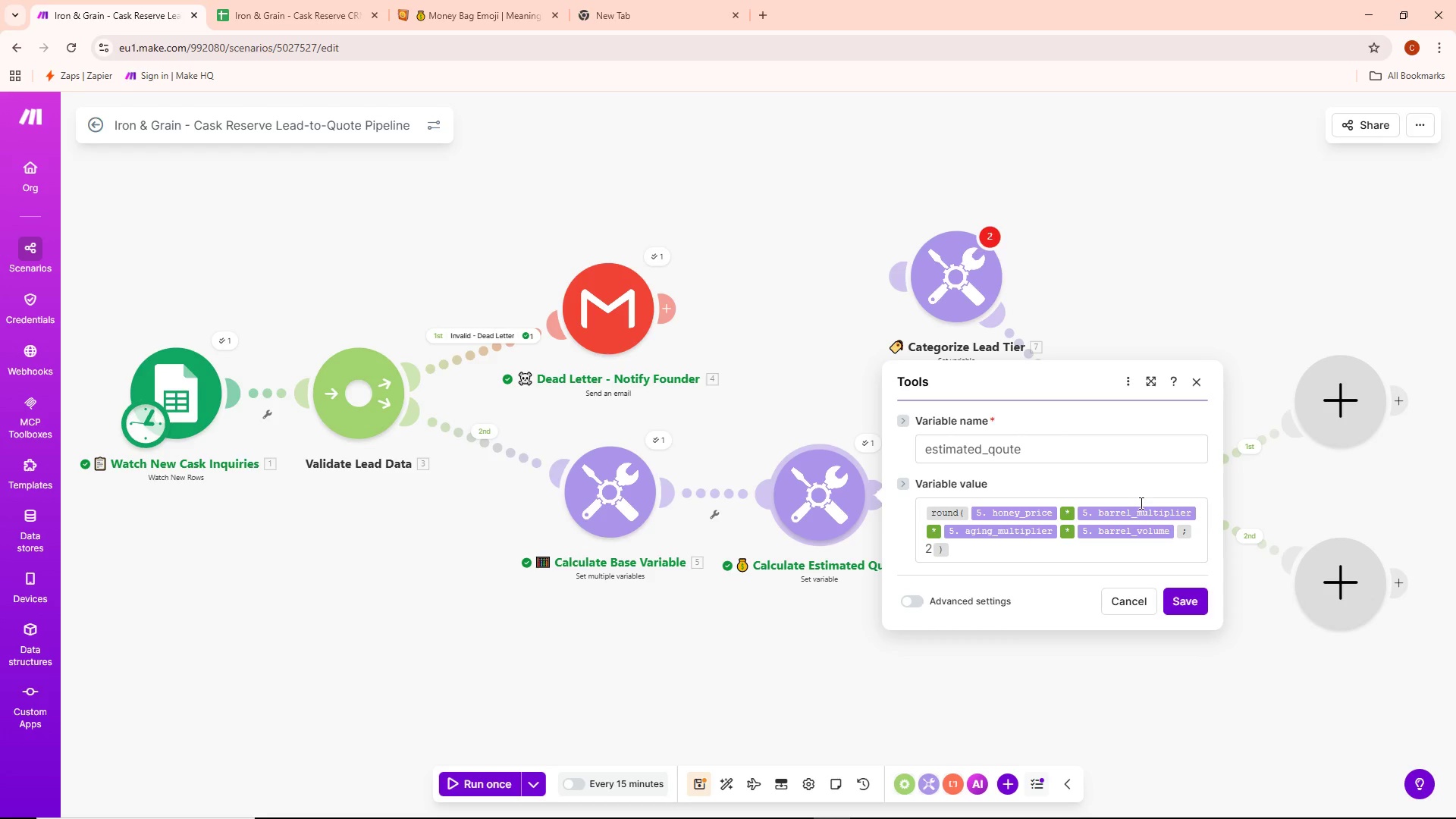 
wait(25.73)
 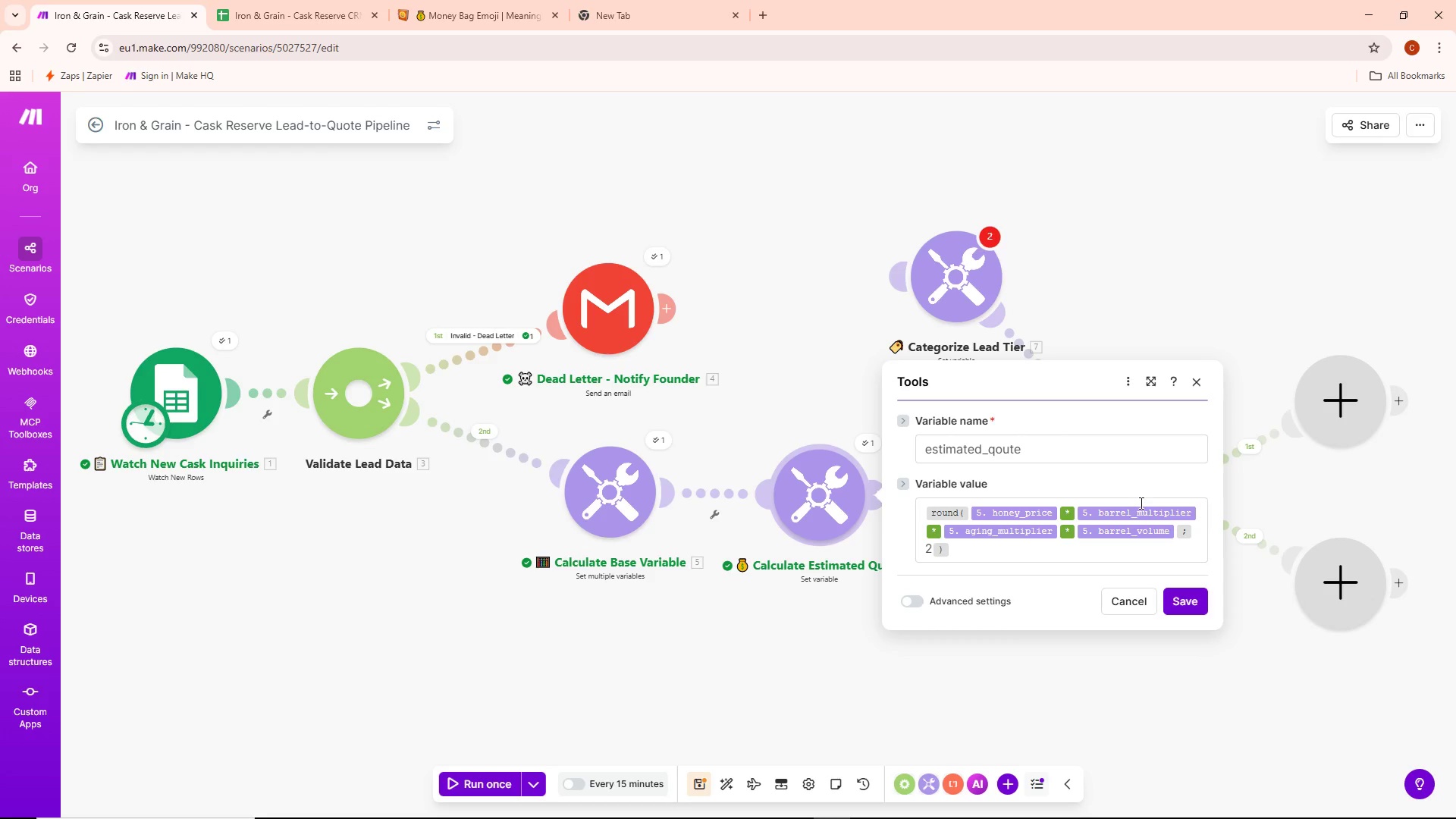 
left_click([1174, 529])
 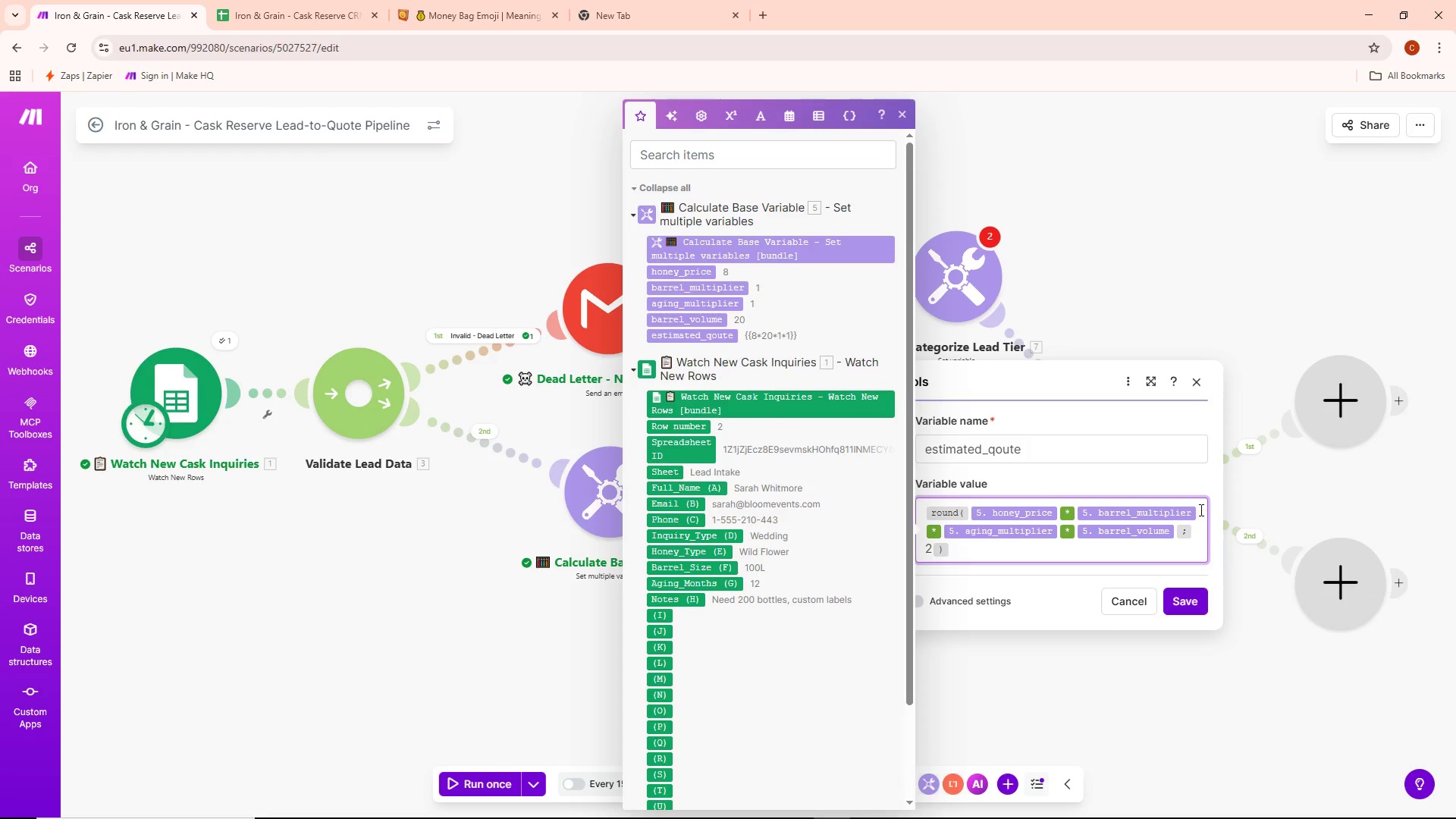 
left_click([1200, 509])
 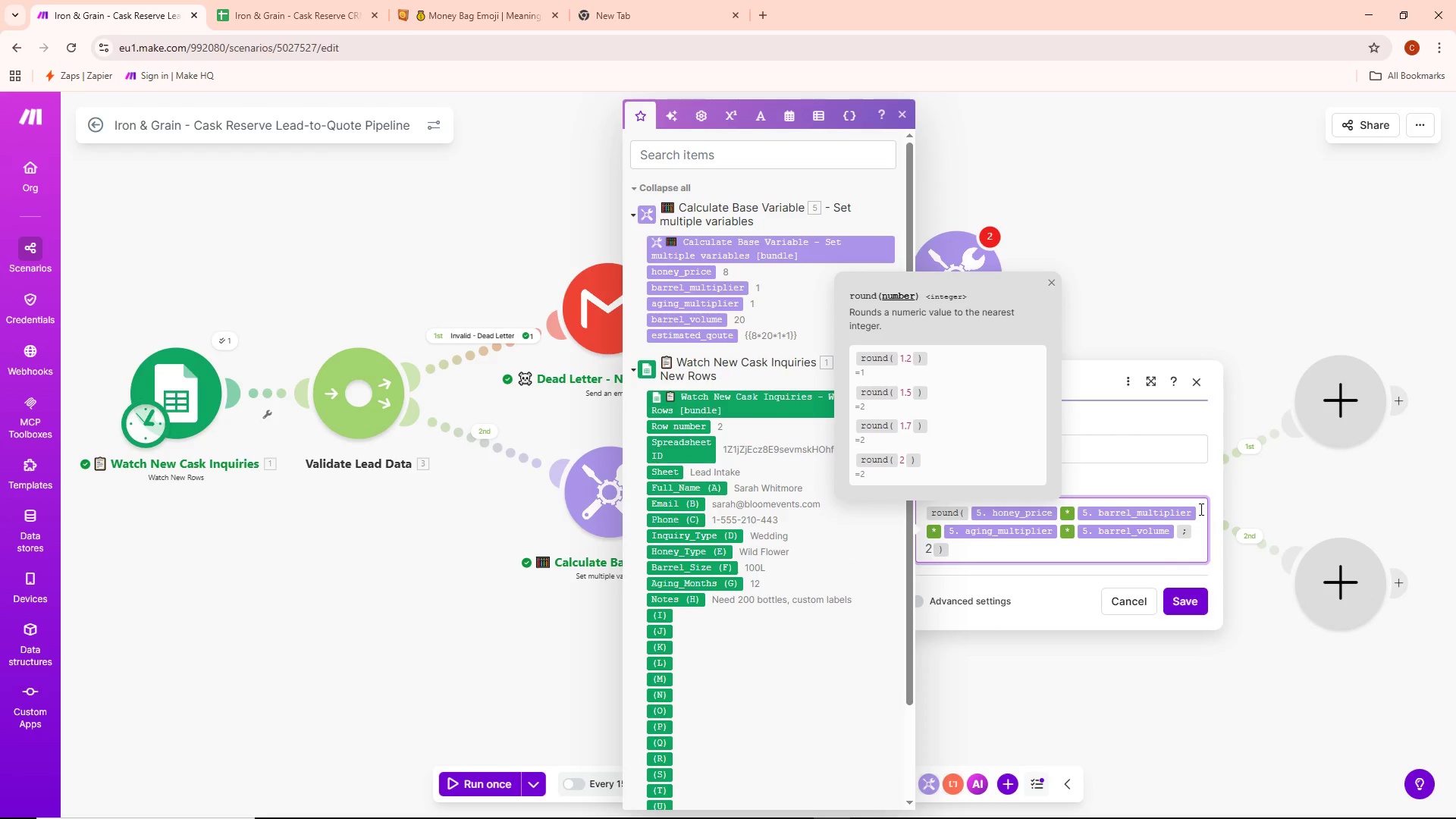 
key(Backspace)
 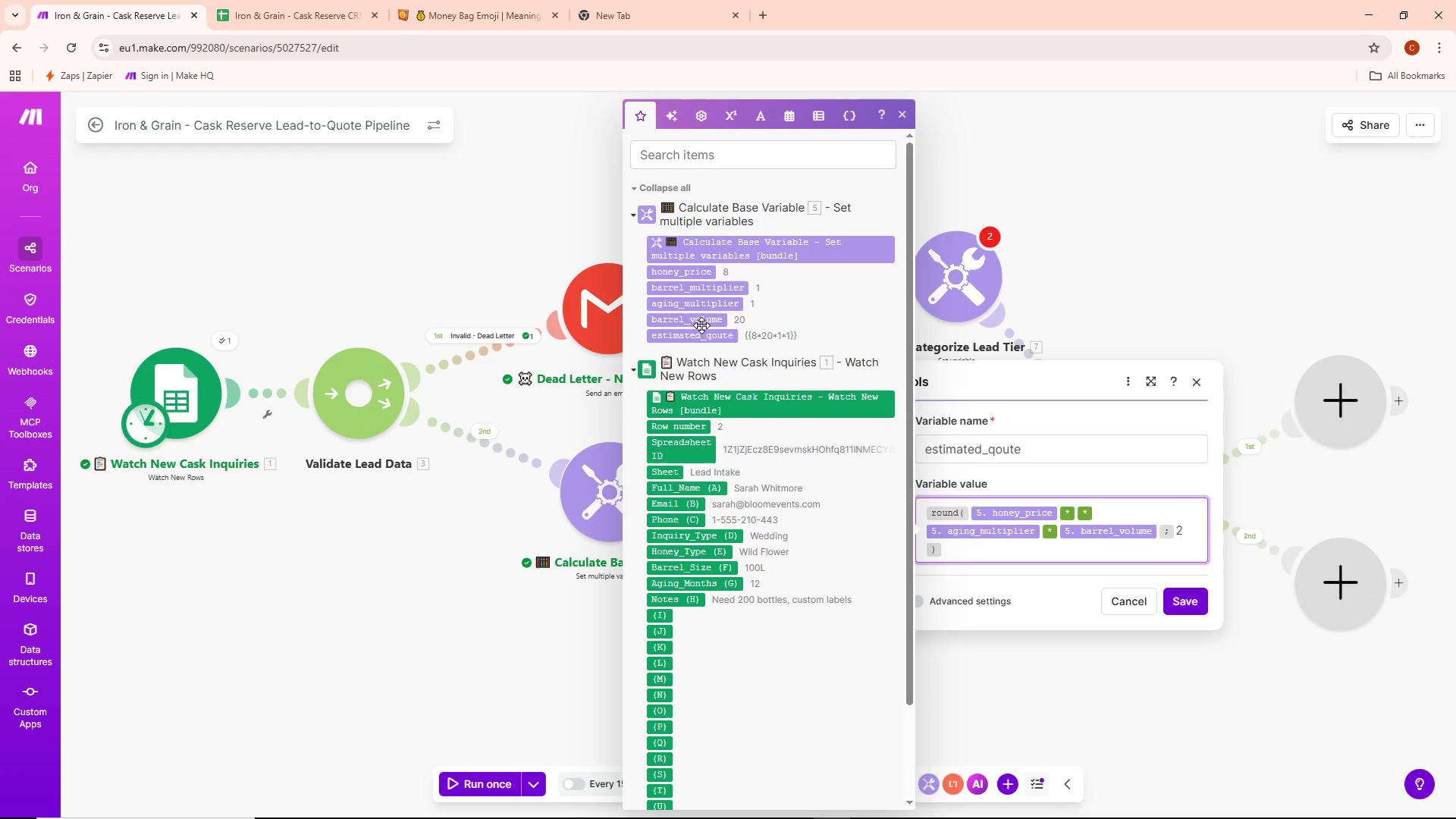 
left_click([701, 321])
 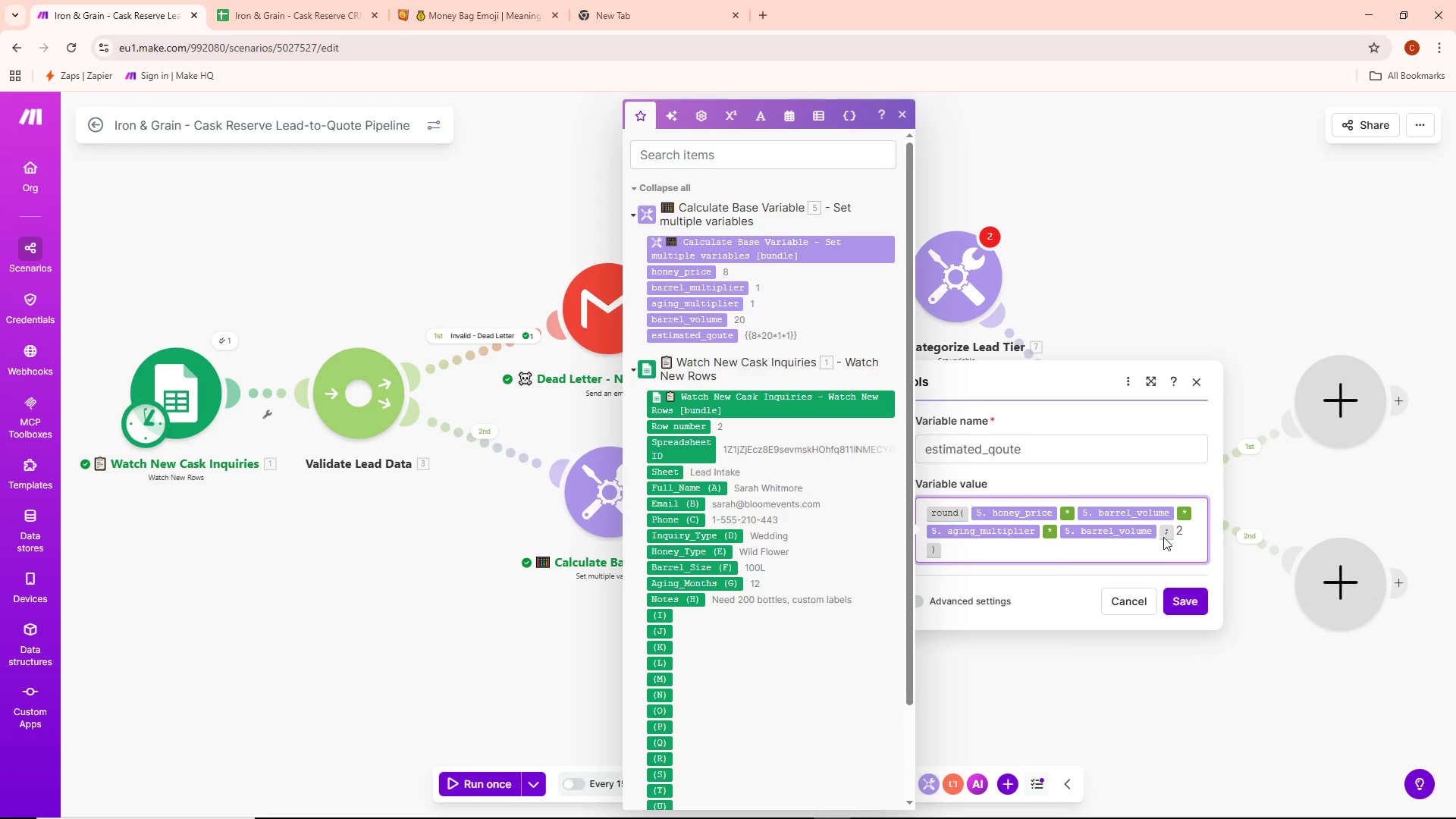 
left_click([1156, 530])
 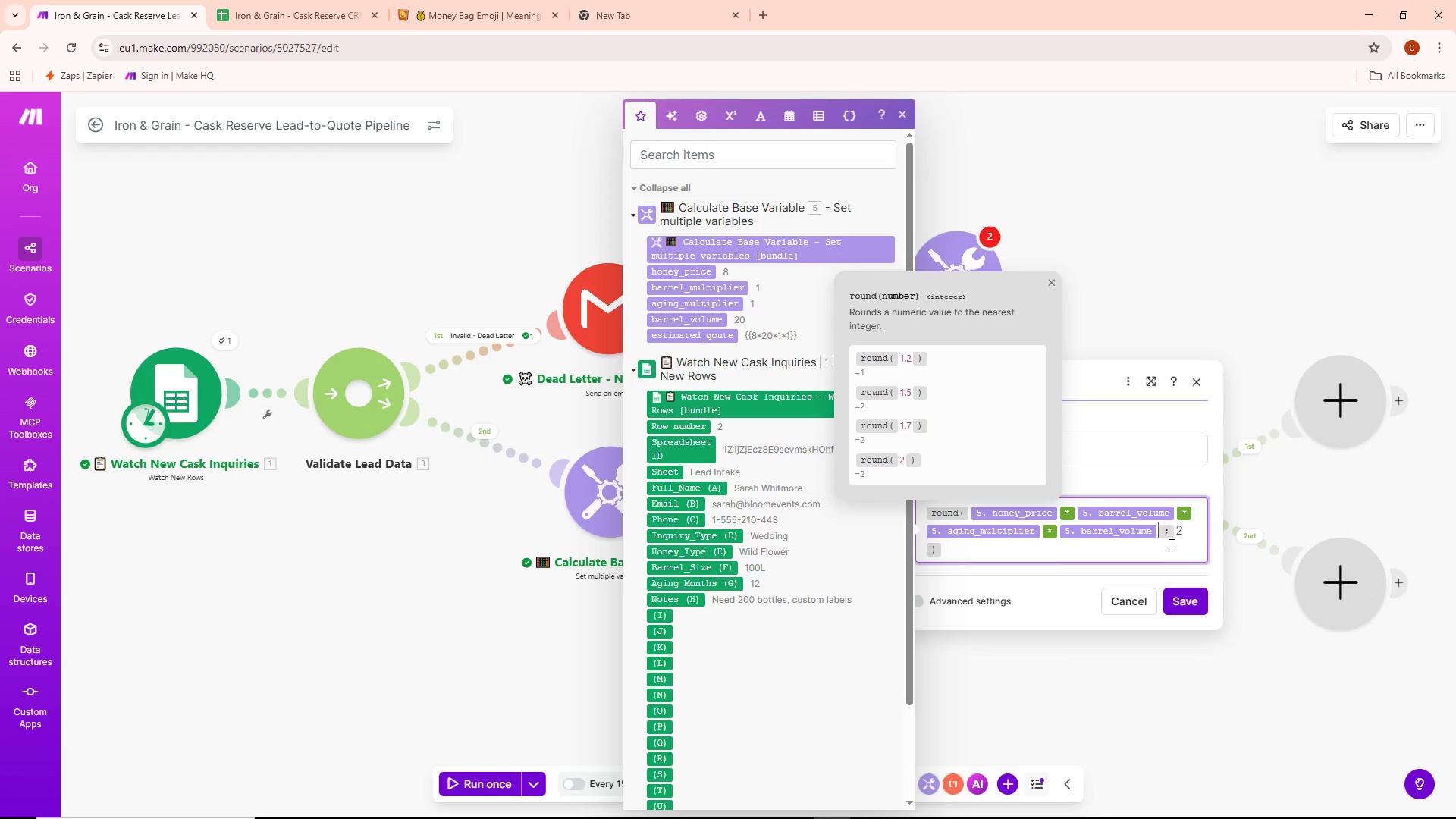 
key(Backspace)
 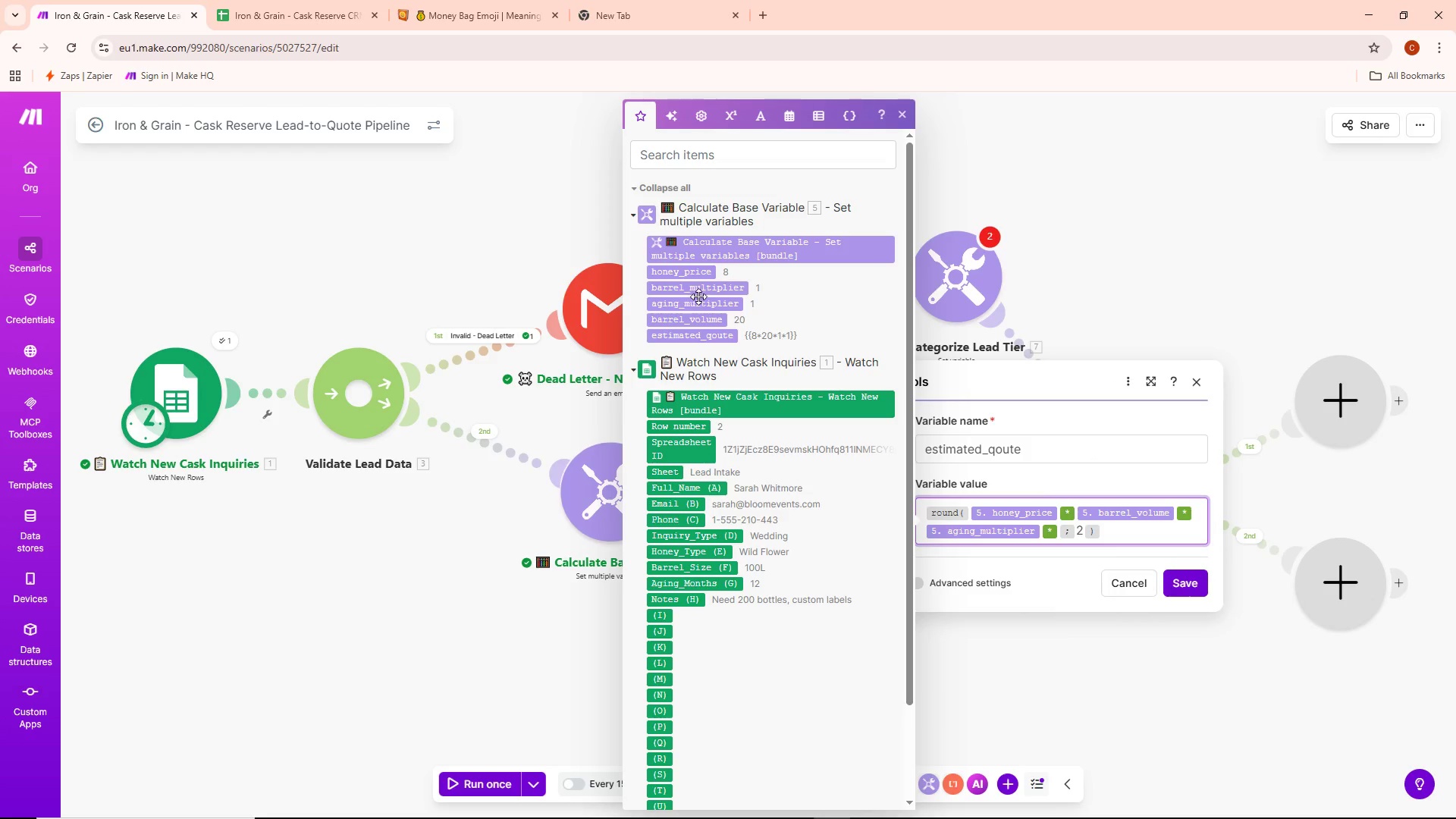 
left_click([708, 287])
 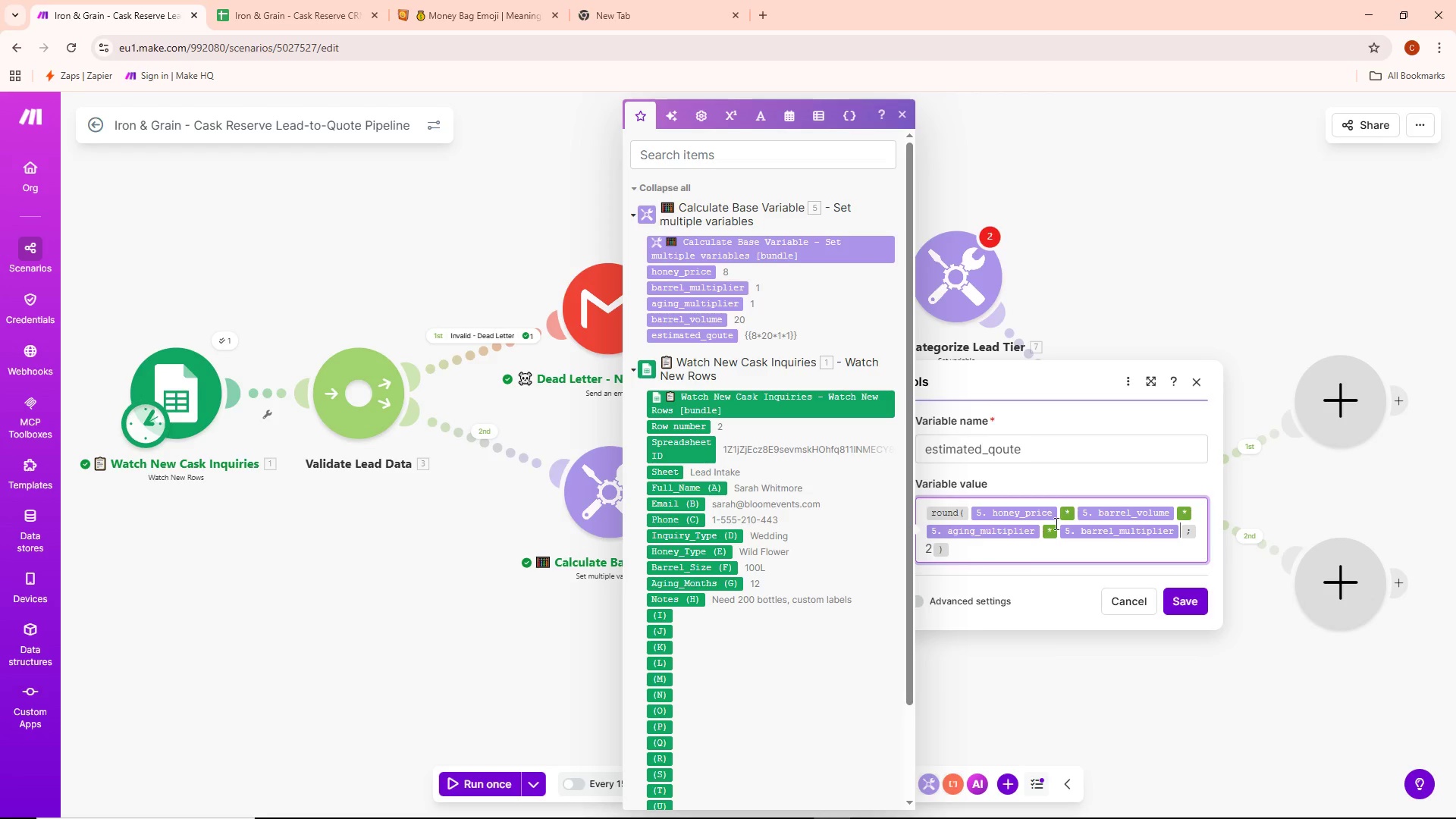 
mouse_move([1047, 512])
 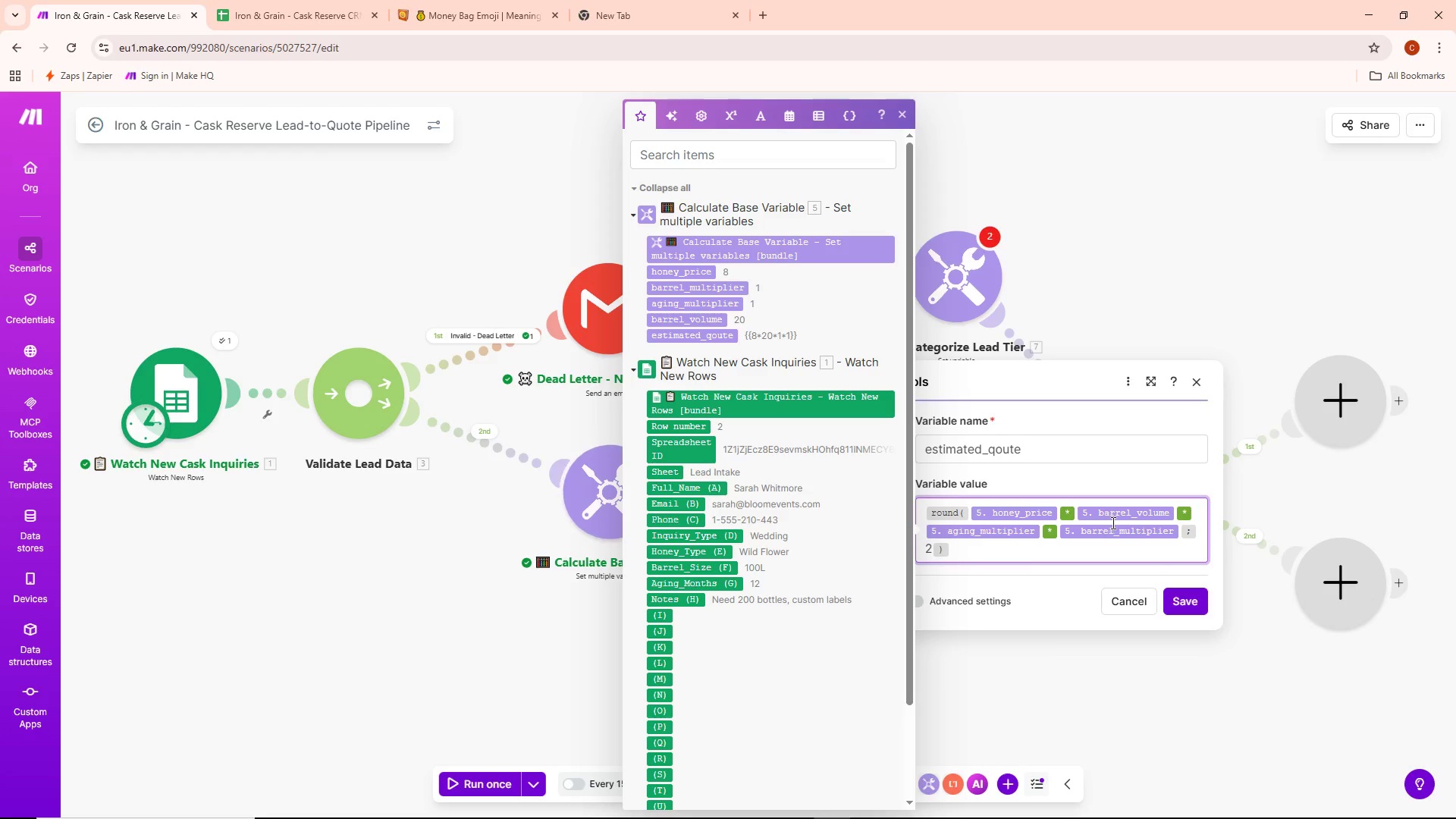 
mouse_move([1112, 522])
 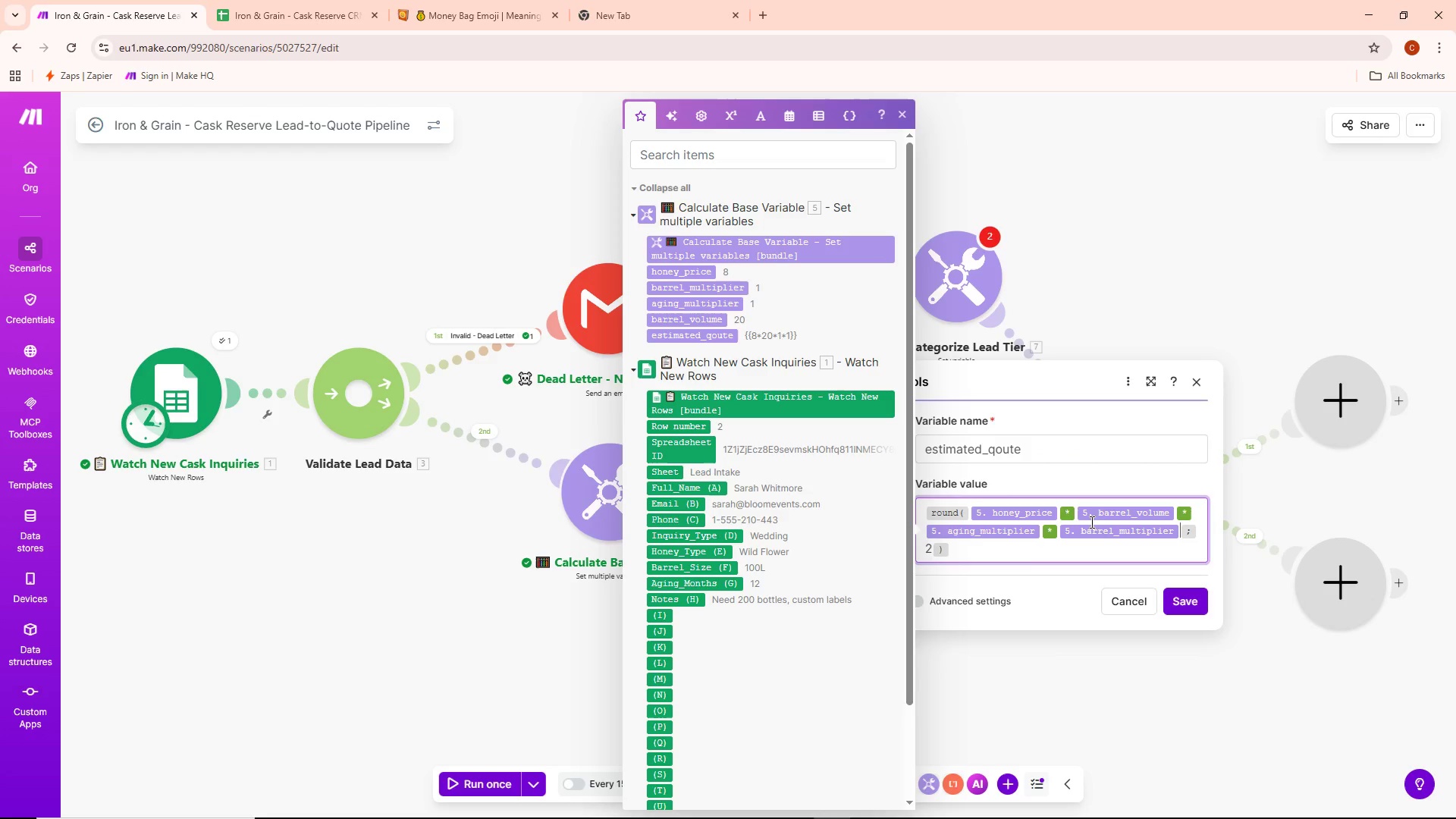 
mouse_move([1119, 532])
 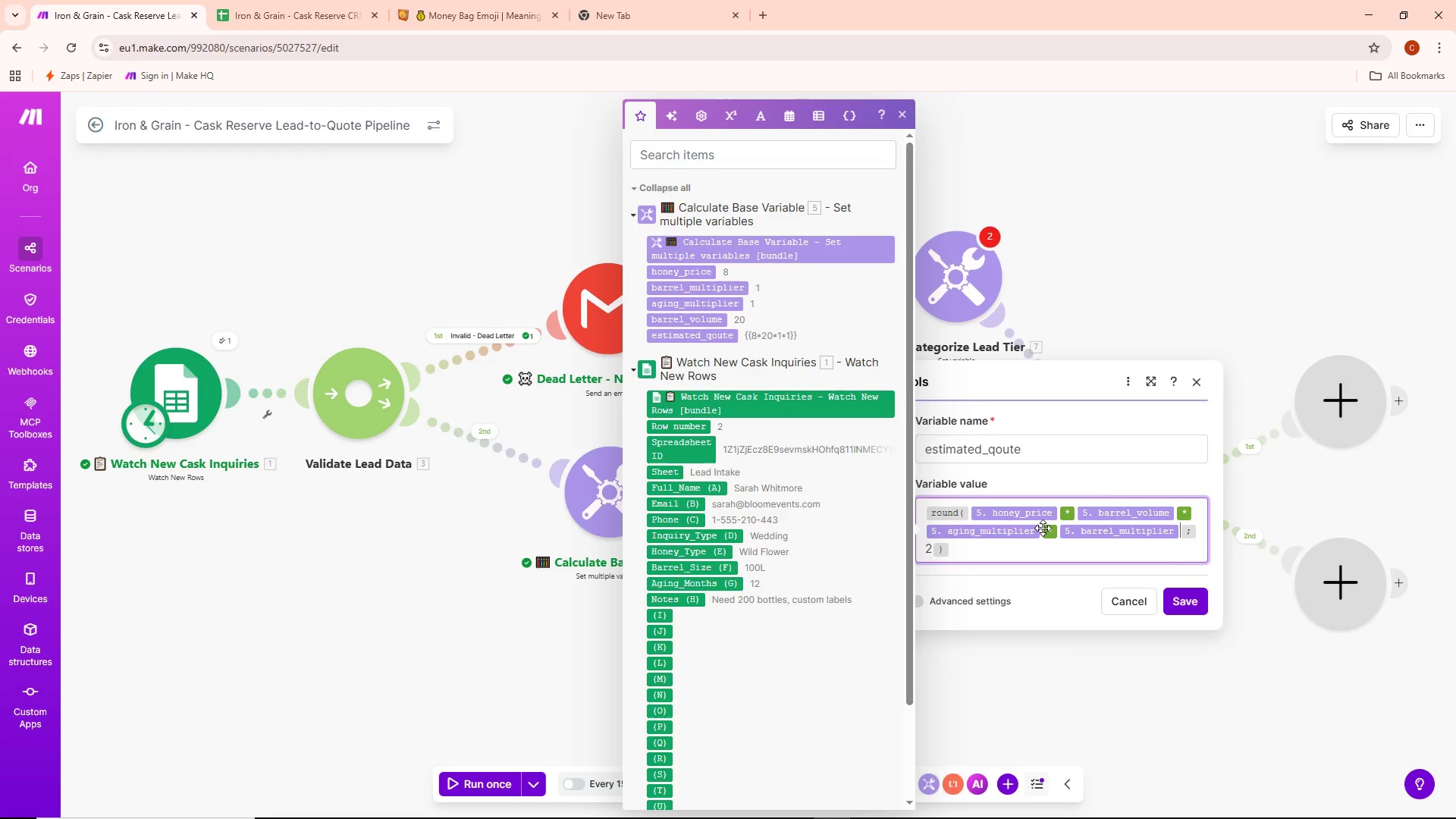 
left_click([1040, 535])
 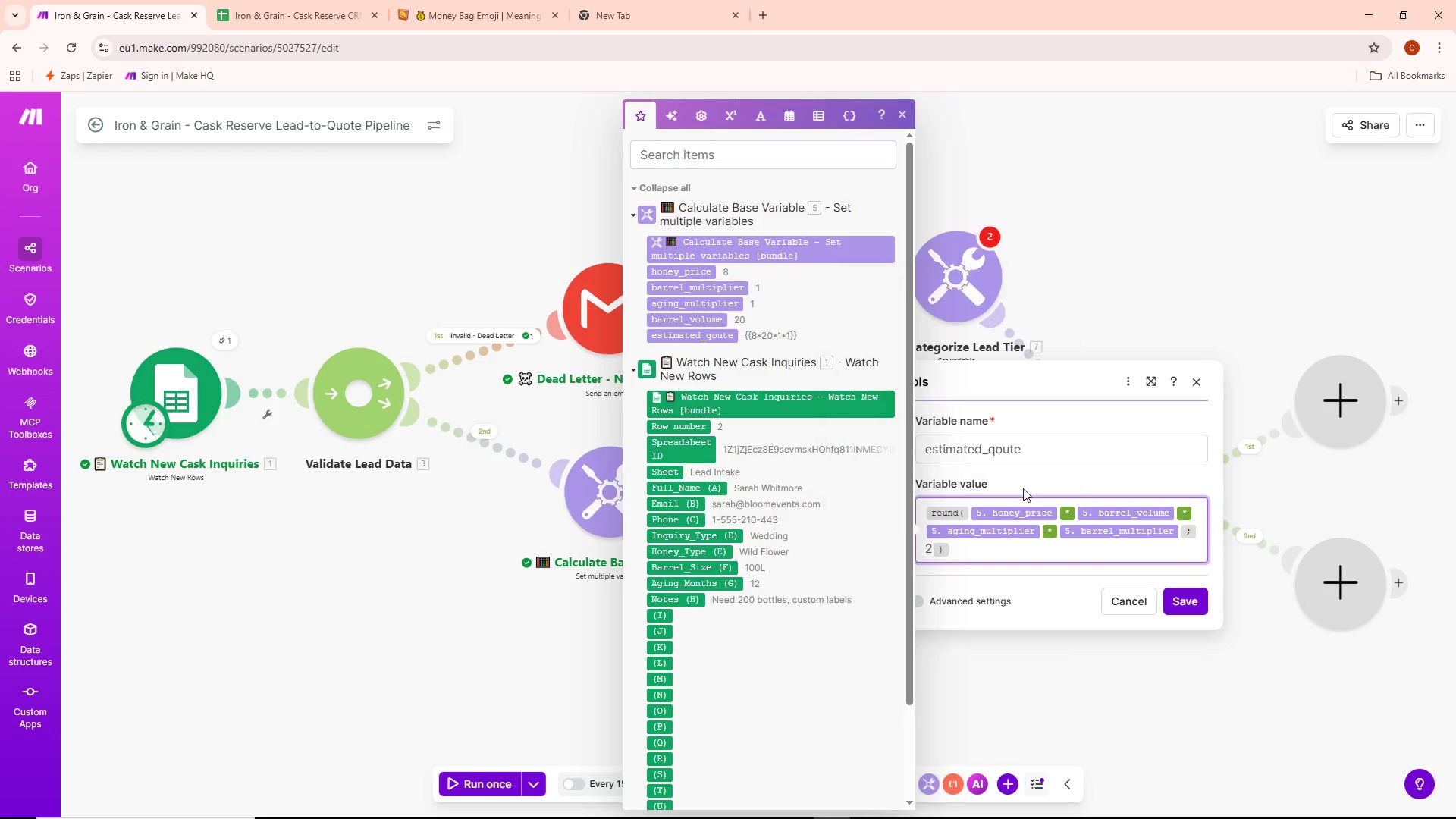 
key(Backspace)
 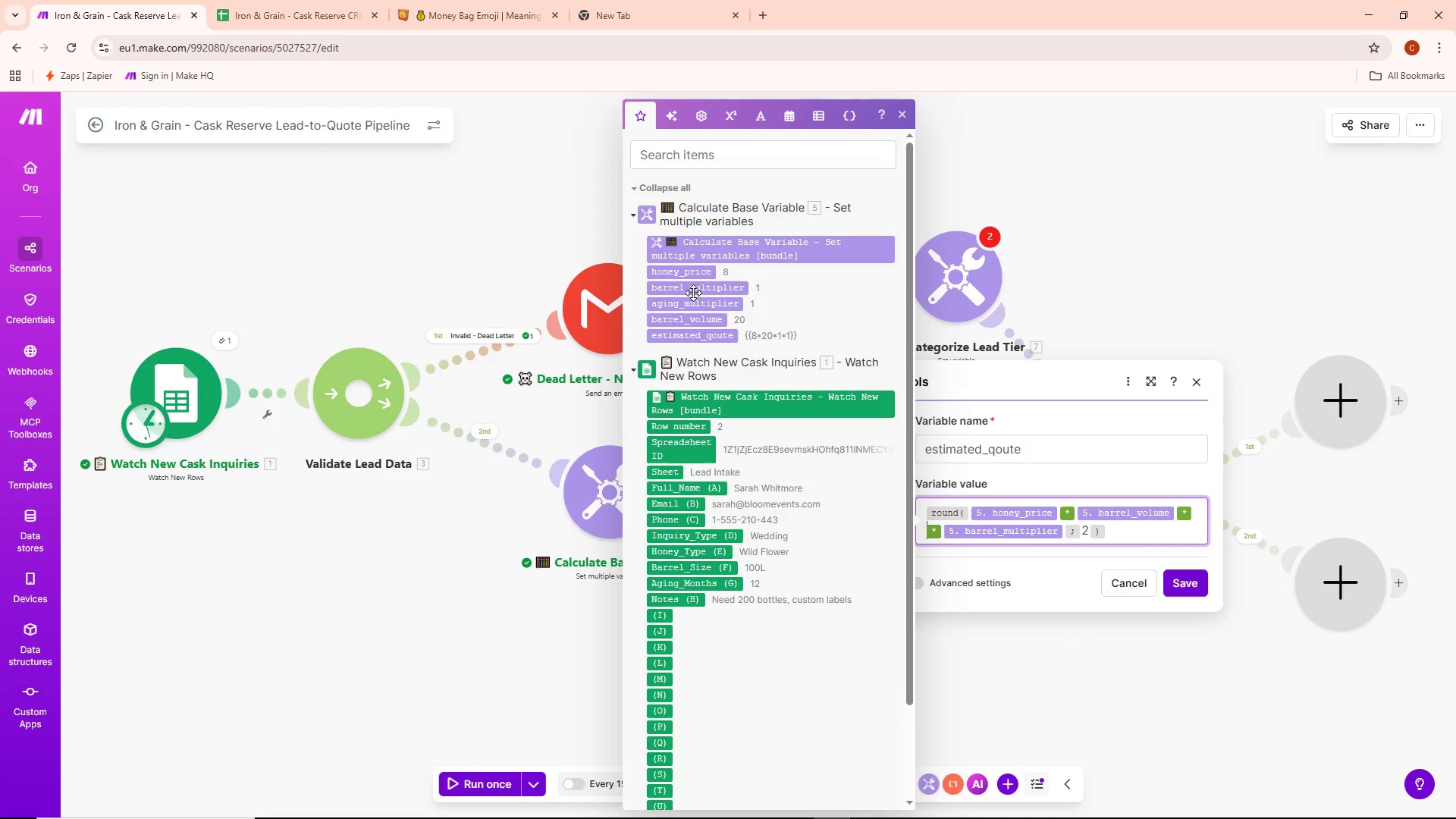 
left_click([695, 287])
 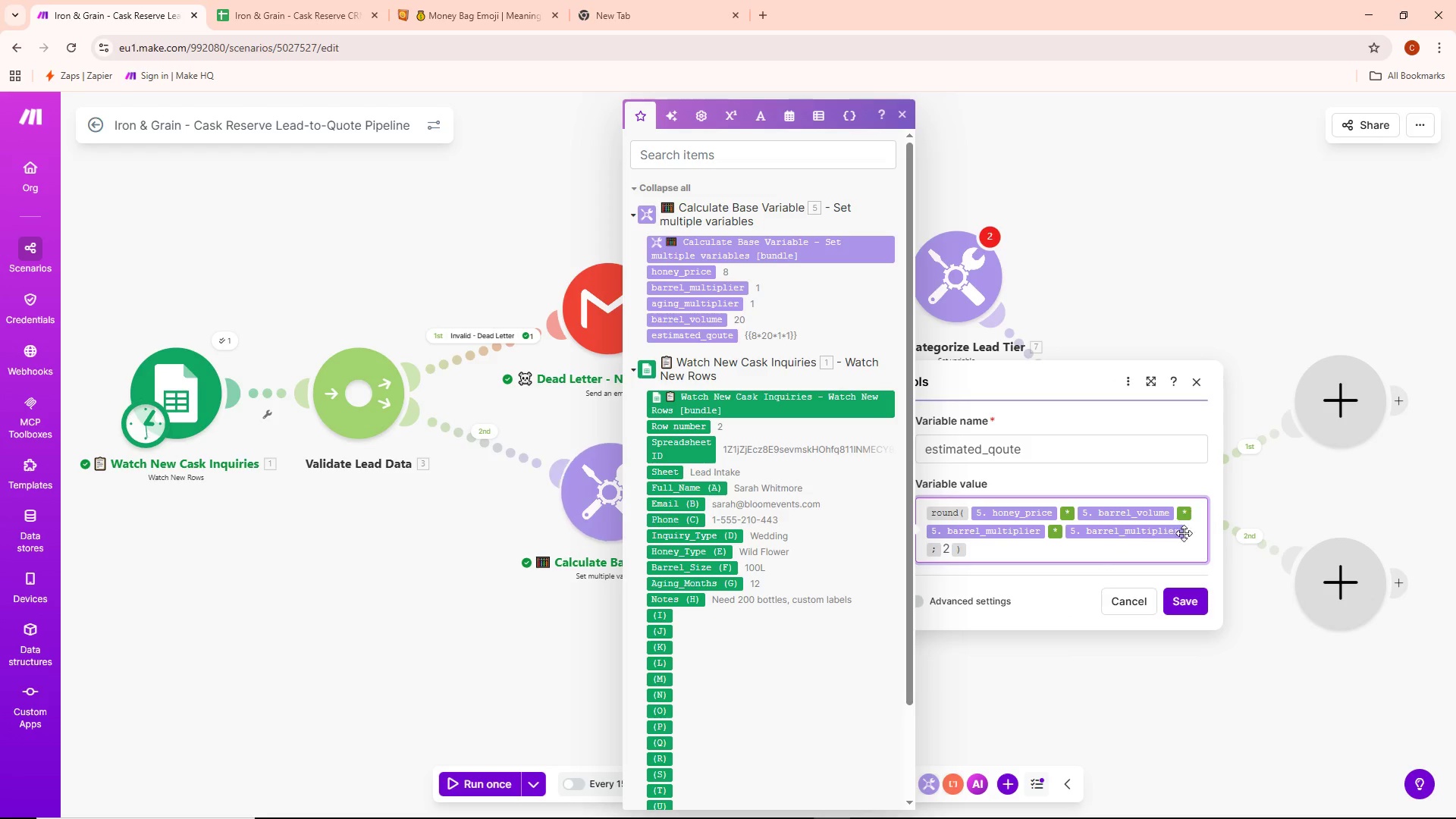 
left_click([1185, 533])
 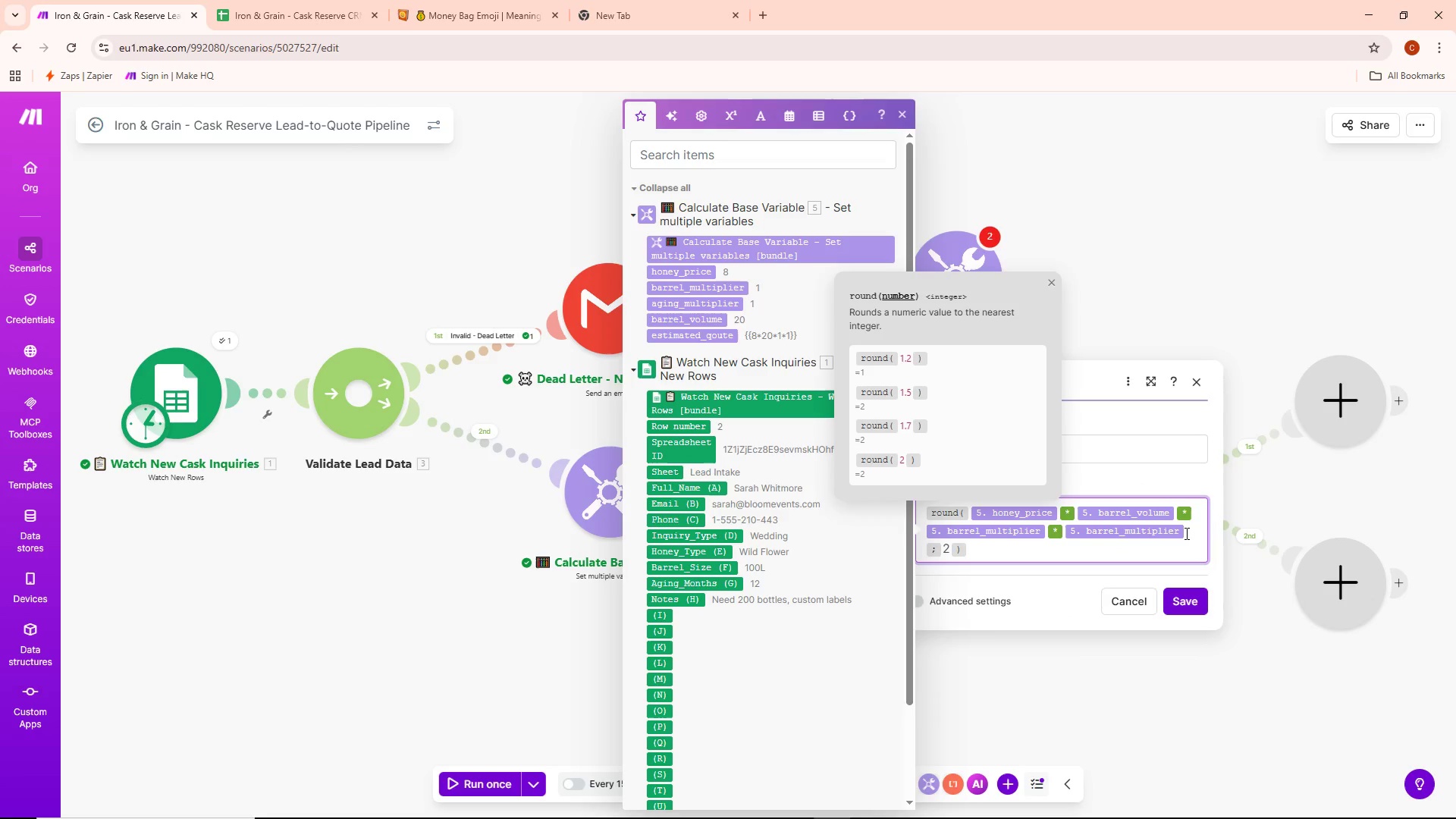 
key(Backspace)
 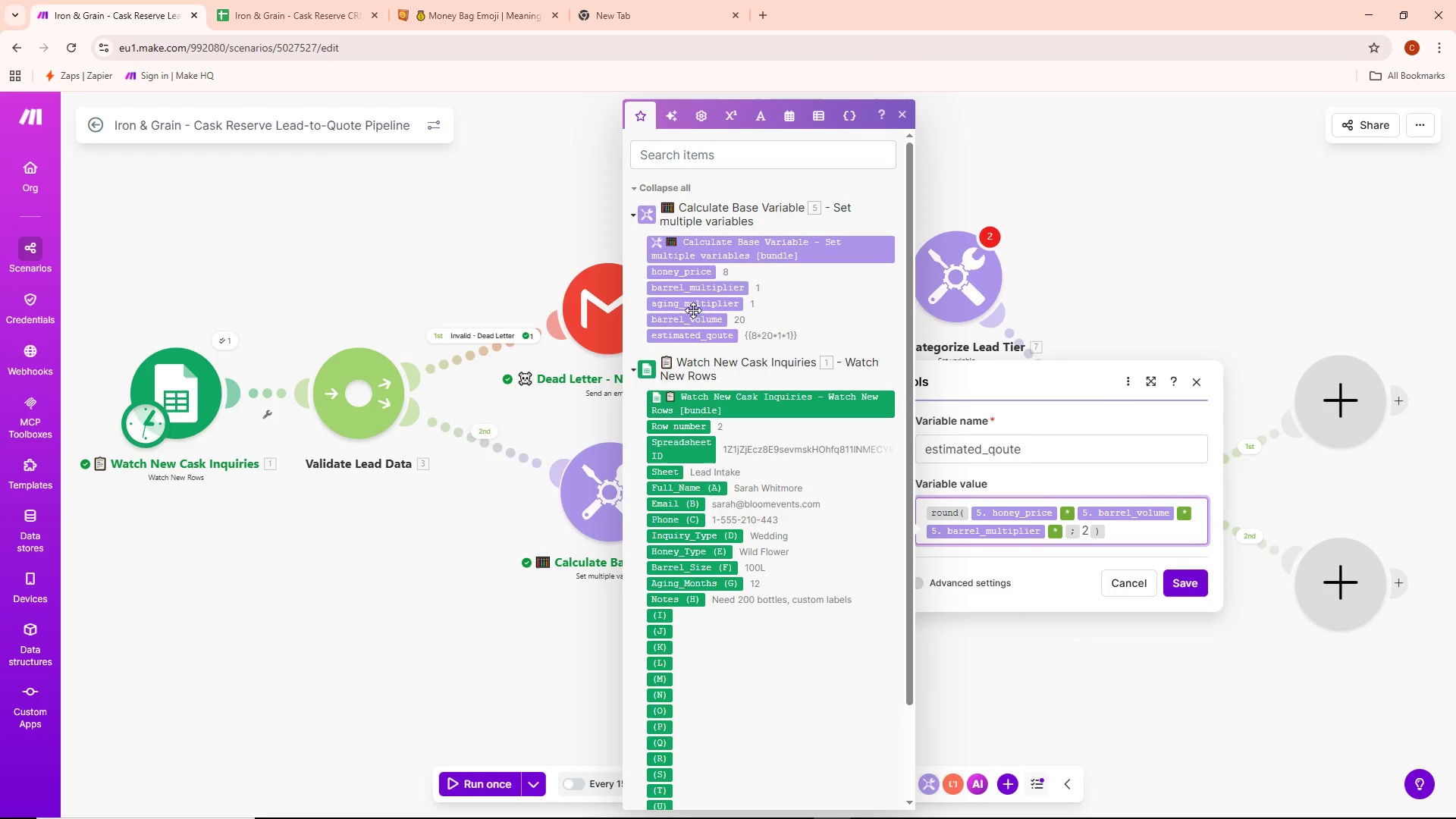 
left_click([689, 303])
 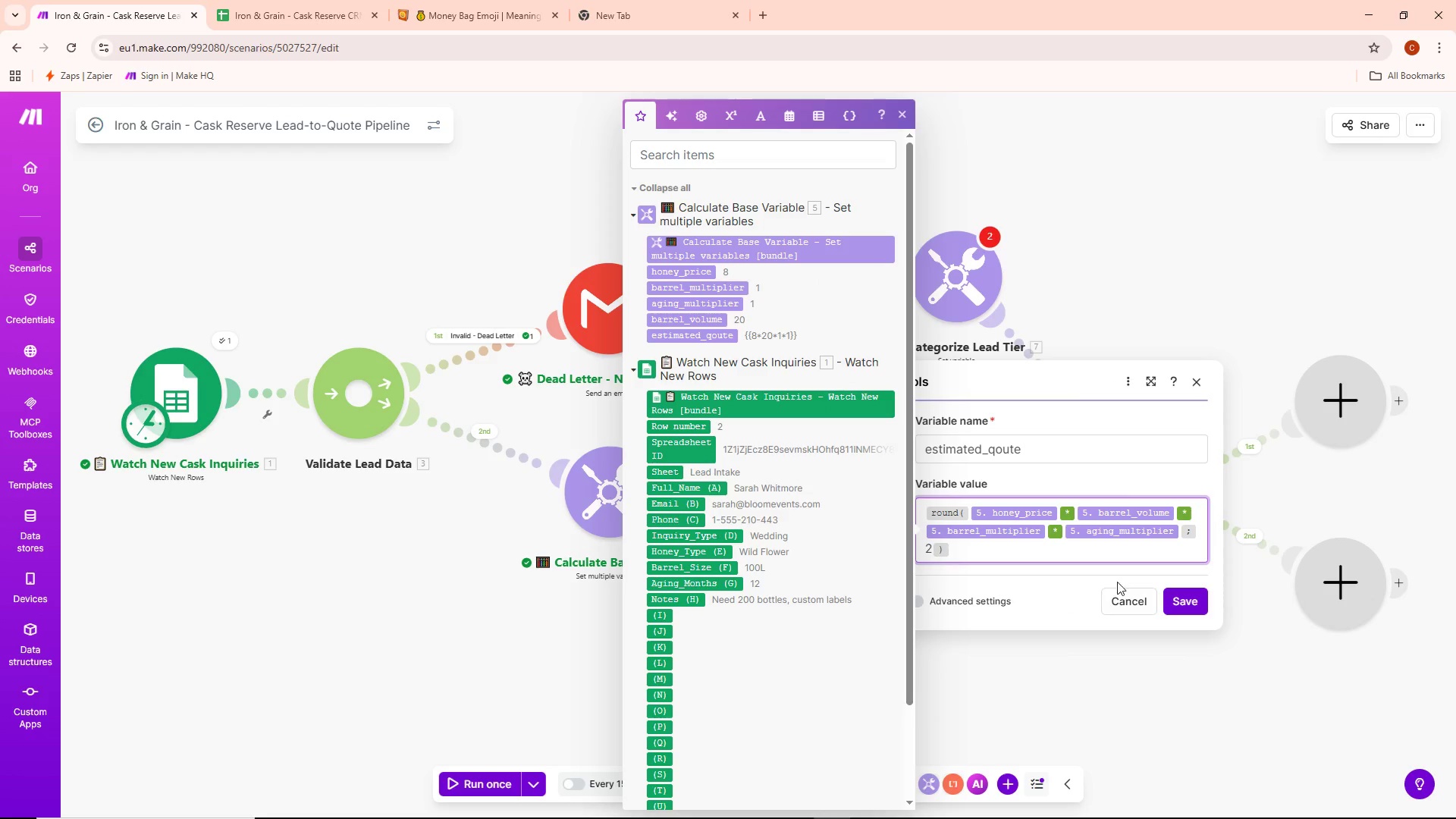 
wait(8.08)
 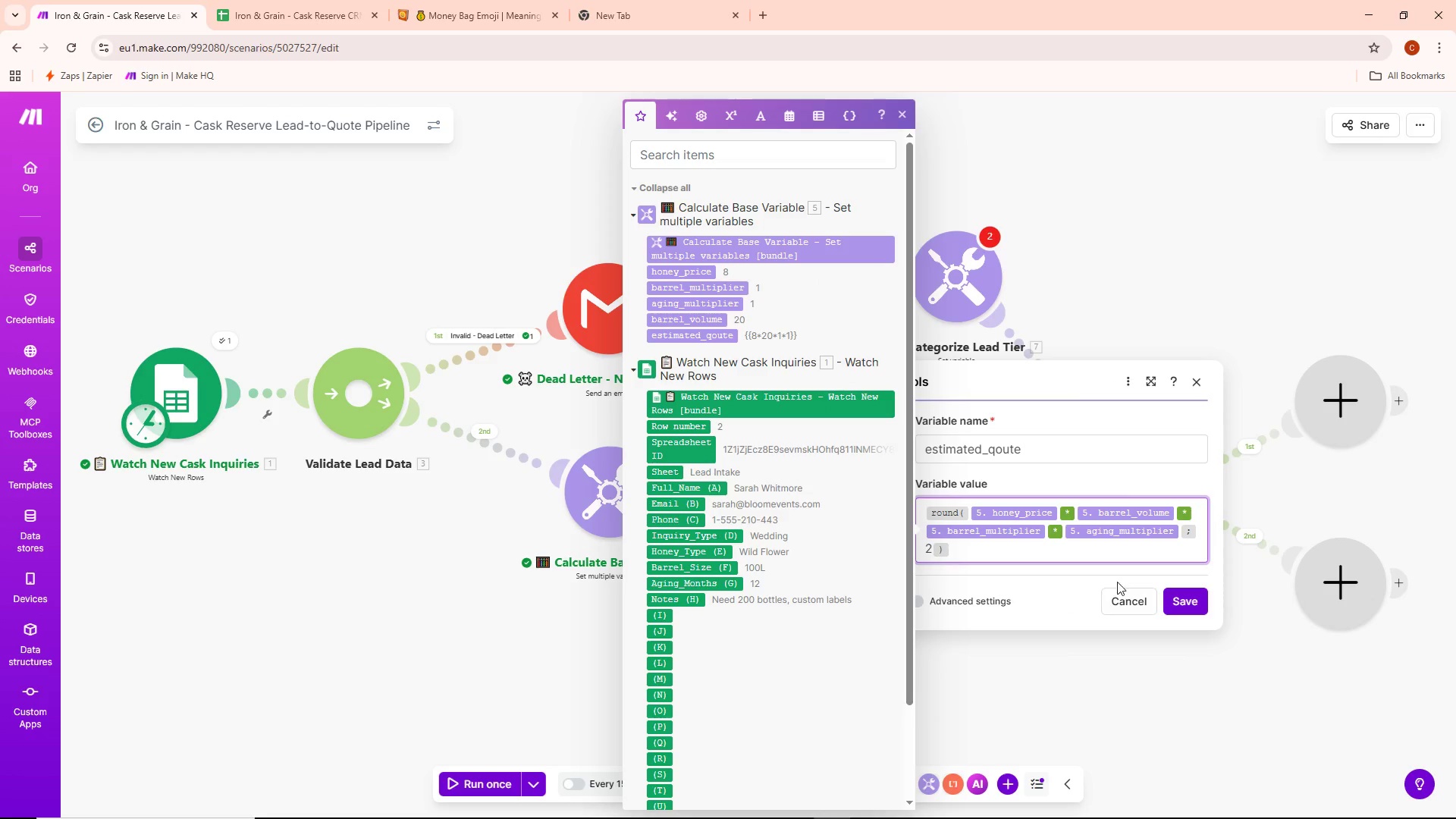 
left_click([1189, 601])
 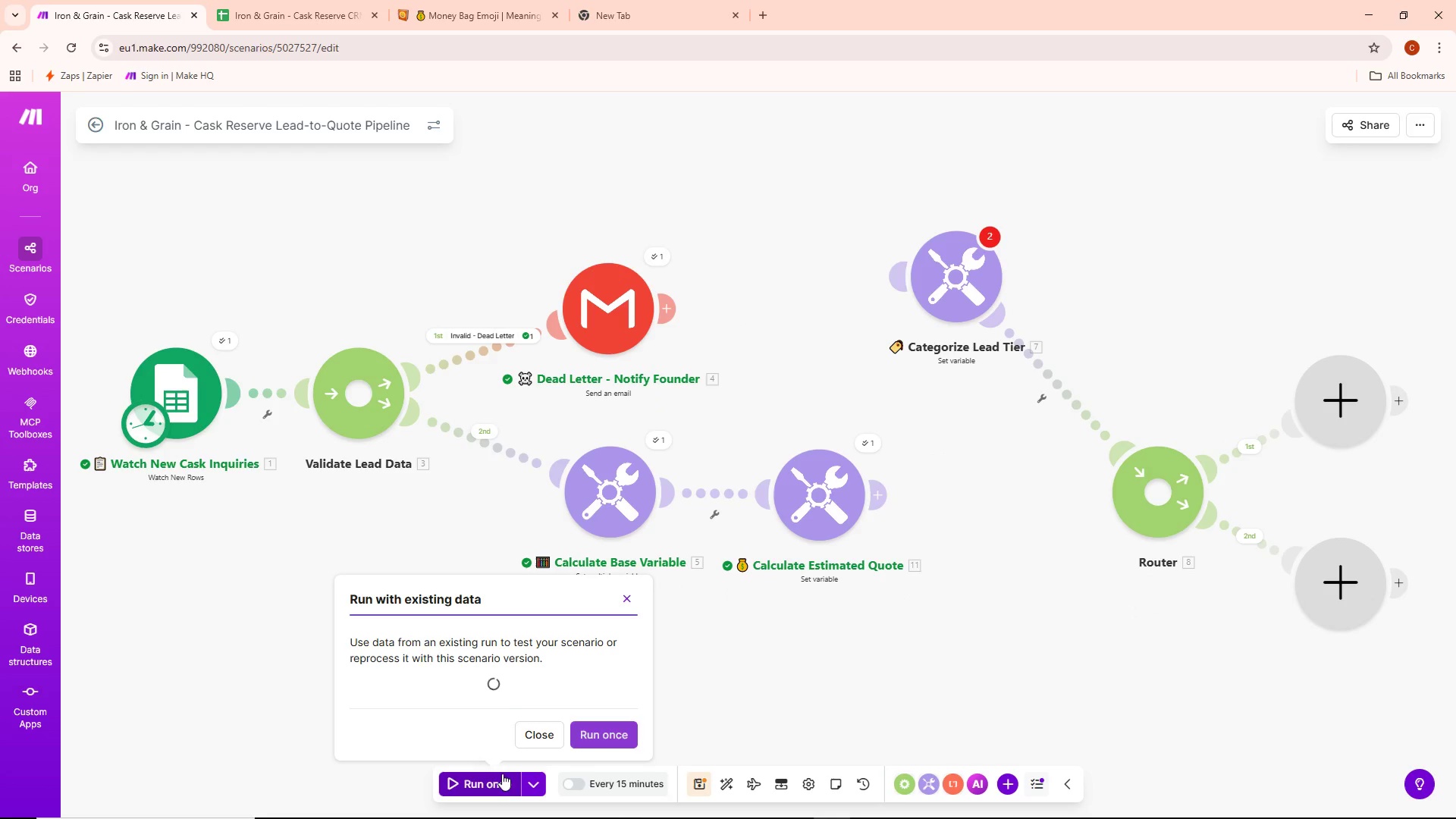 
left_click([509, 657])
 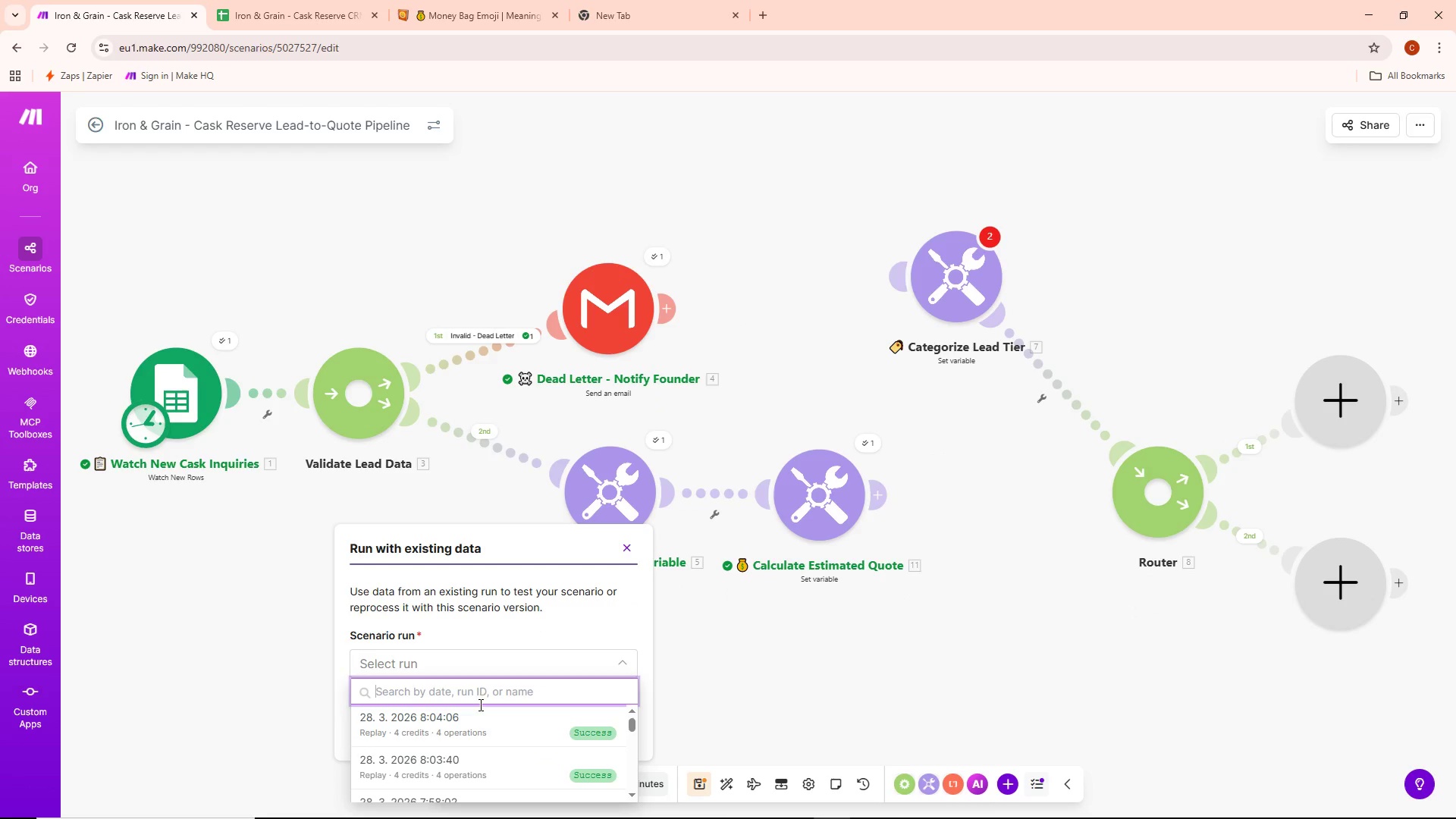 
left_click([475, 722])
 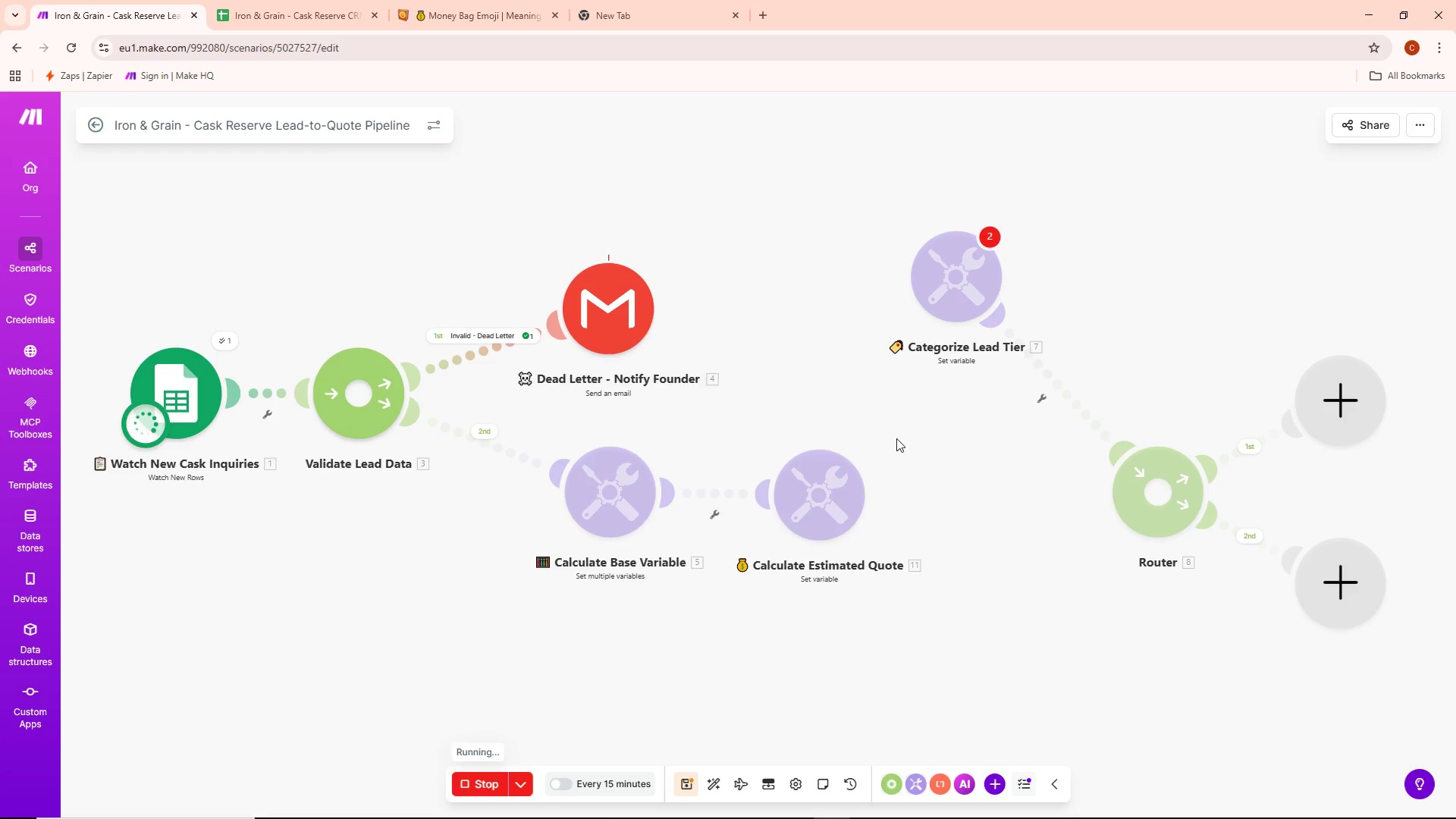 
left_click([871, 447])
 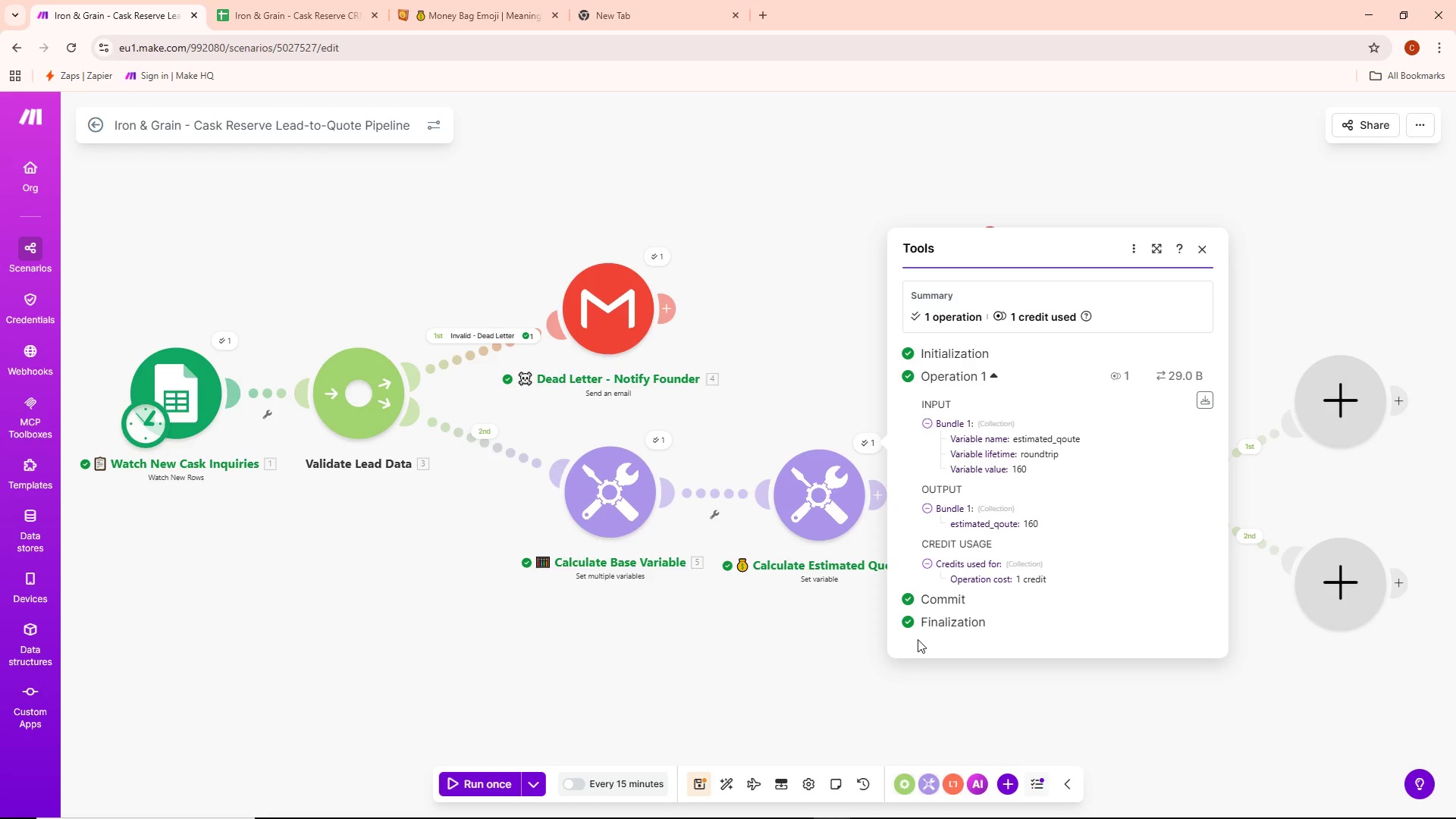 
wait(10.78)
 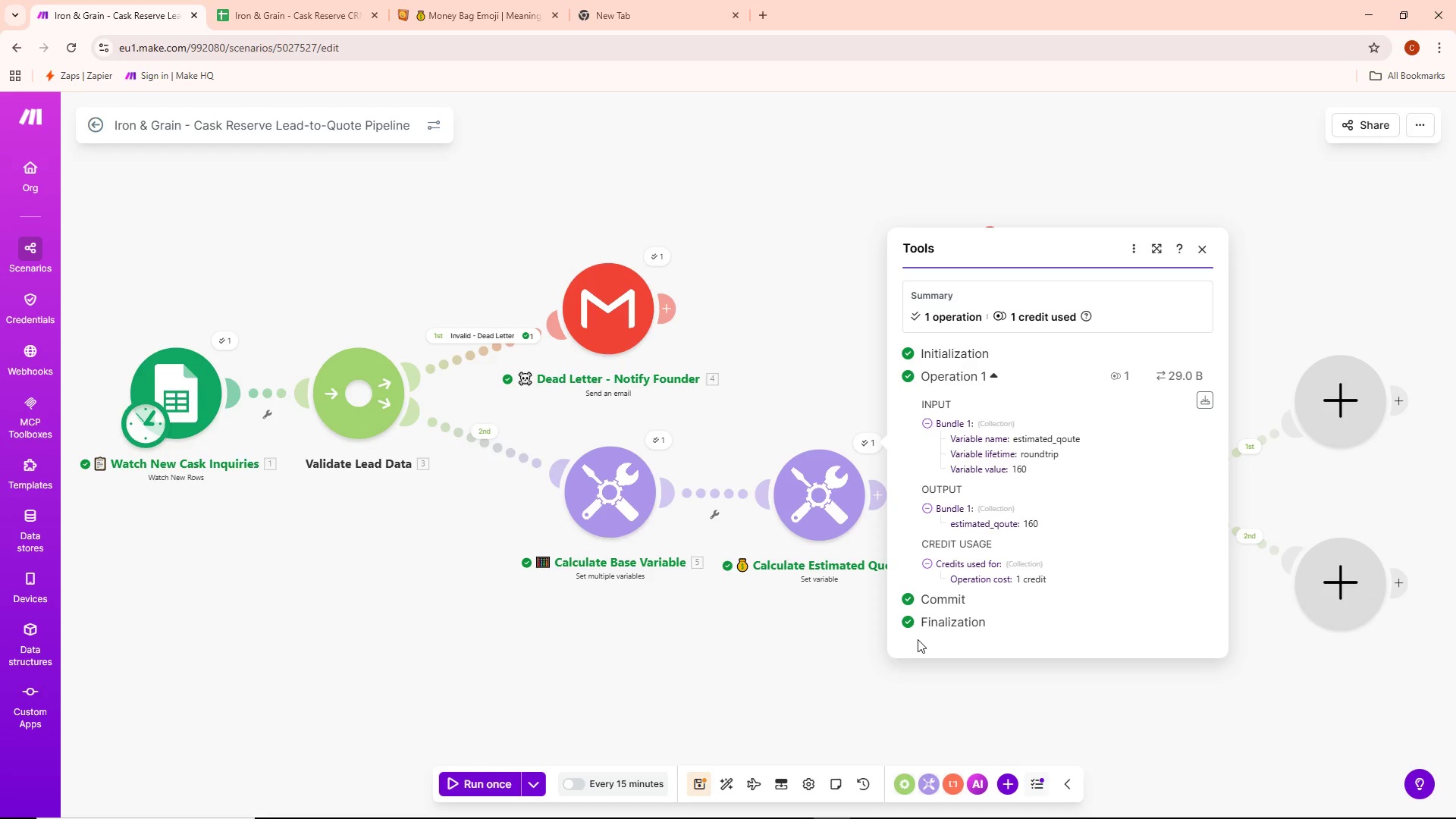 
double_click([841, 485])
 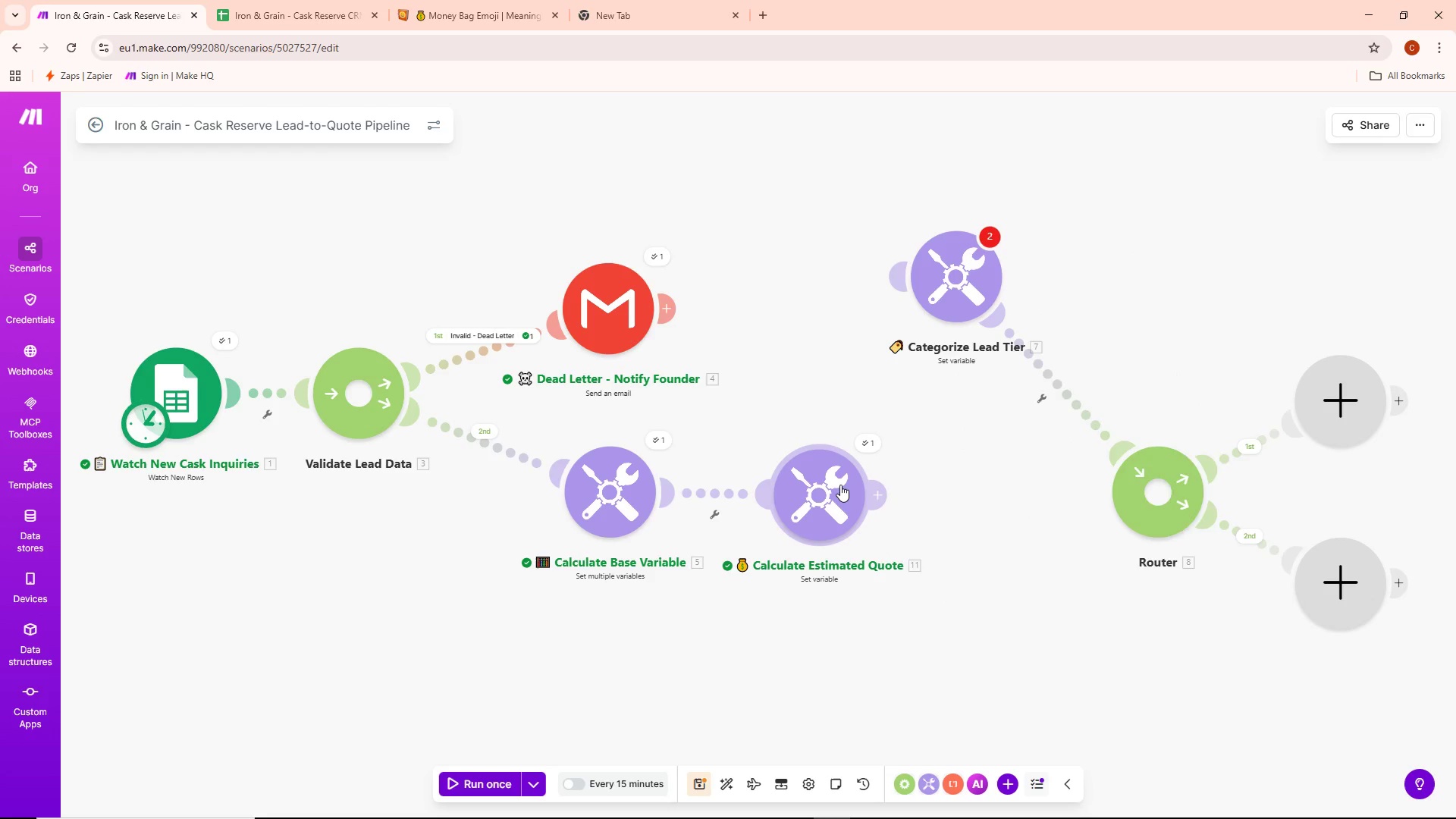 
triple_click([840, 485])
 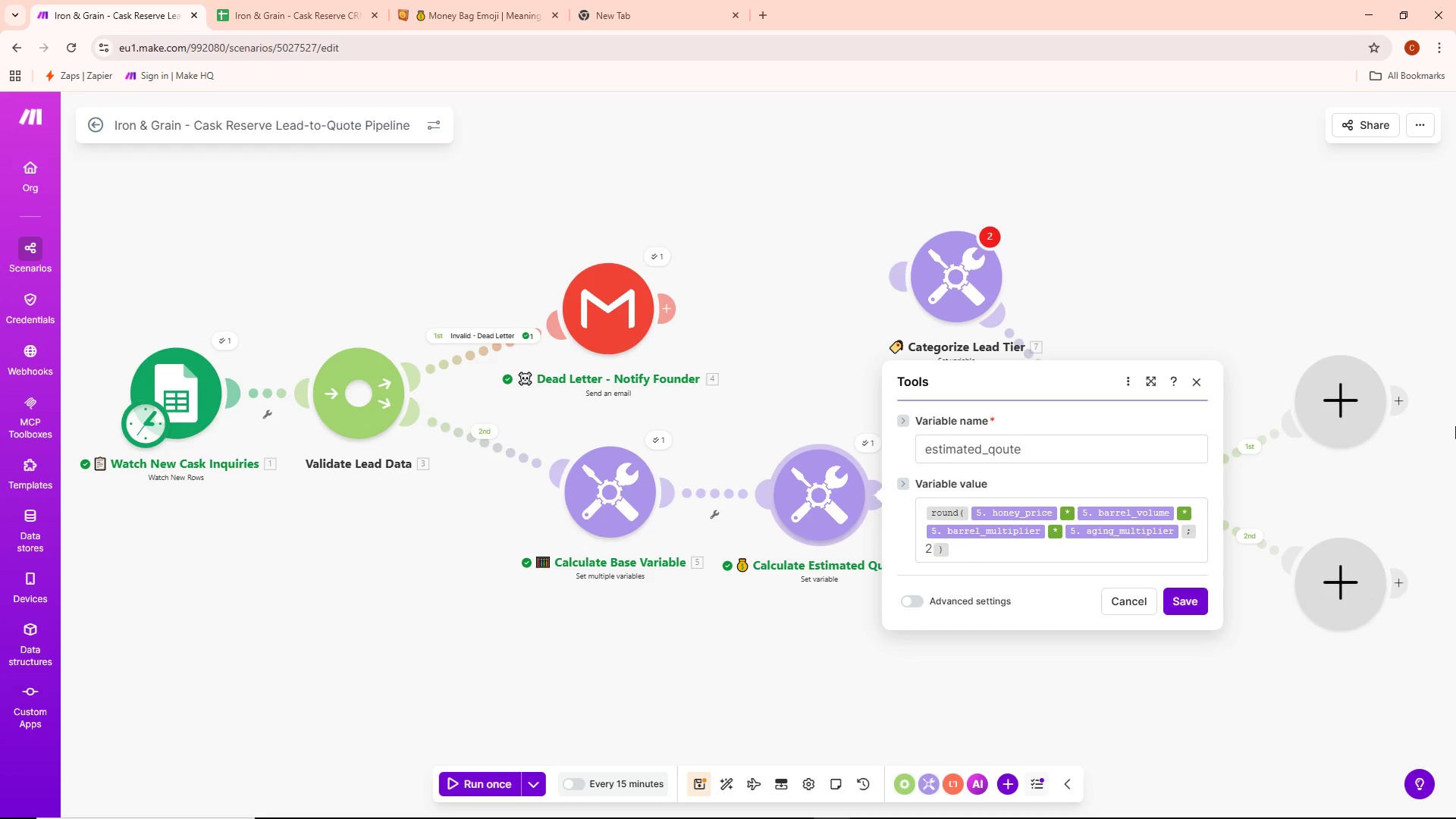 
wait(43.09)
 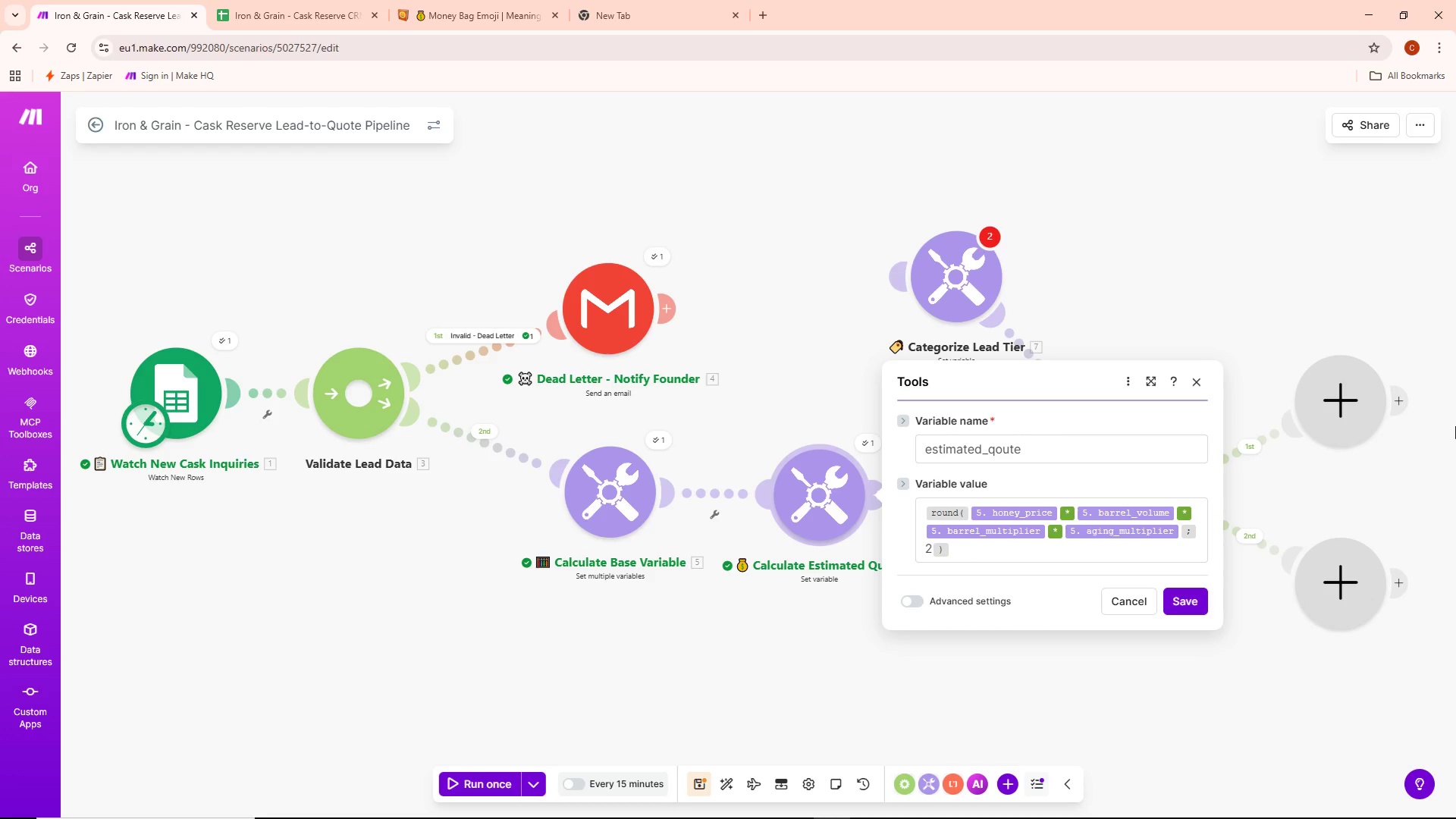 
left_click([1041, 558])
 